 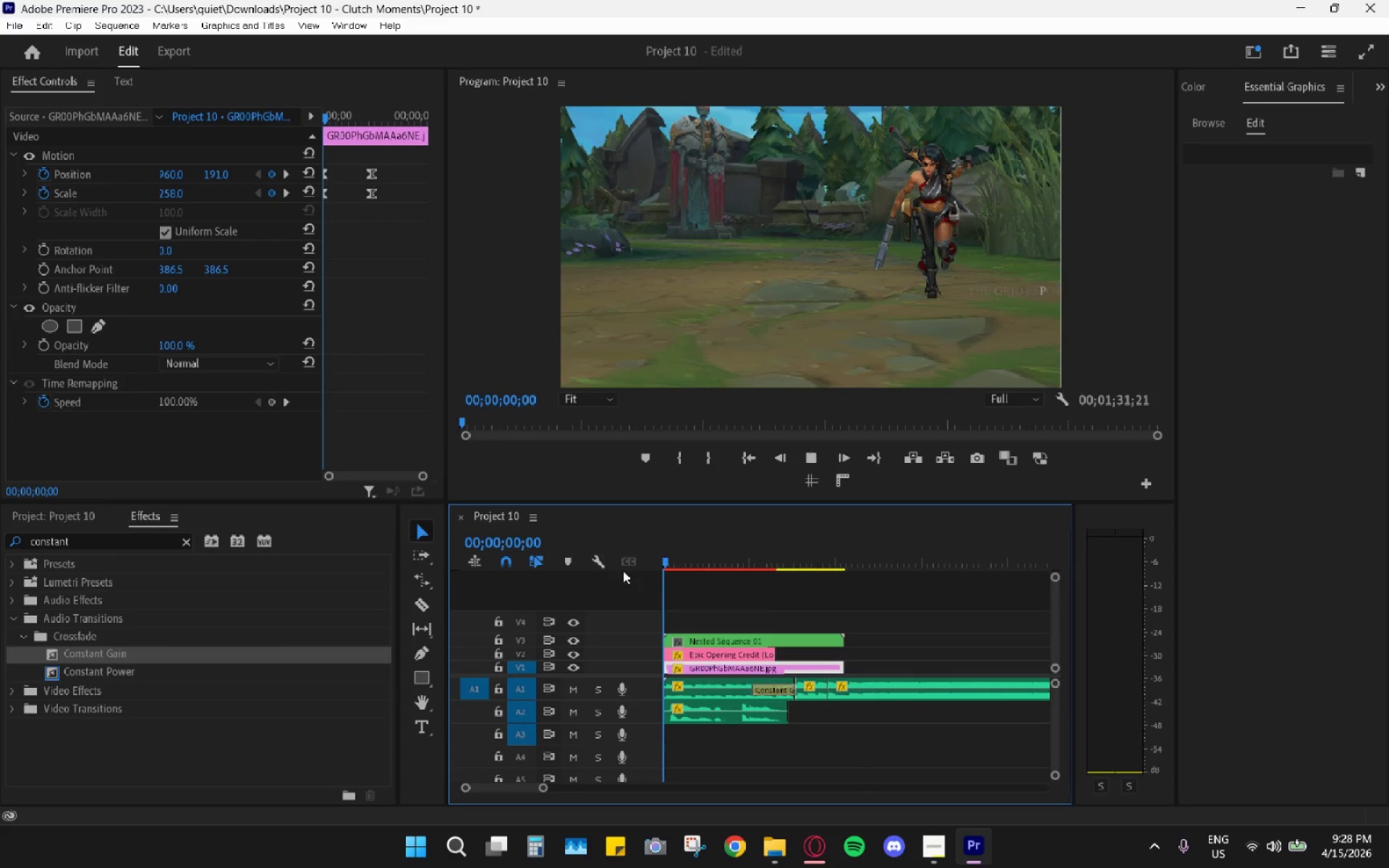 
key(Space)
 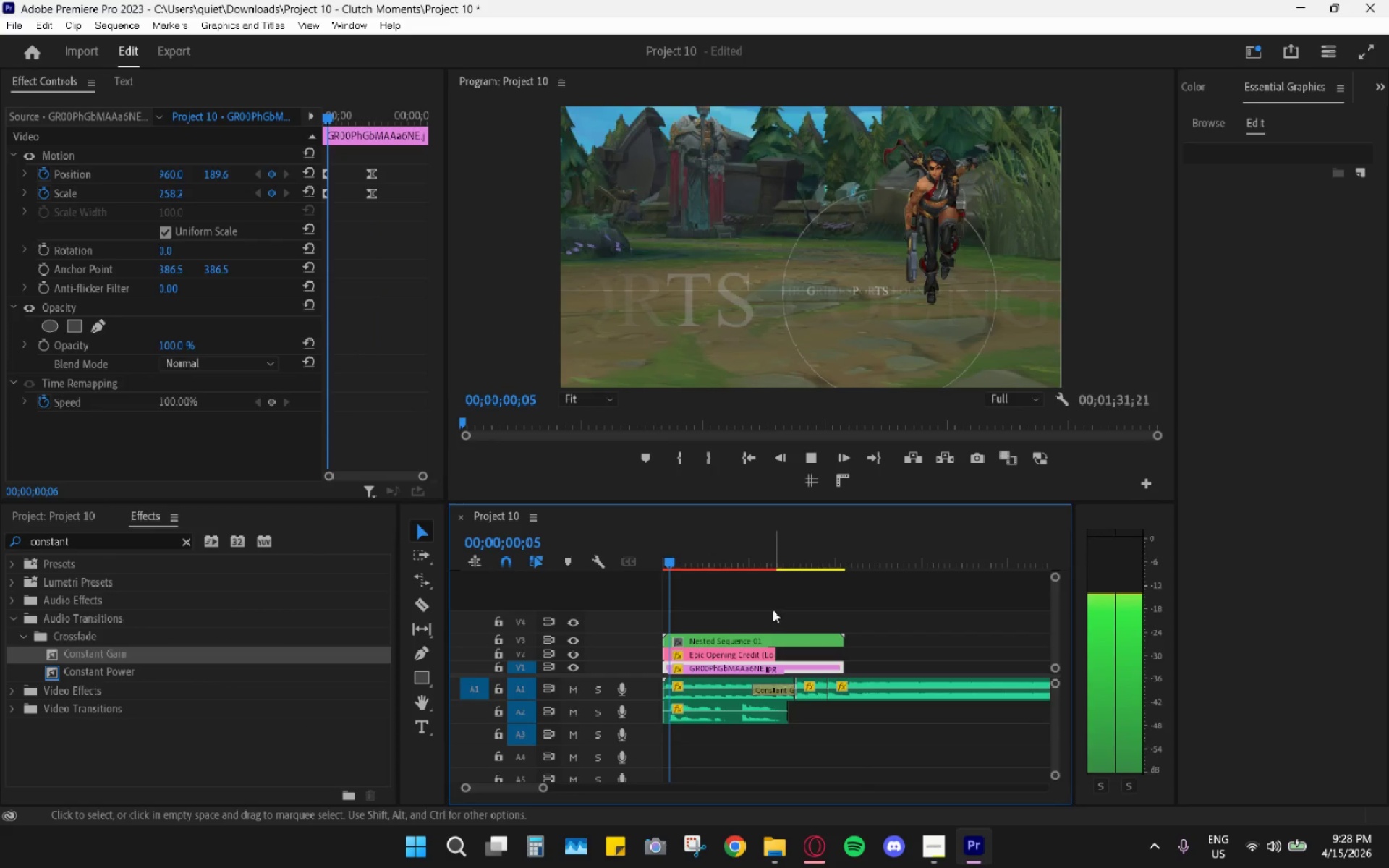 
hold_key(key=AltLeft, duration=2.62)
scroll: coordinate [763, 586], scroll_direction: down, amount: 17.0
 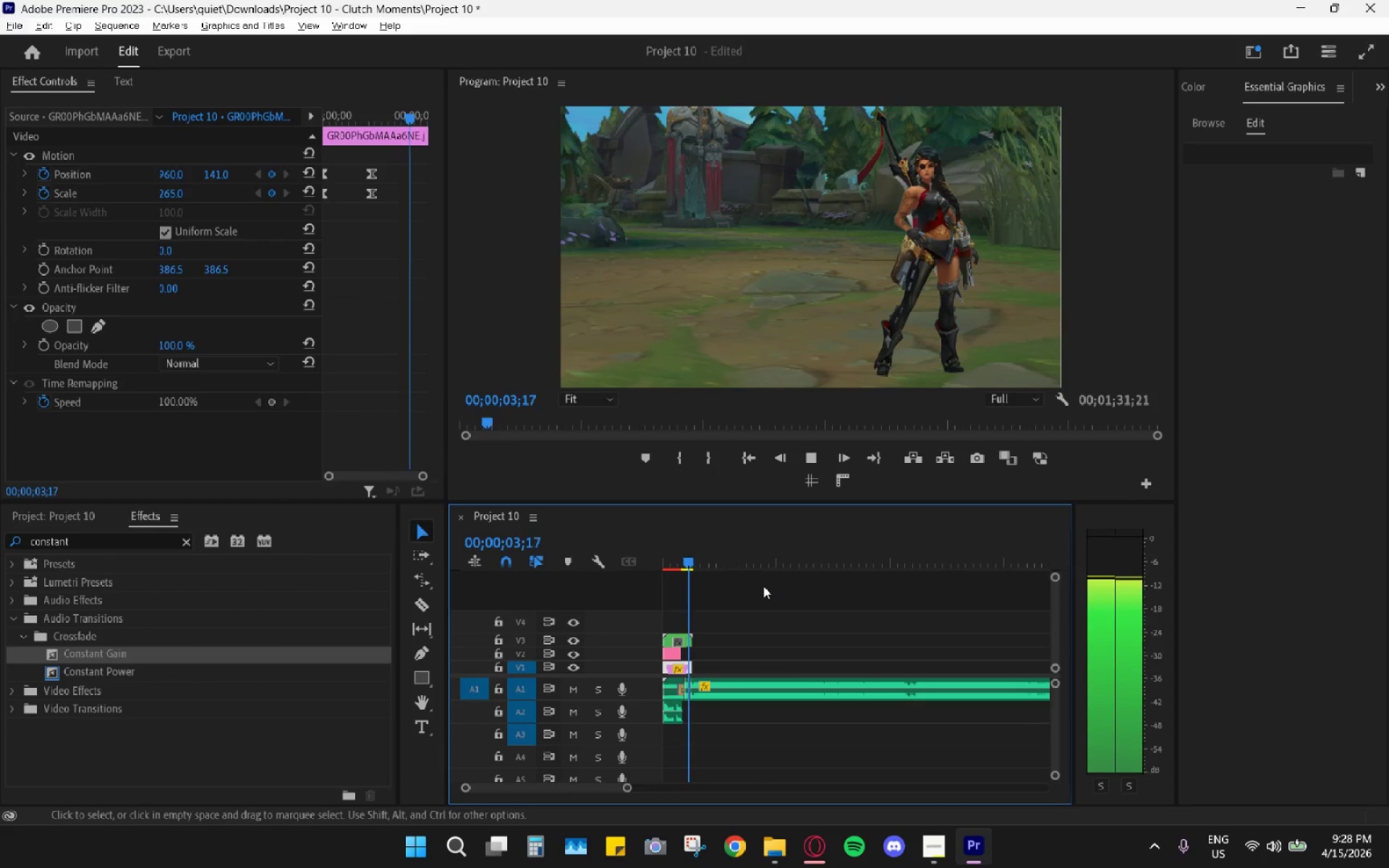 
key(Space)
 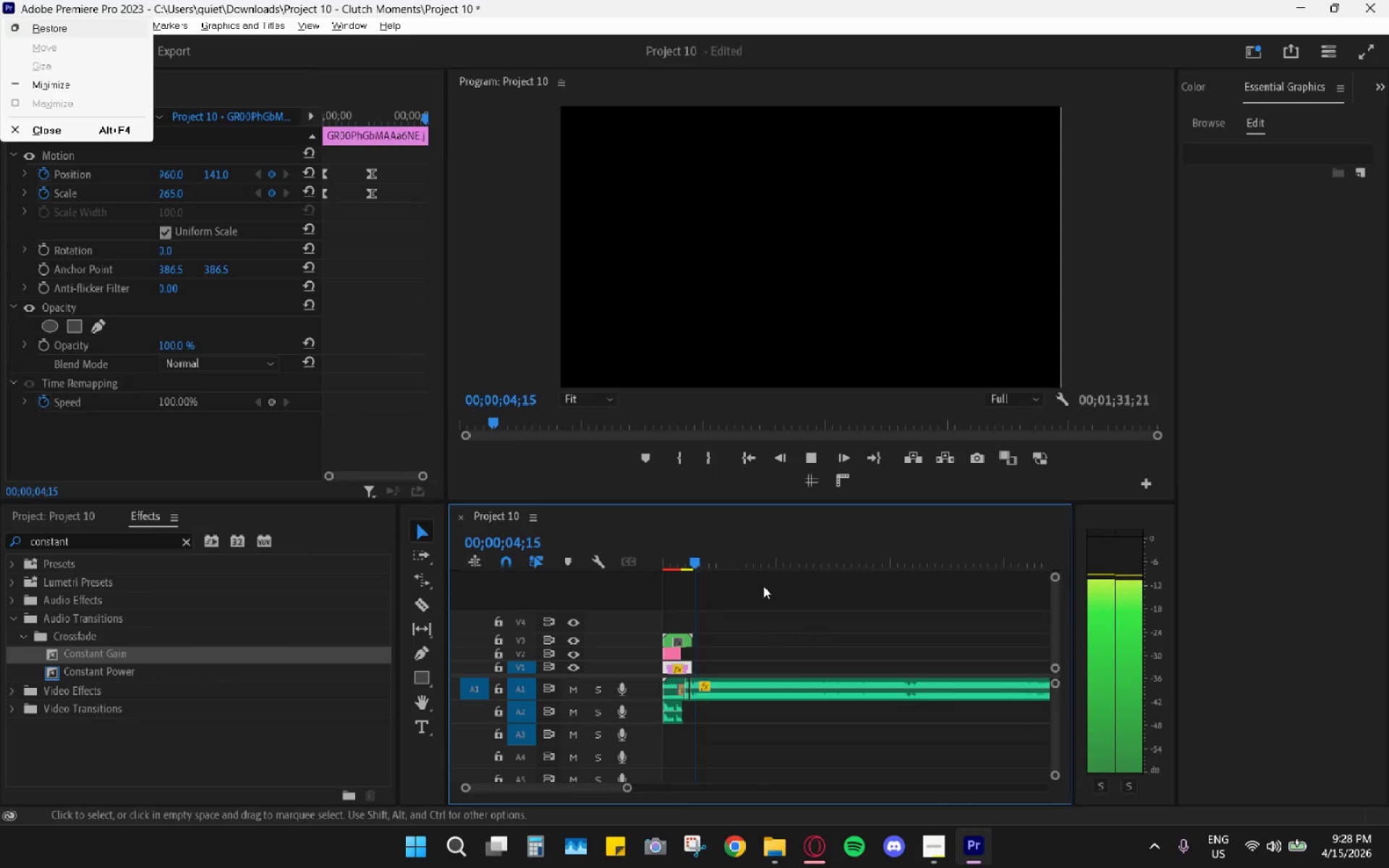 
hold_key(key=AltLeft, duration=0.62)
scroll: coordinate [747, 638], scroll_direction: up, amount: 5.0
 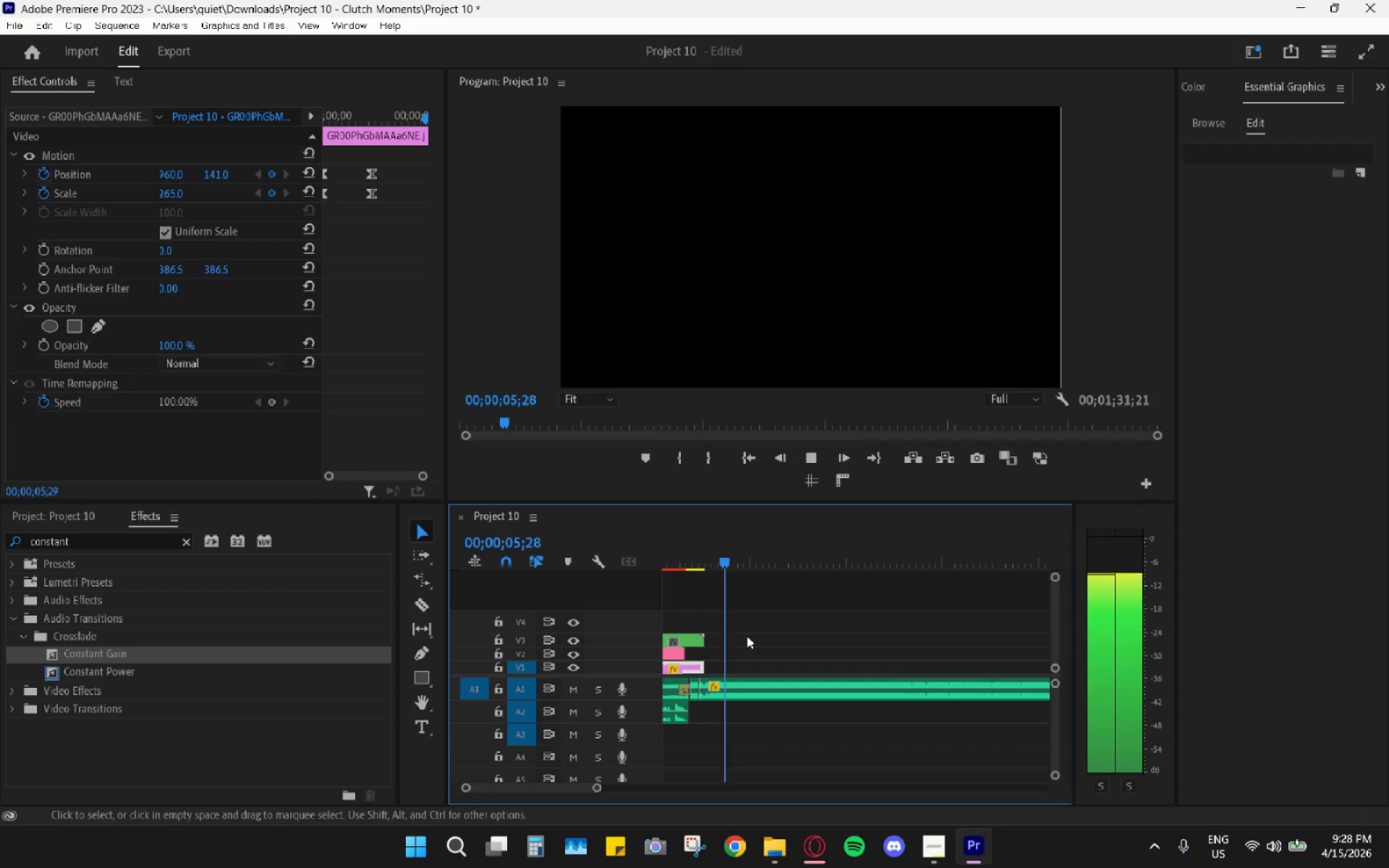 
hold_key(key=AltLeft, duration=0.92)
scroll: coordinate [747, 636], scroll_direction: up, amount: 10.0
 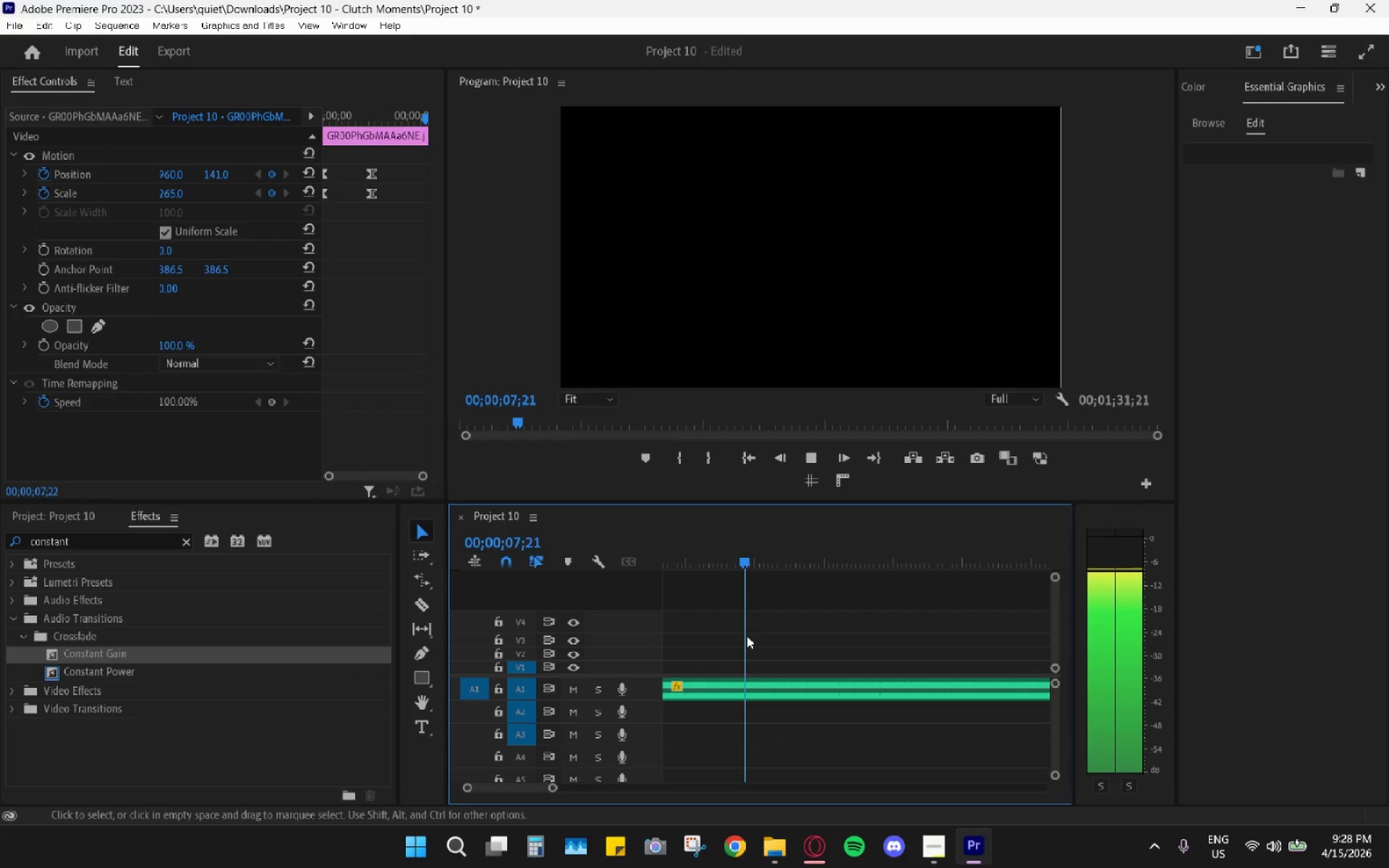 
key(Space)
 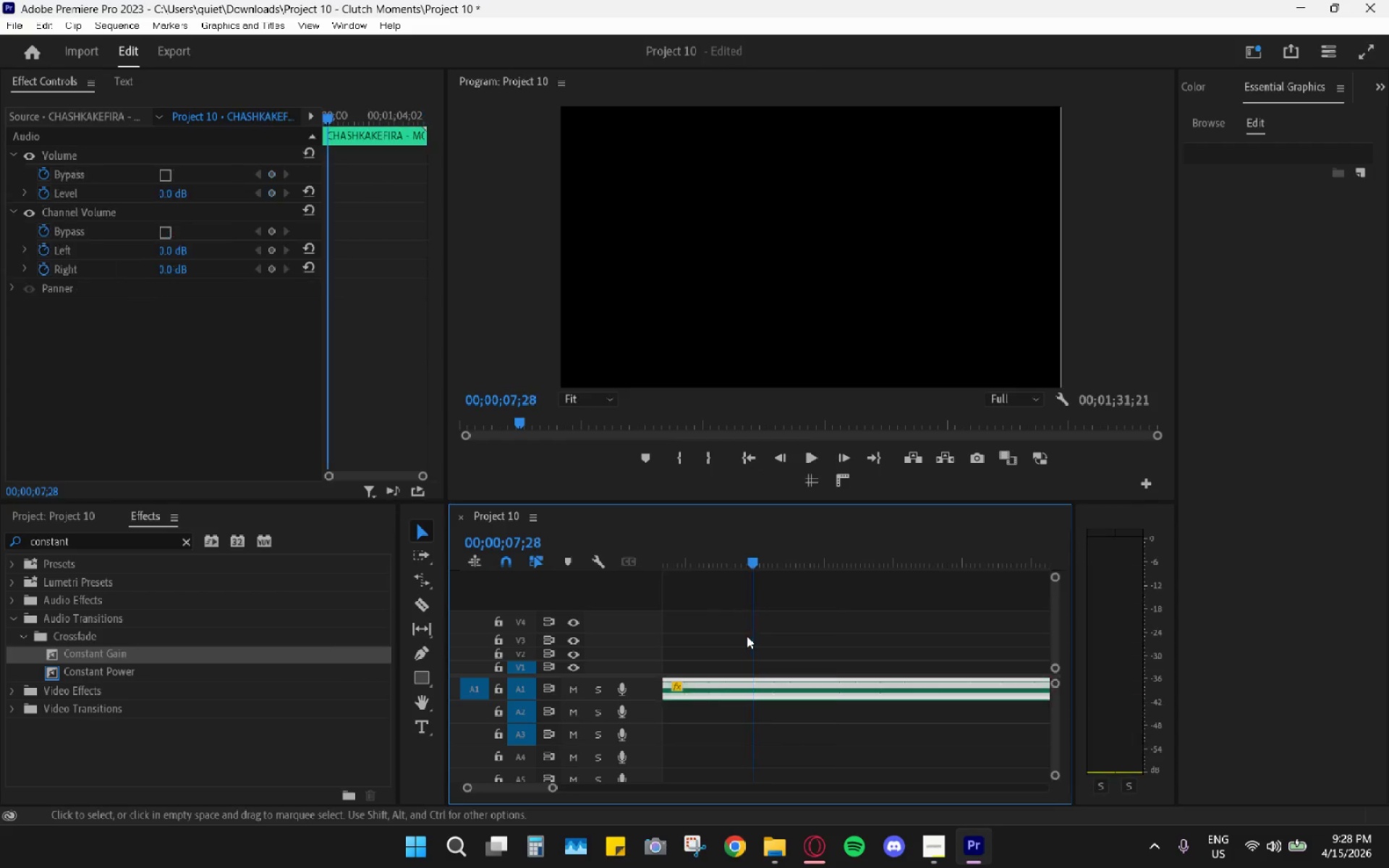 
scroll: coordinate [747, 636], scroll_direction: up, amount: 5.0
 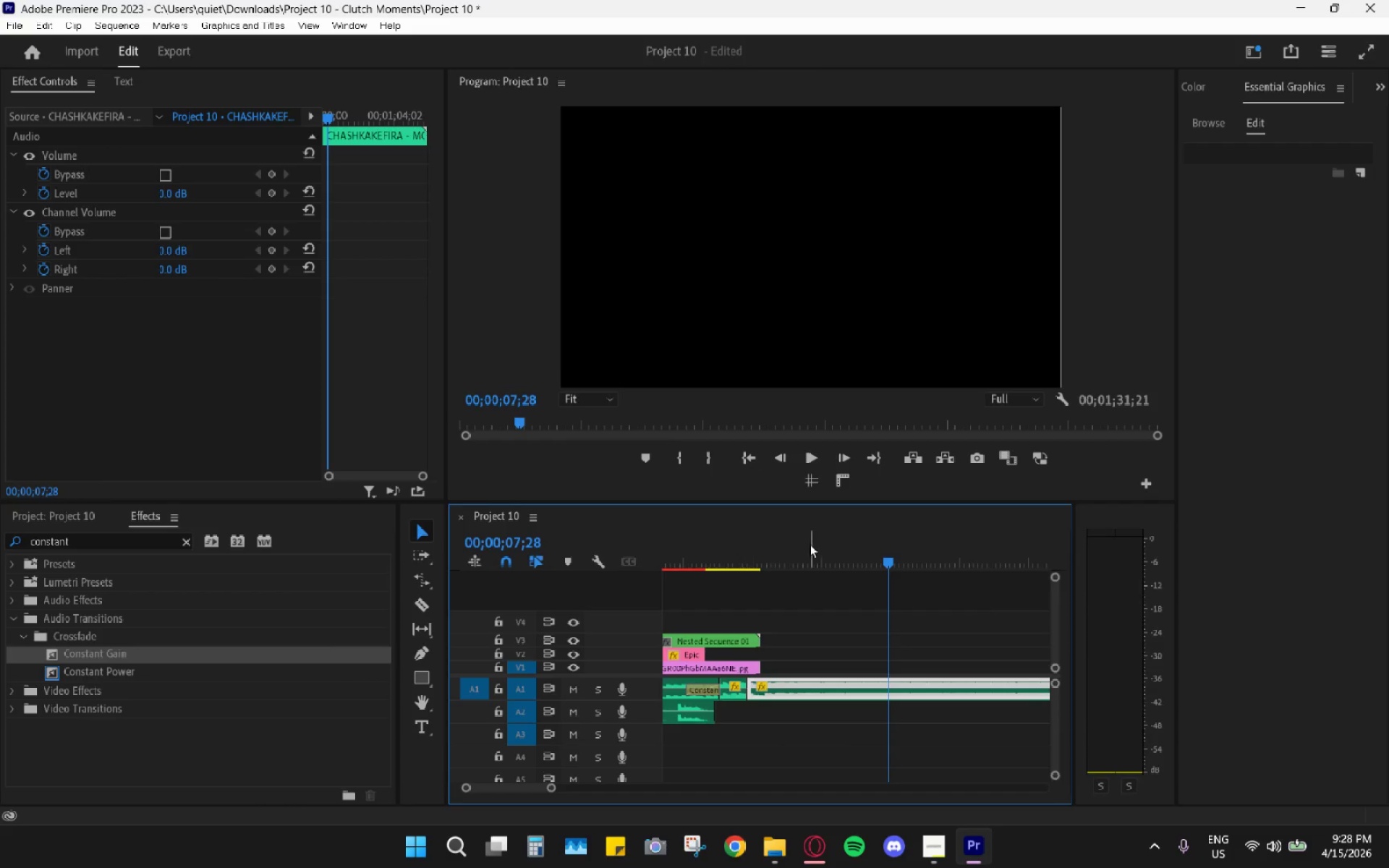 
left_click_drag(start_coordinate=[795, 553], to_coordinate=[757, 542])
 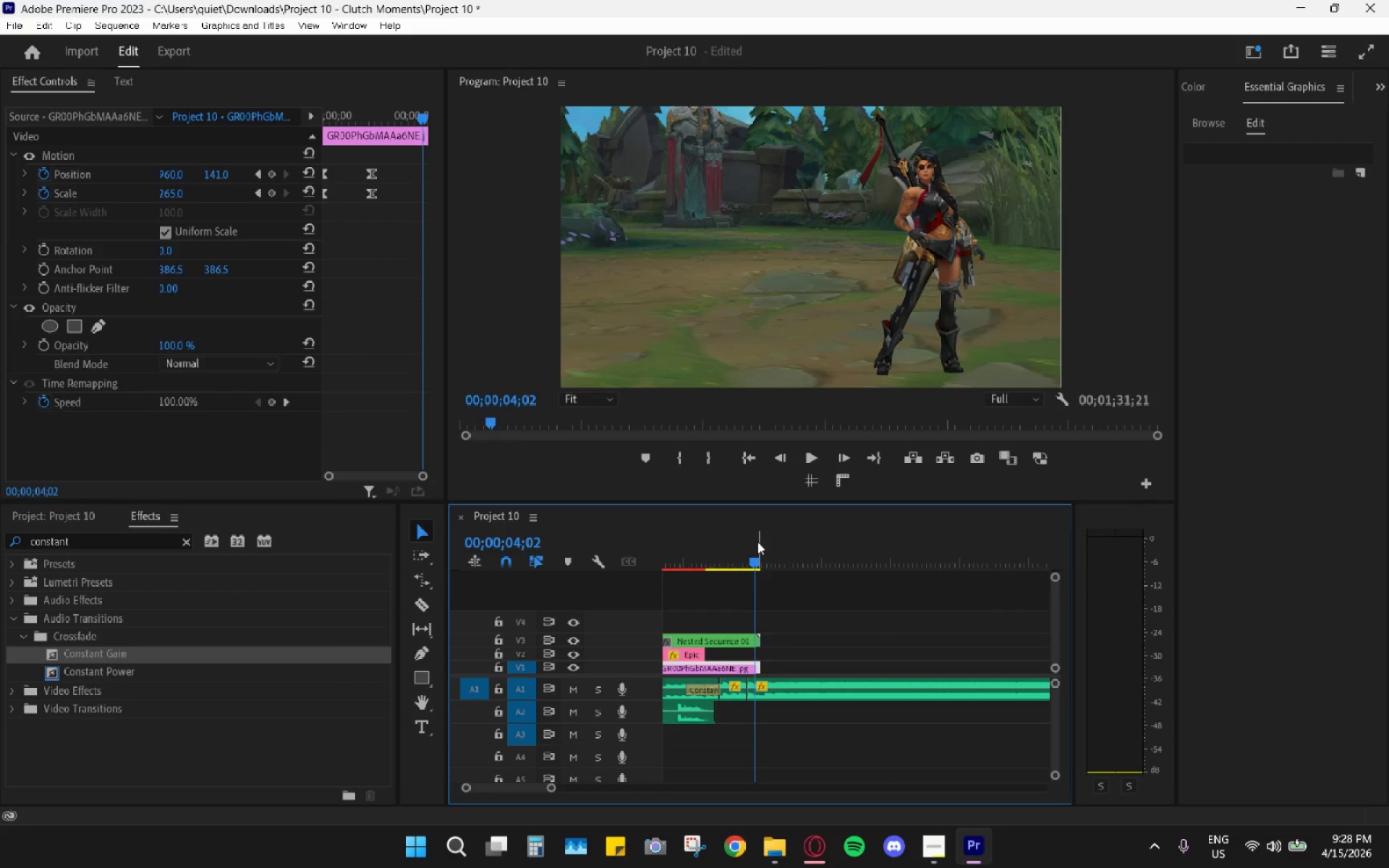 
key(Space)
 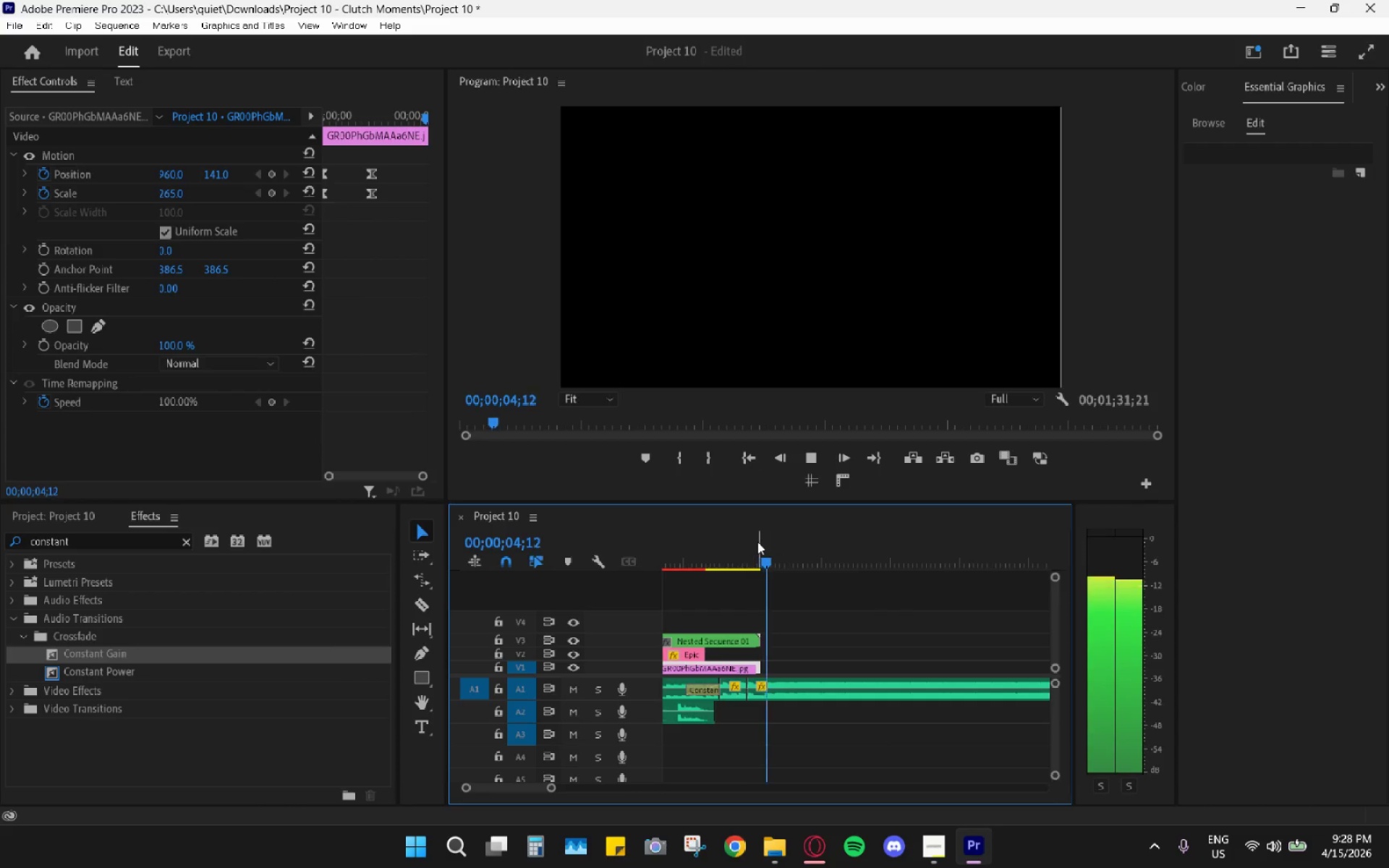 
left_click_drag(start_coordinate=[757, 542], to_coordinate=[745, 537])
 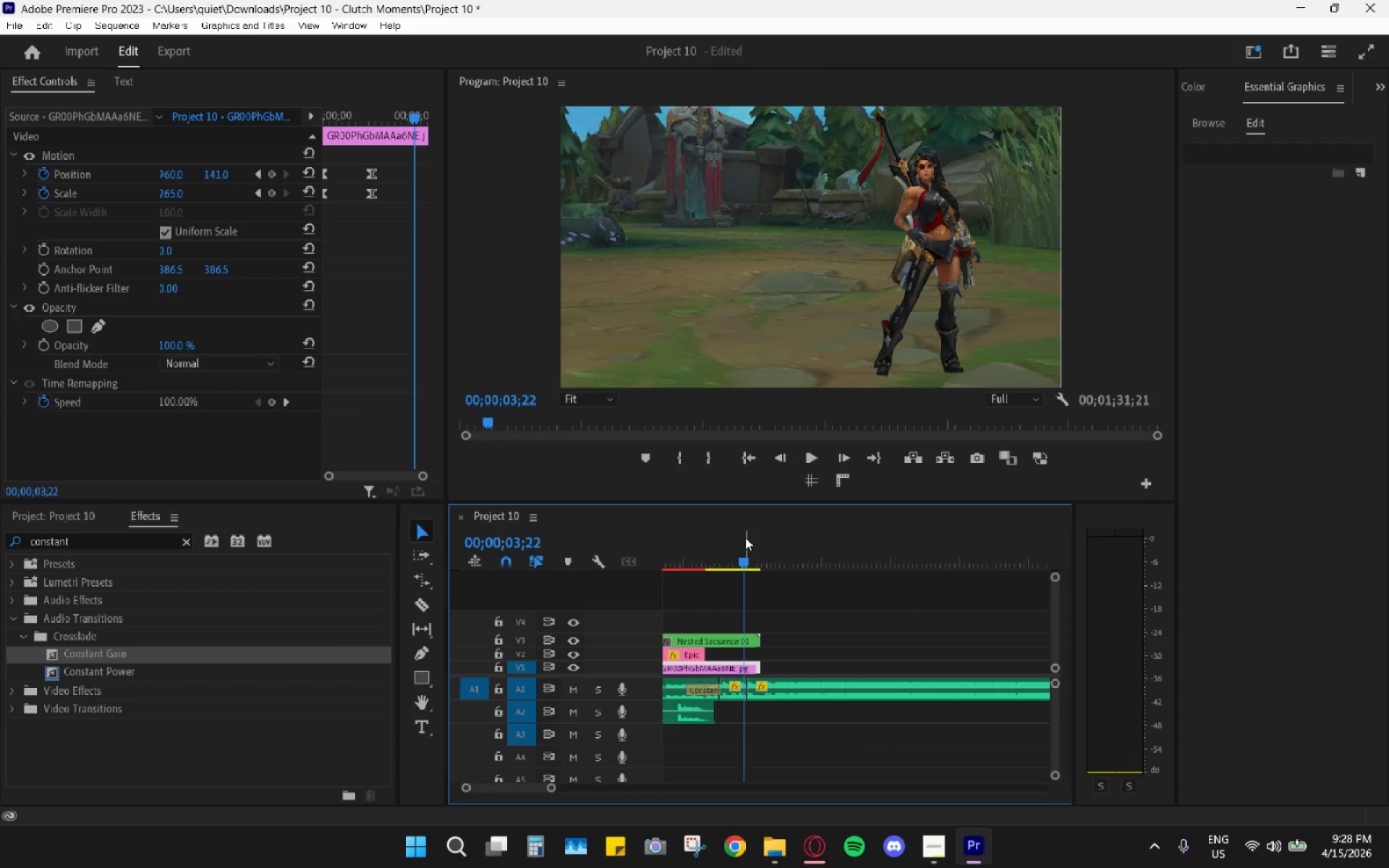 
key(Space)
 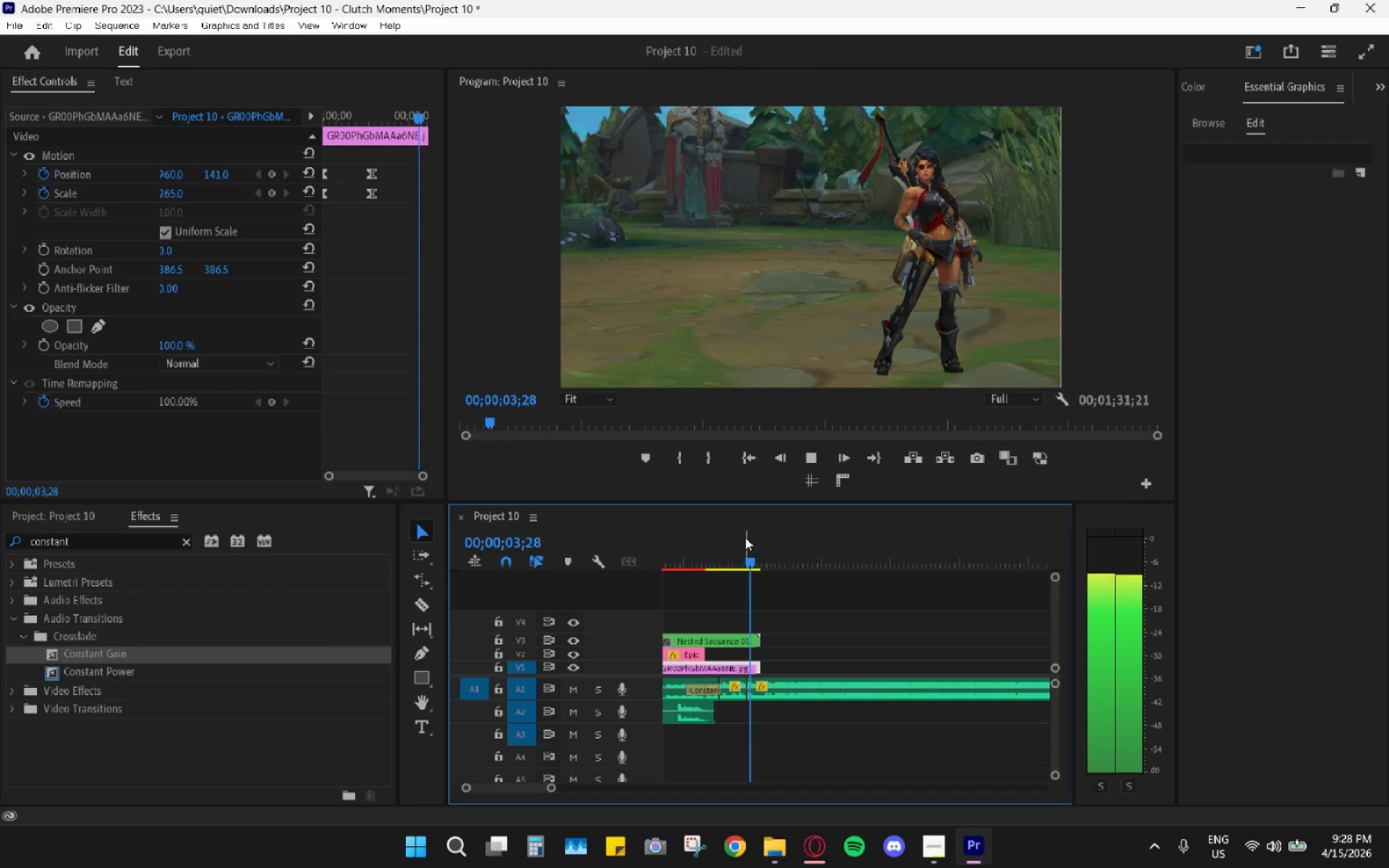 
left_click_drag(start_coordinate=[745, 537], to_coordinate=[714, 529])
 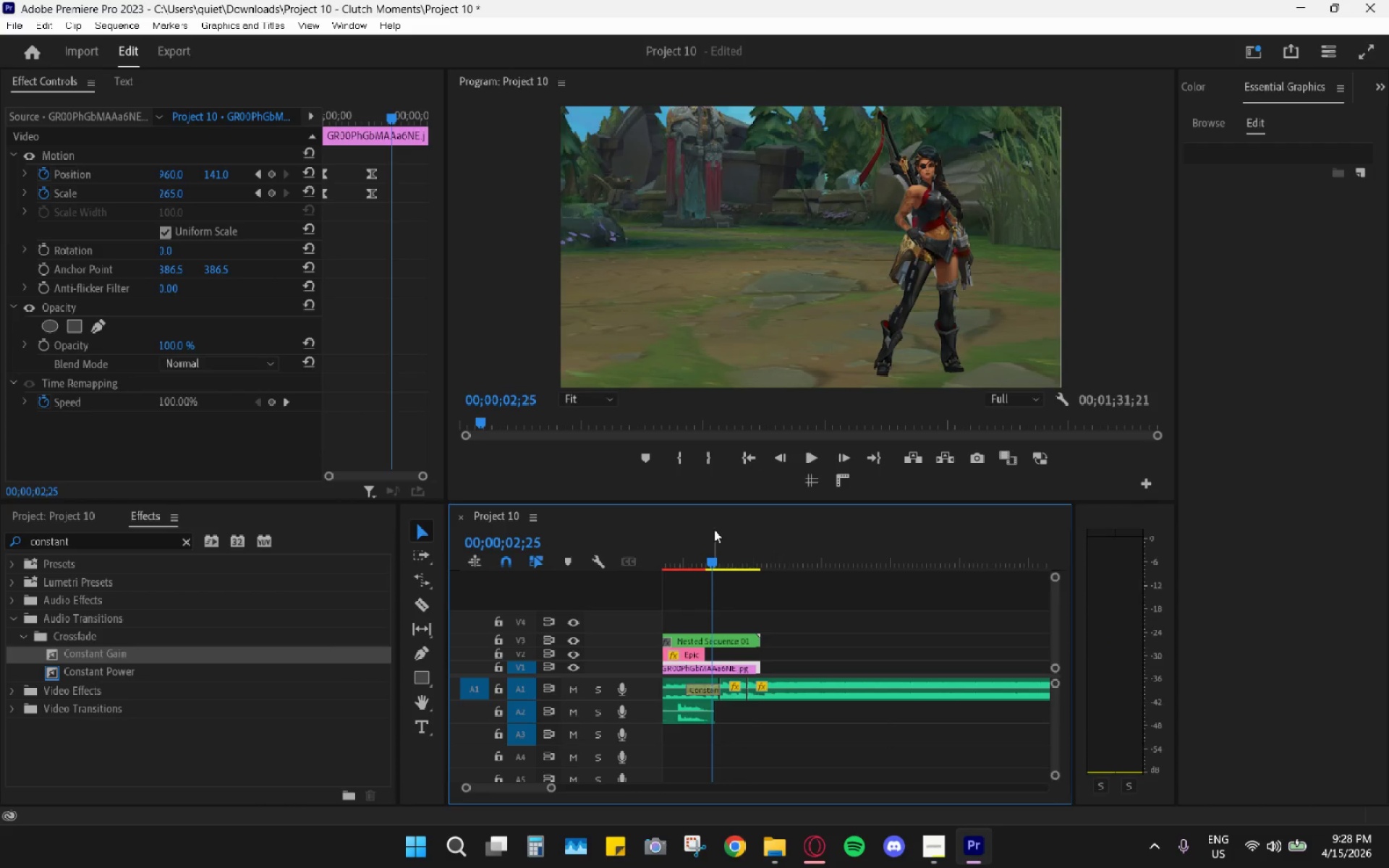 
key(Space)
 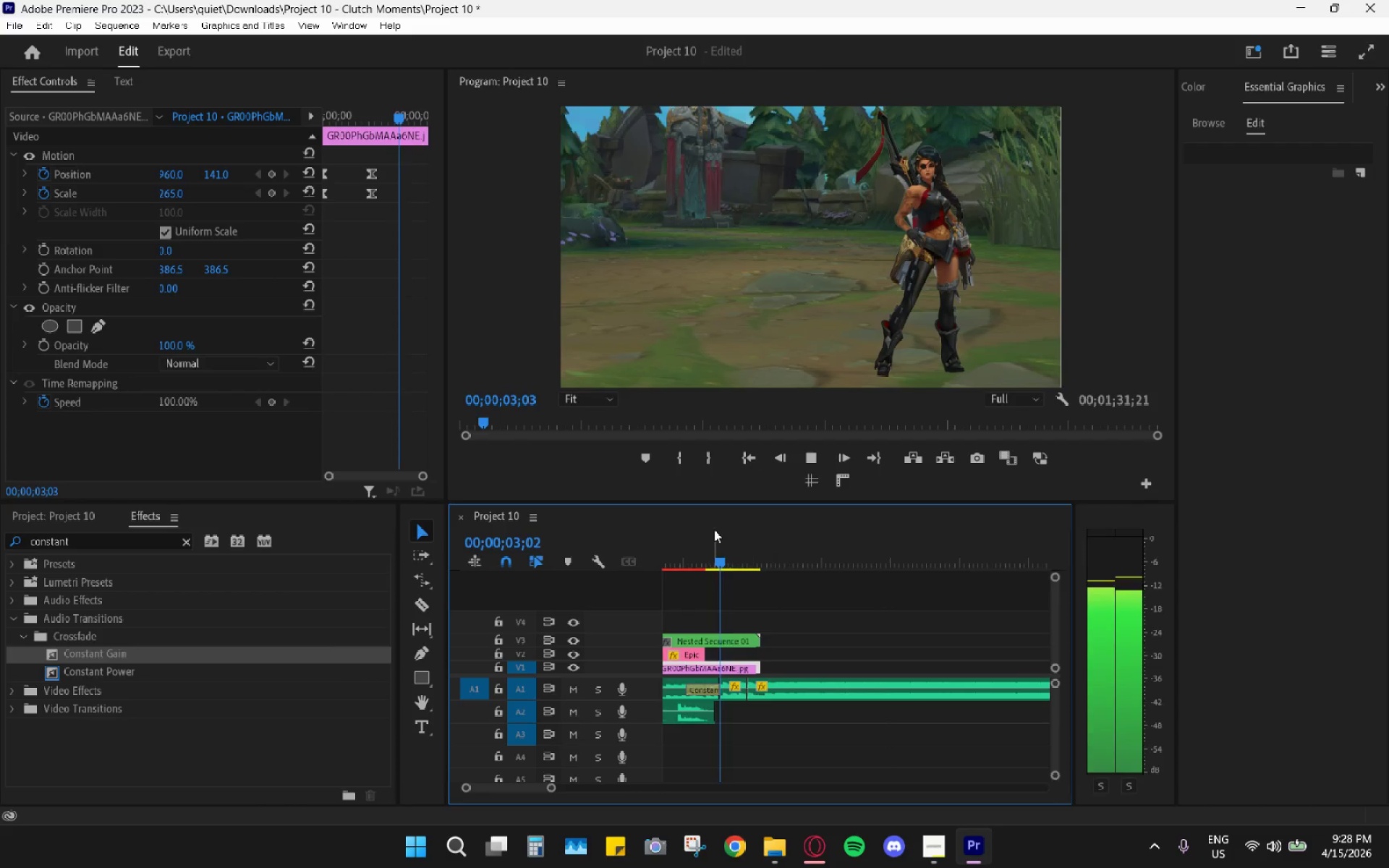 
left_click_drag(start_coordinate=[714, 529], to_coordinate=[699, 527])
 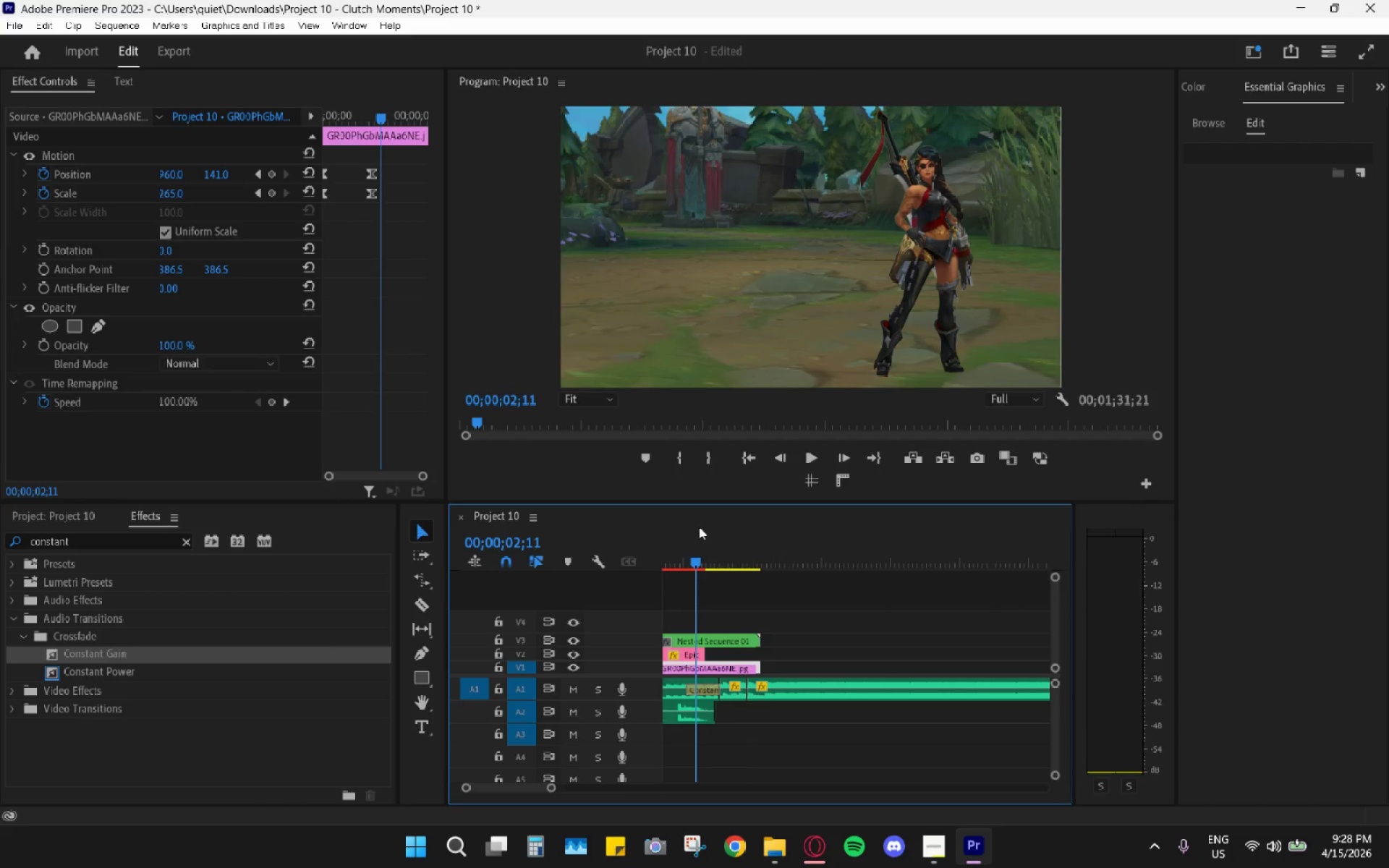 
key(Space)
 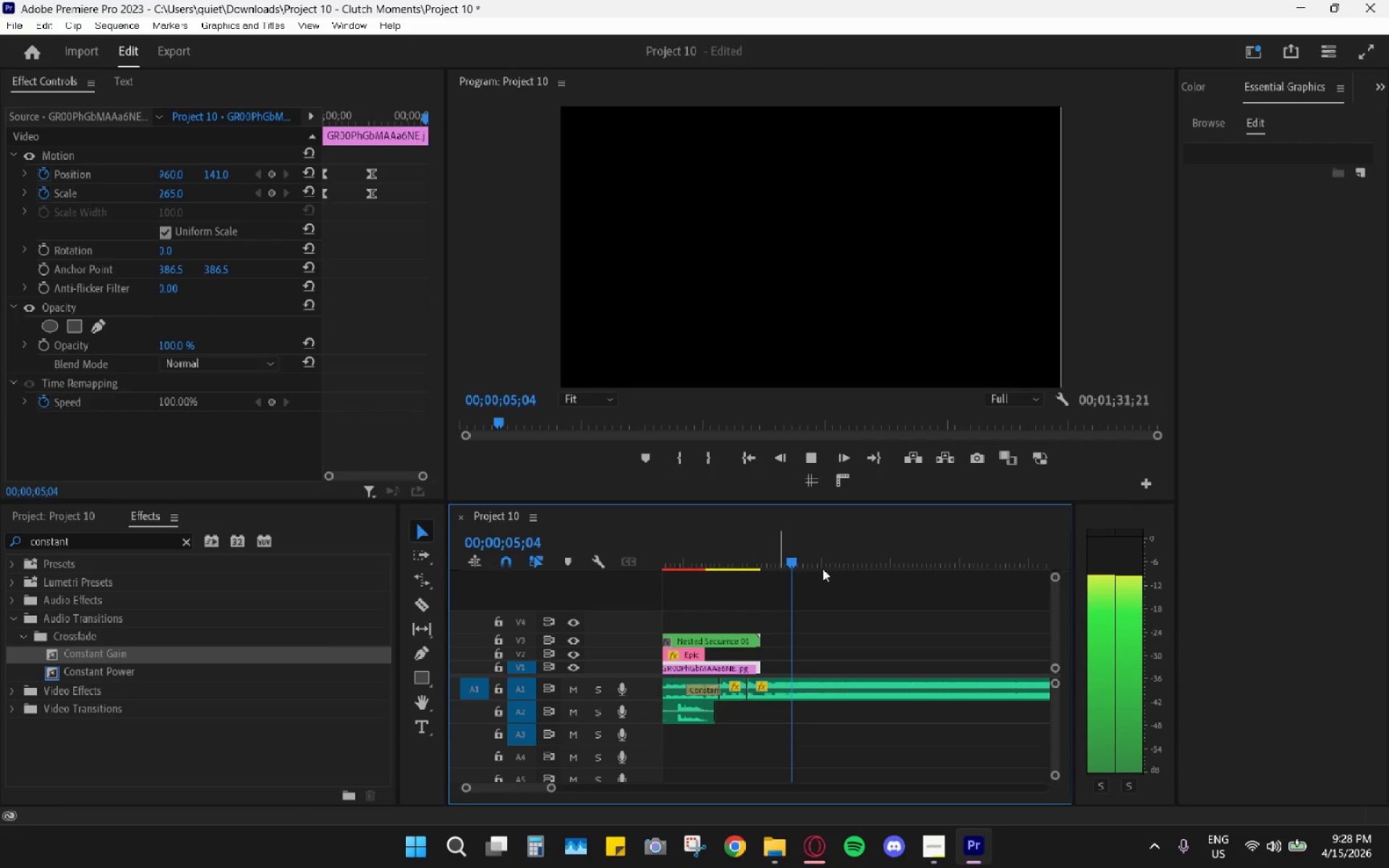 
hold_key(key=AltLeft, duration=0.77)
scroll: coordinate [823, 647], scroll_direction: down, amount: 9.0
 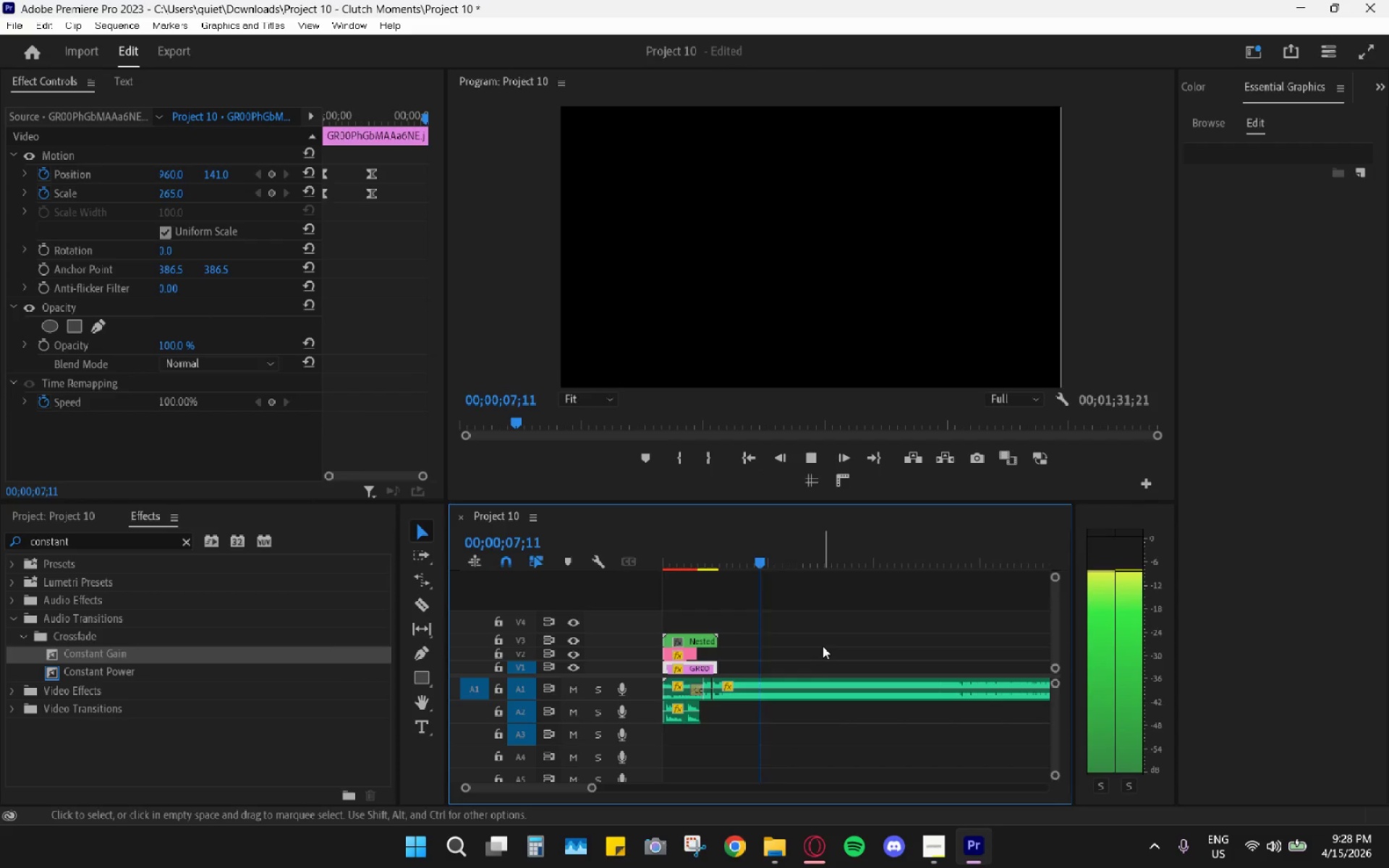 
hold_key(key=AltLeft, duration=0.59)
scroll: coordinate [815, 666], scroll_direction: up, amount: 5.0
 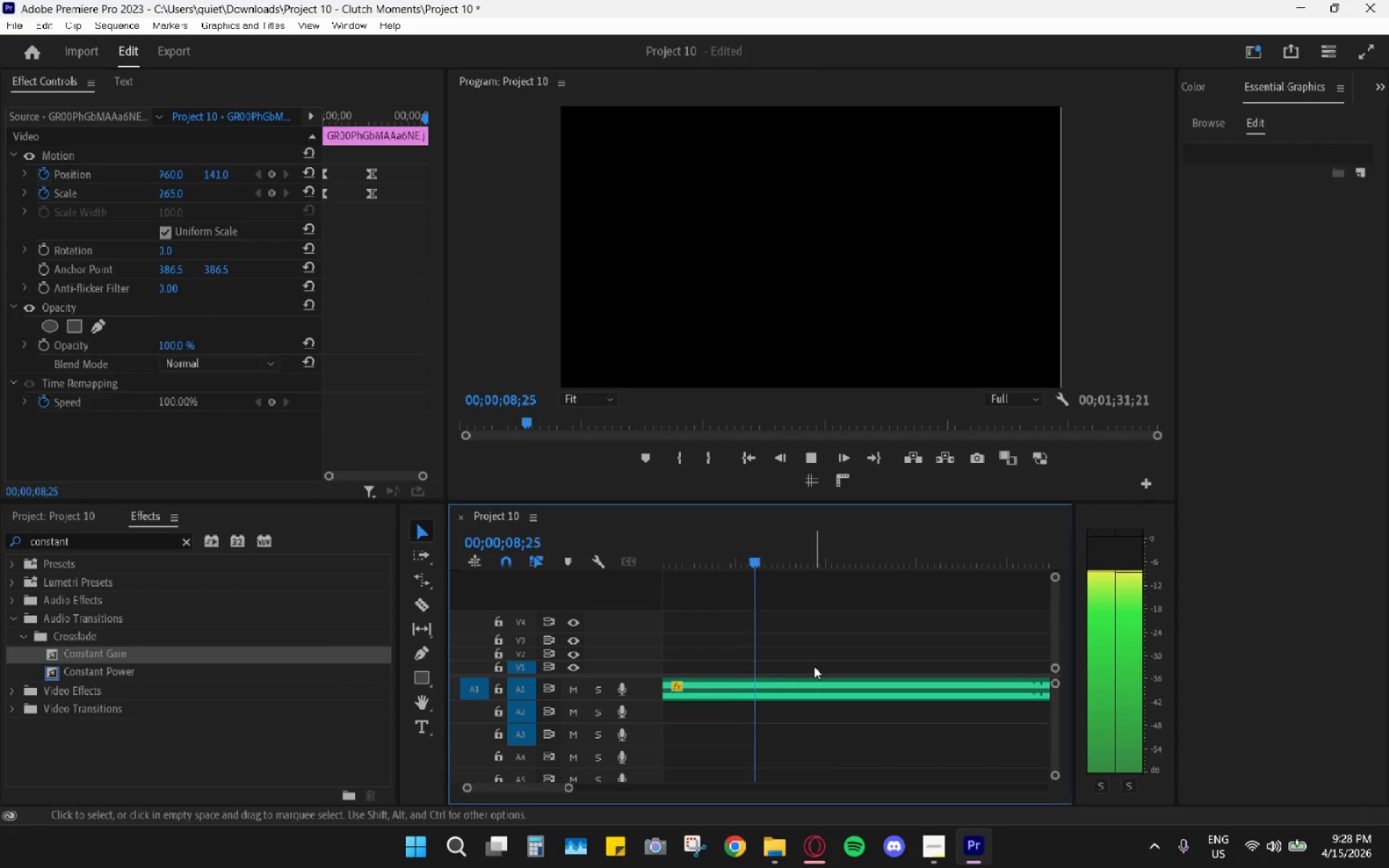 
key(Space)
 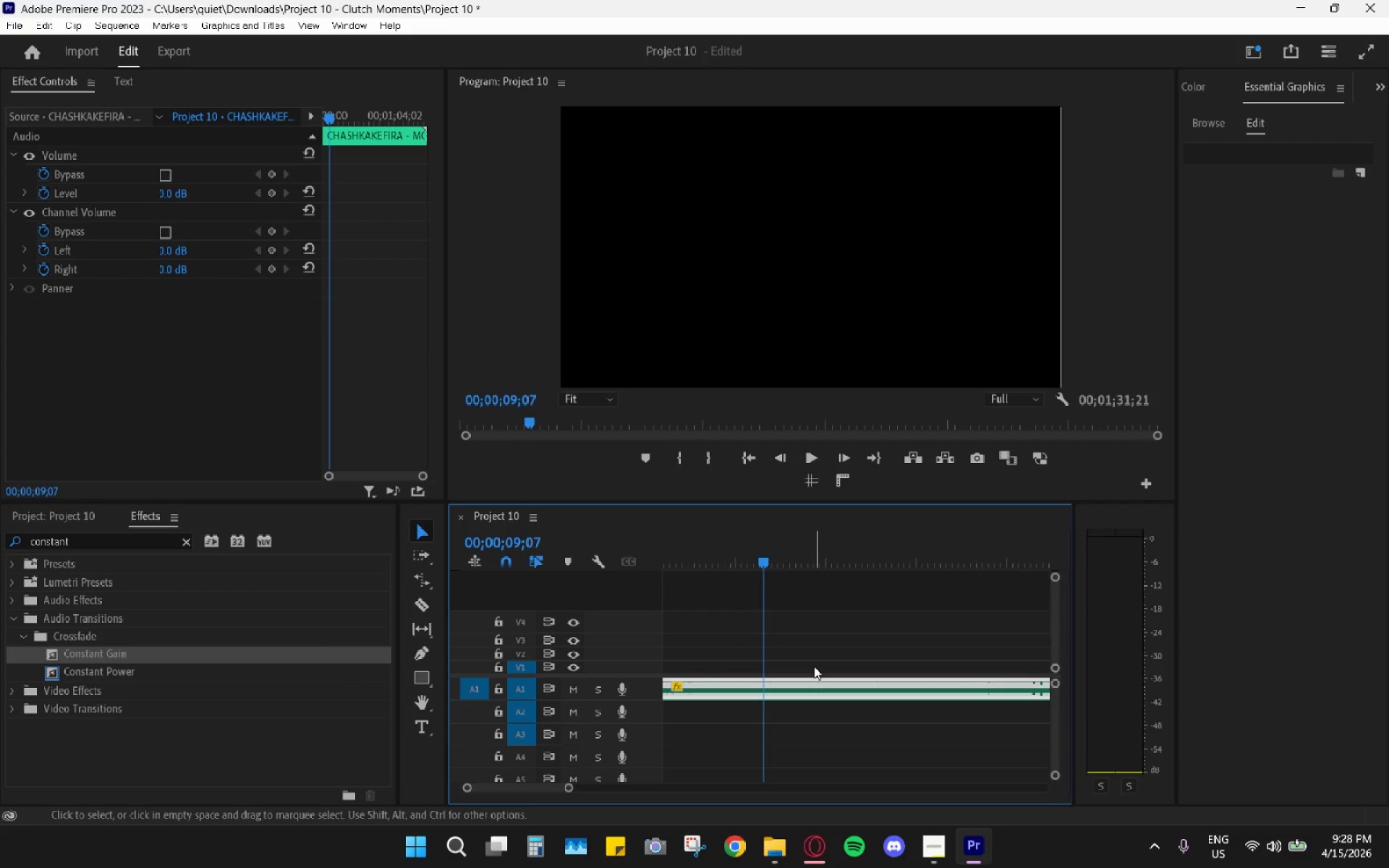 
key(Space)
 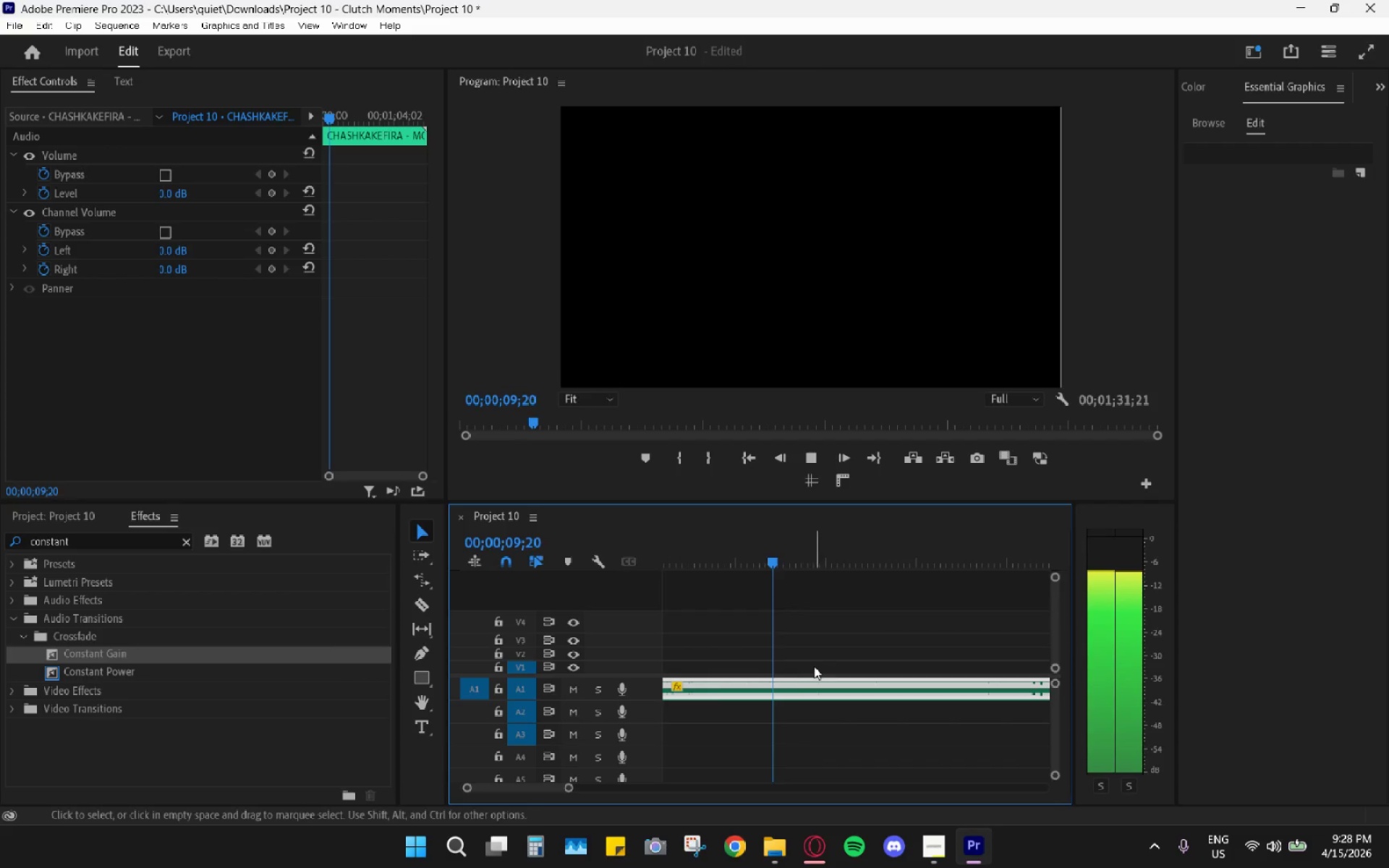 
key(Space)
 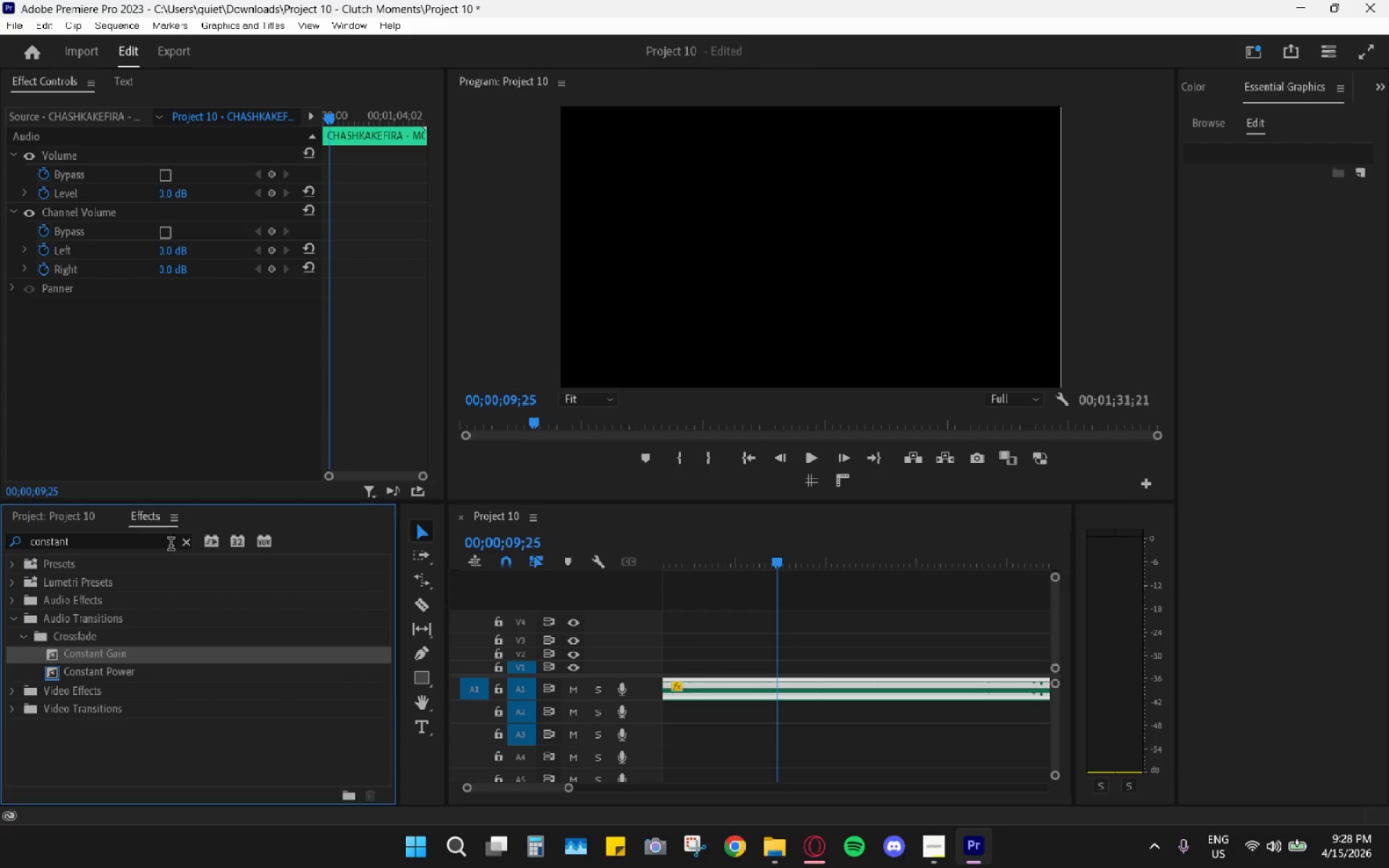 
double_click([186, 542])
 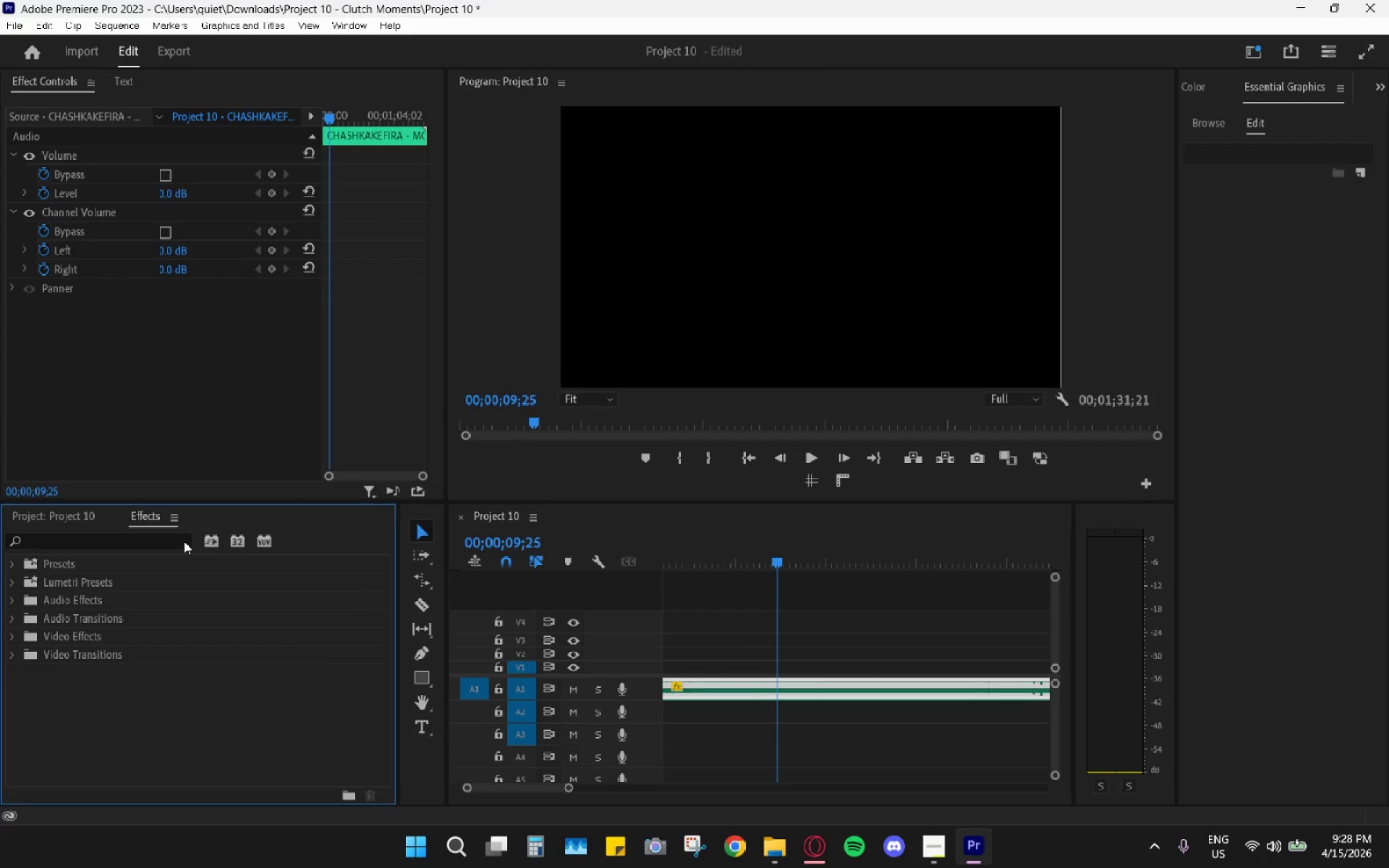 
triple_click([171, 540])
 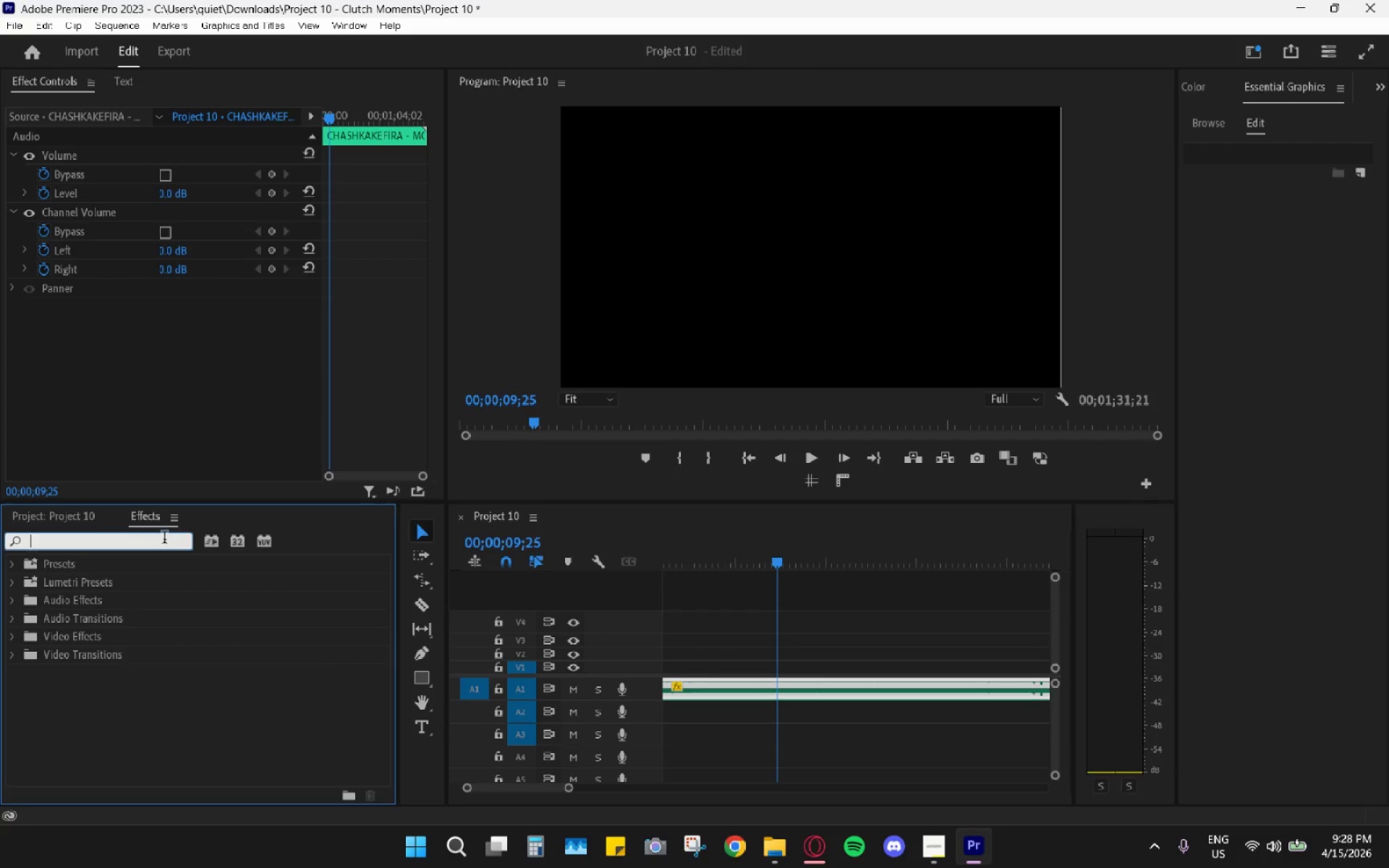 
key(H)
 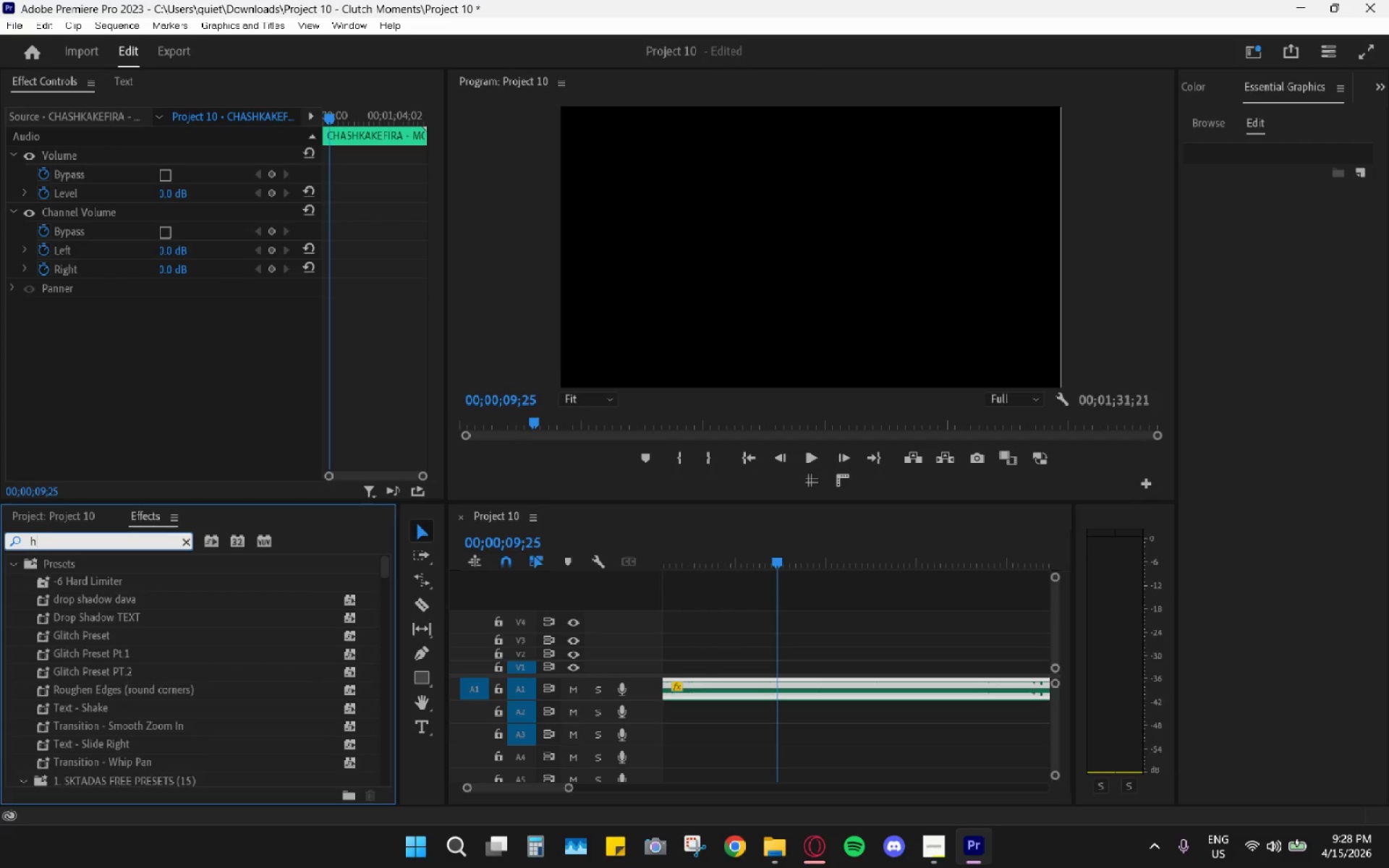 
type(ard)
 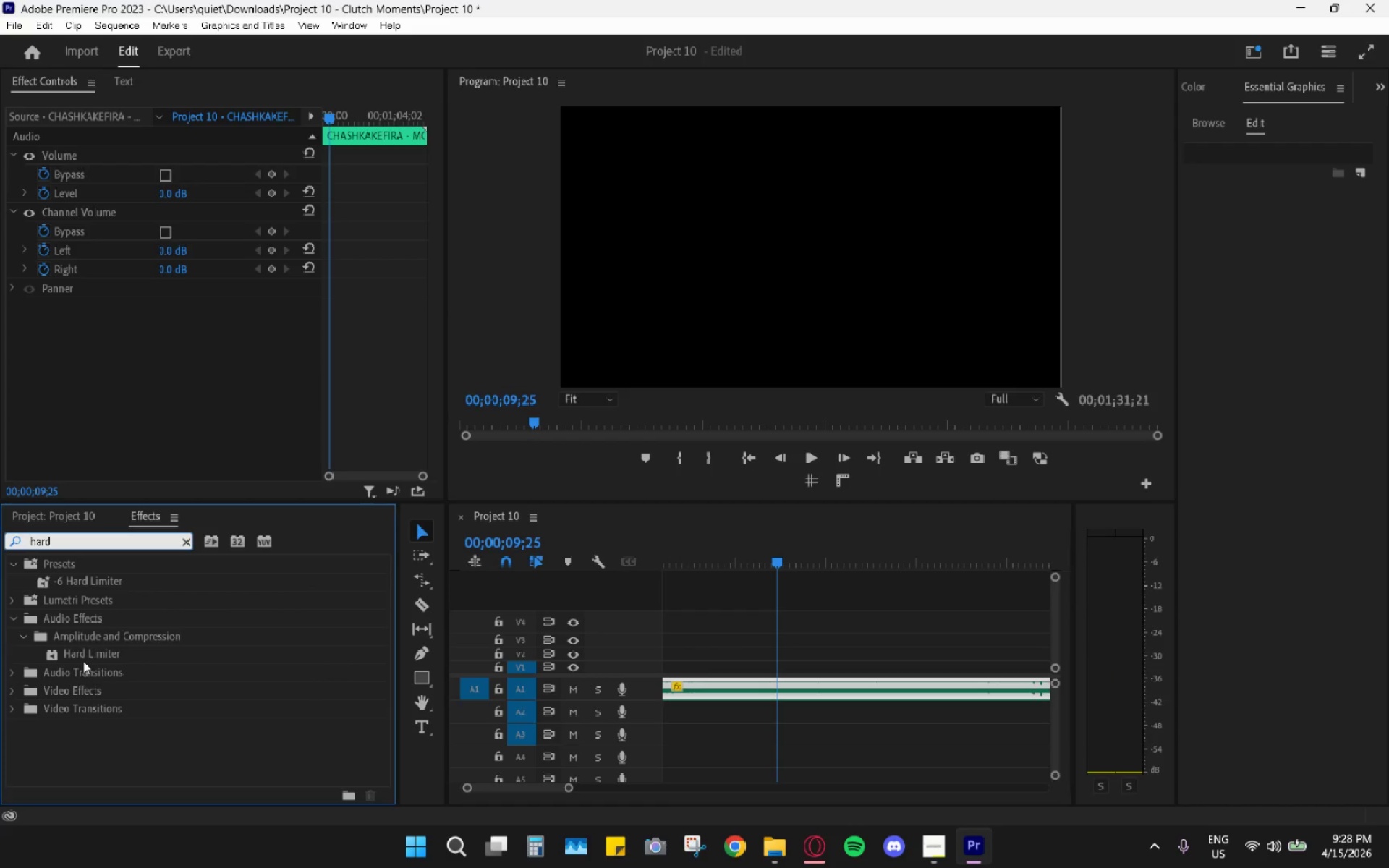 
left_click_drag(start_coordinate=[85, 656], to_coordinate=[782, 689])
 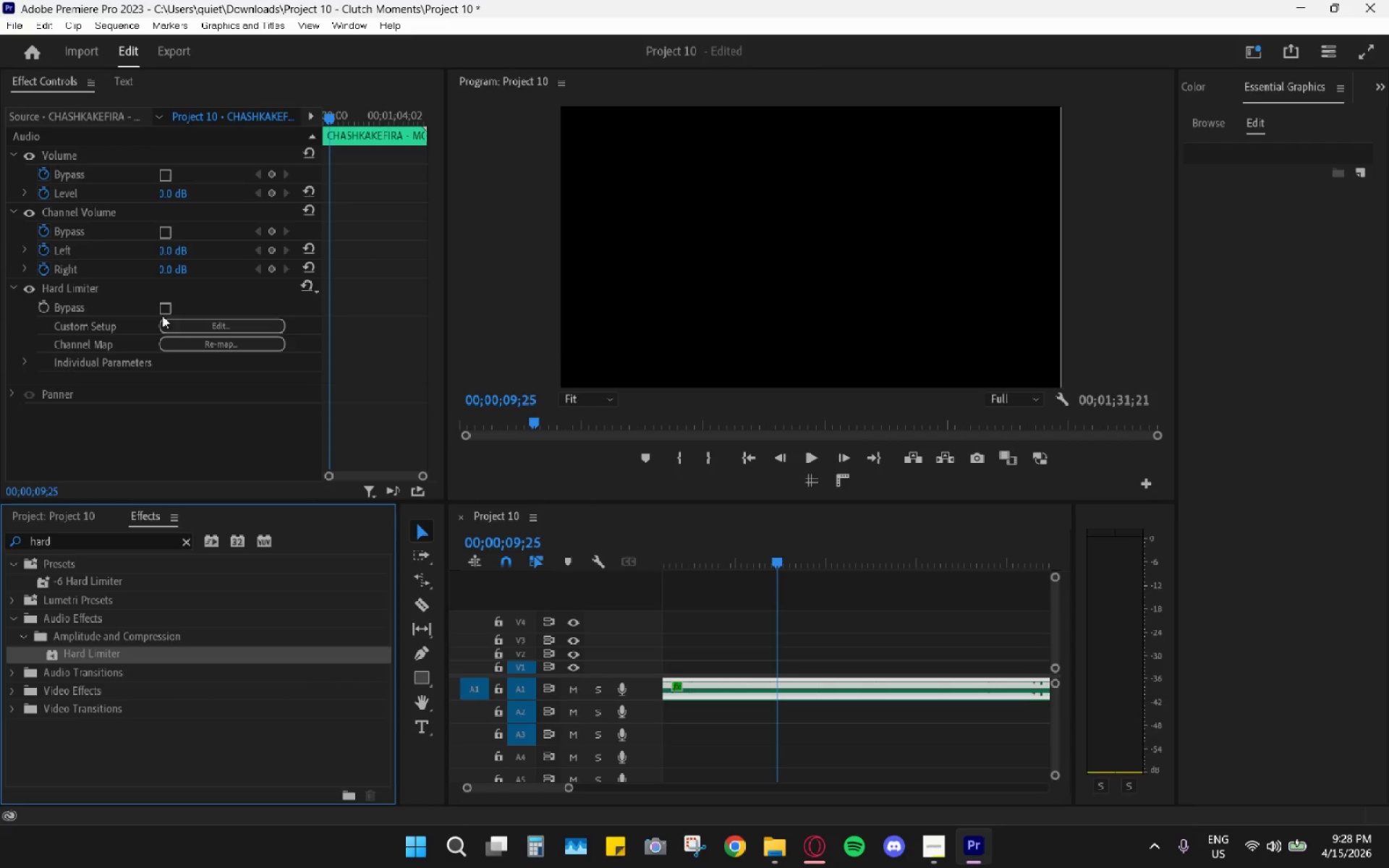 
left_click([178, 327])
 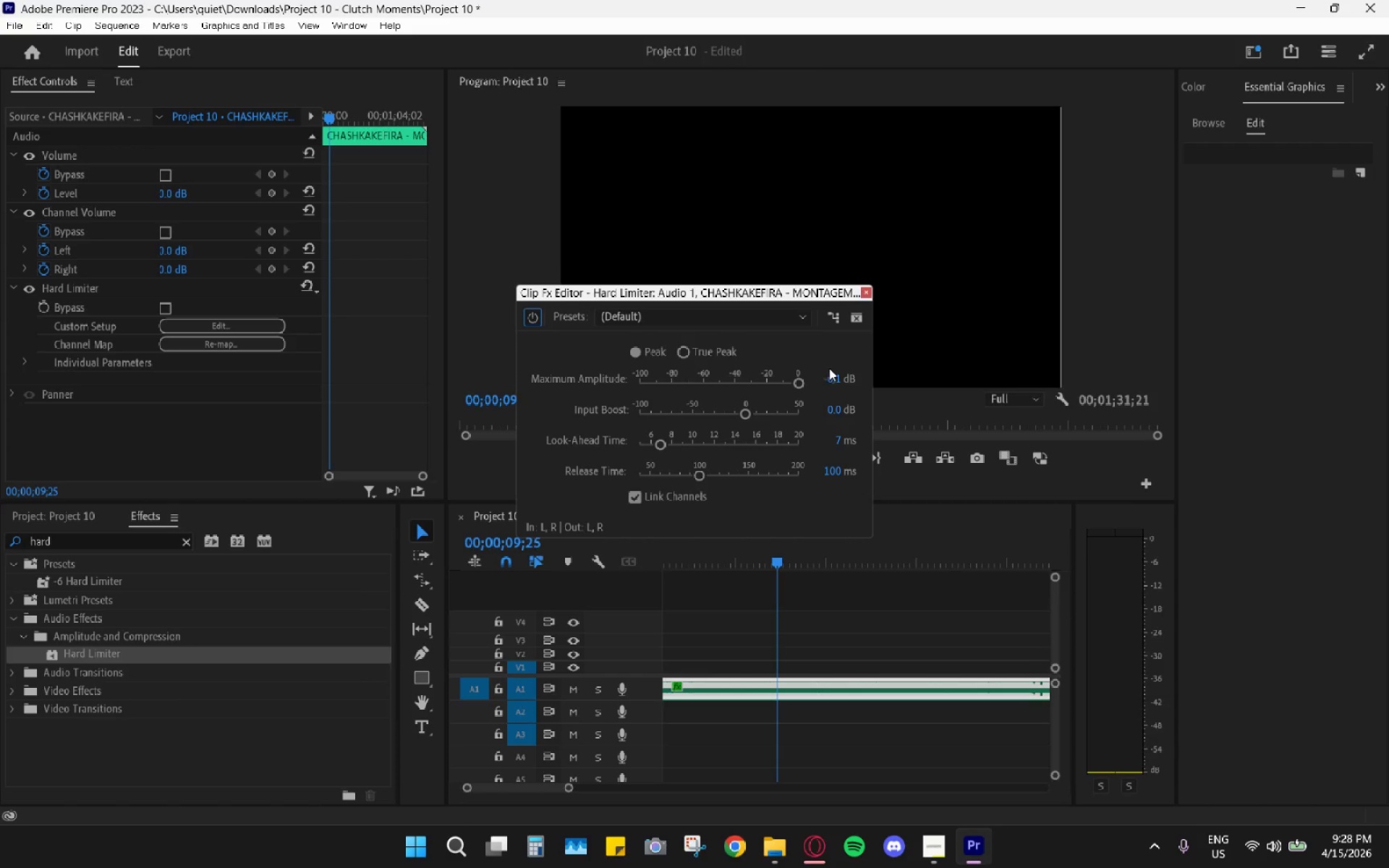 
left_click([836, 373])
 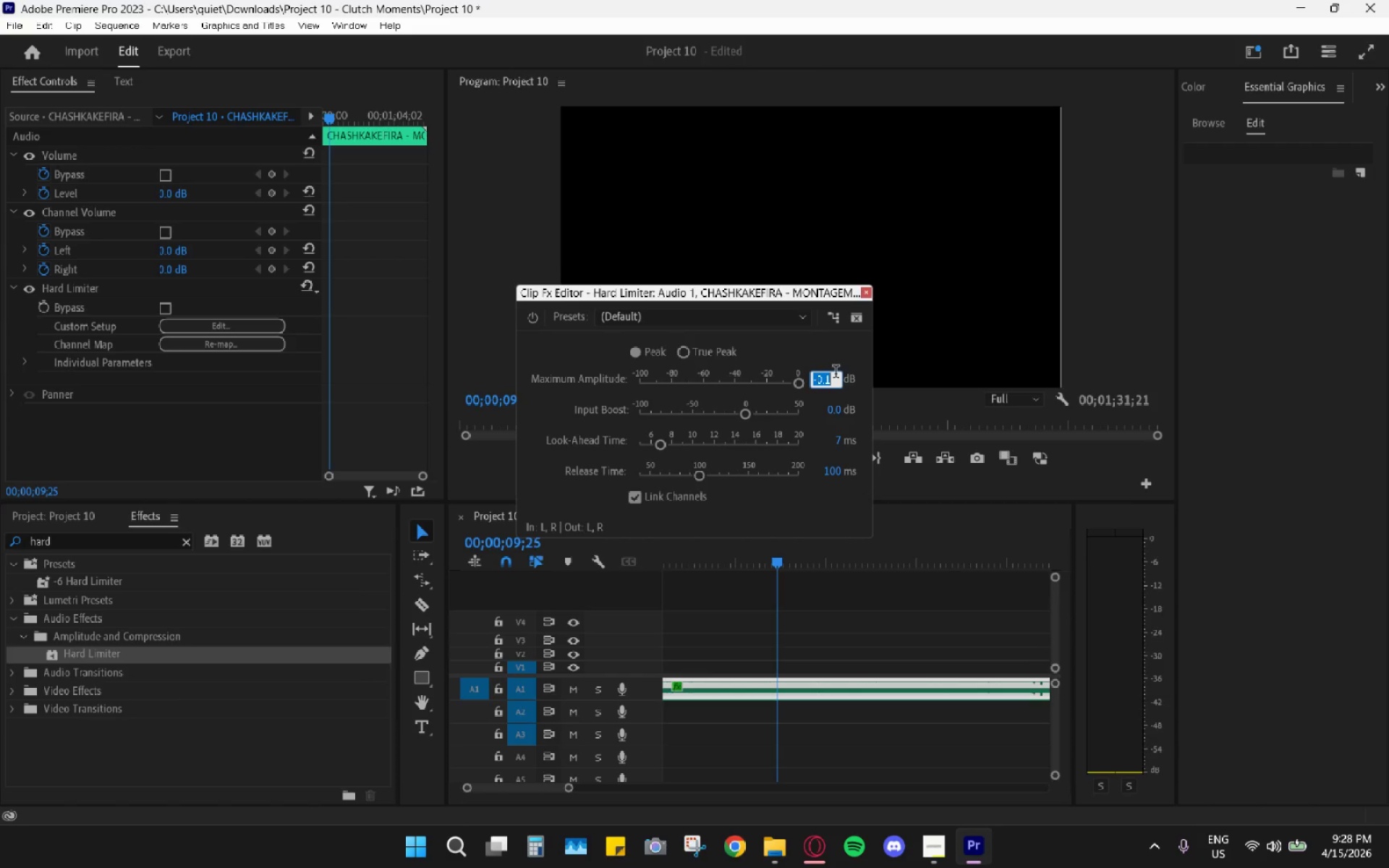 
key(Minus)
 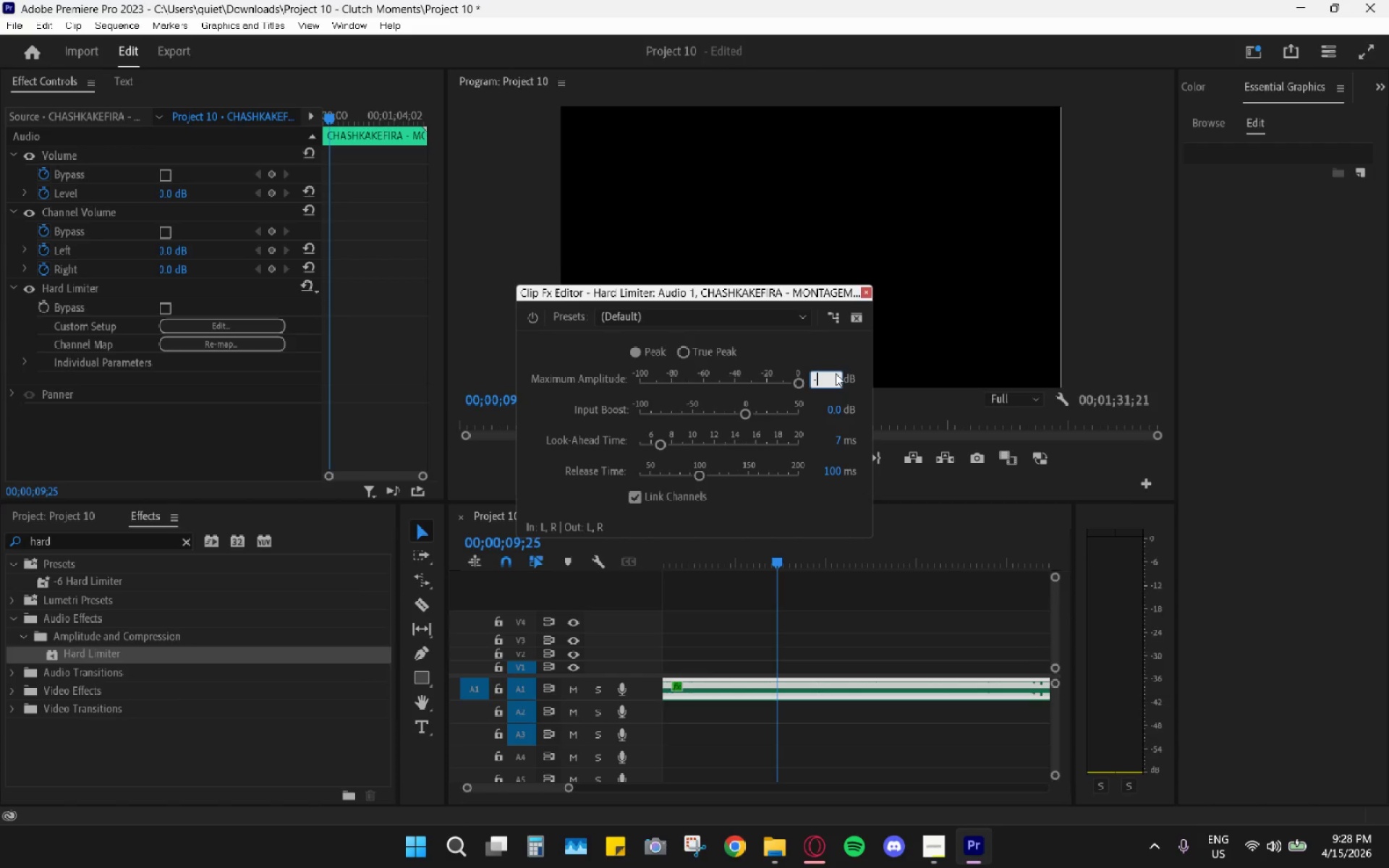 
key(6)
 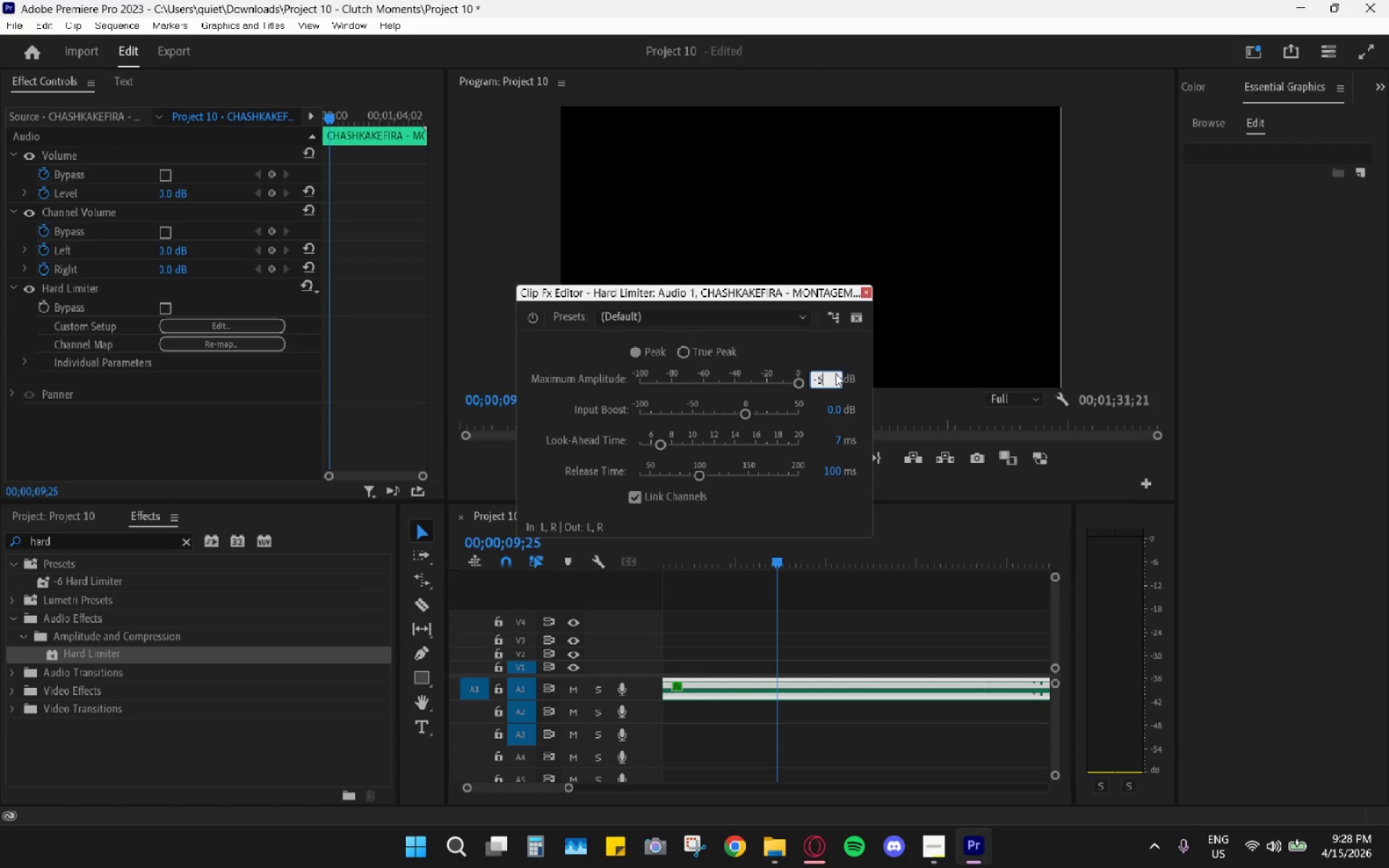 
key(Enter)
 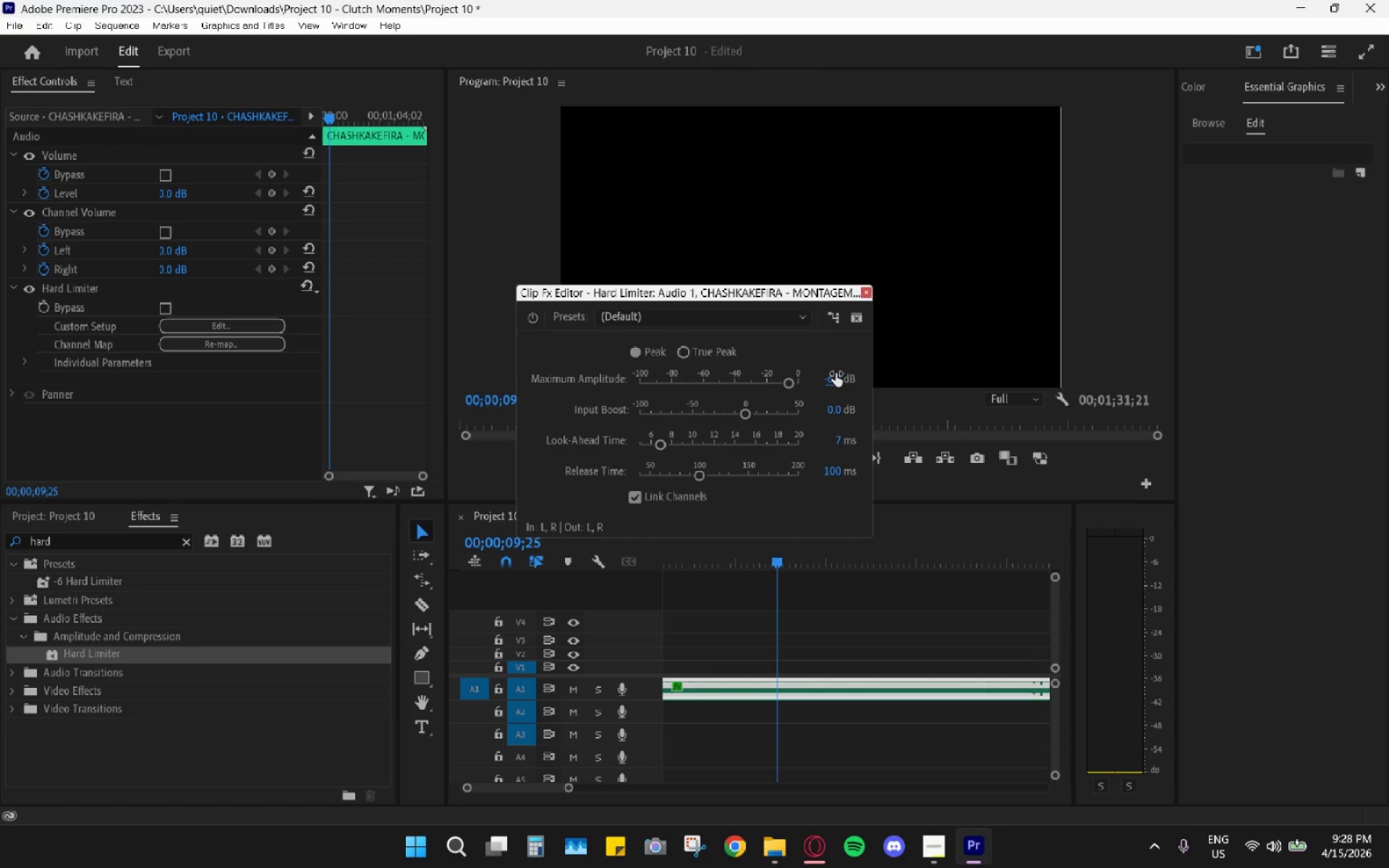 
key(Alt+AltLeft)
 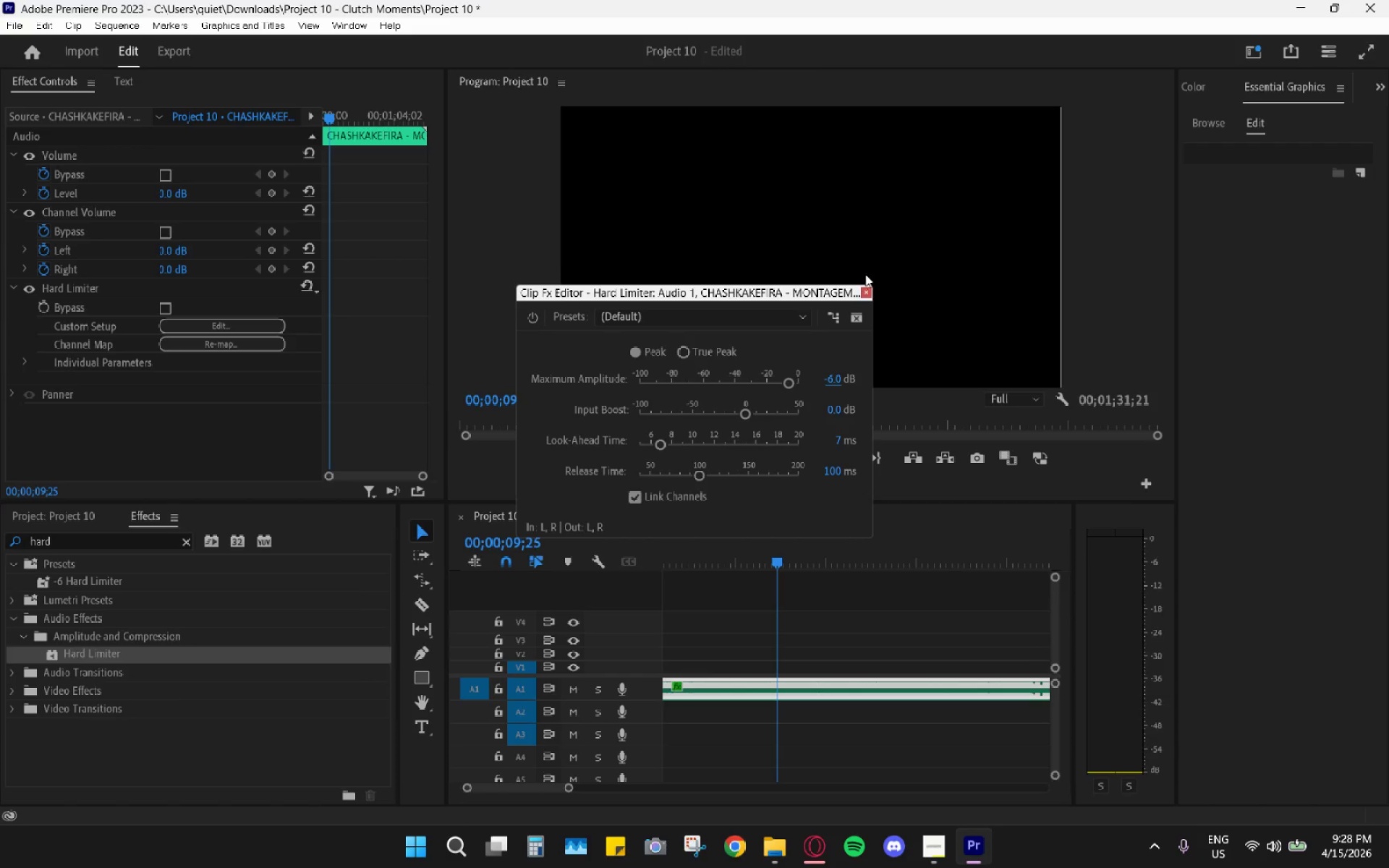 
left_click([863, 298])
 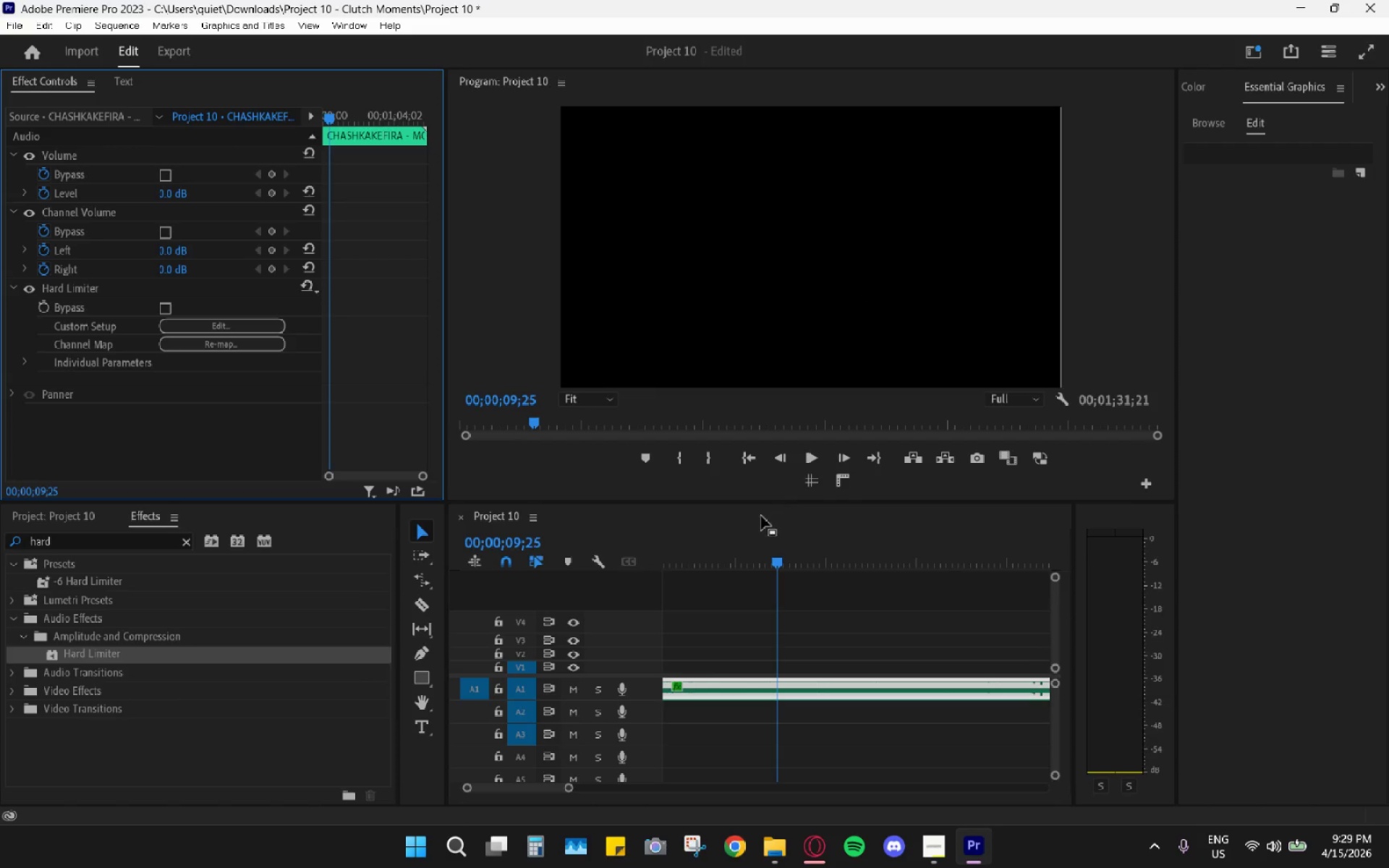 
key(Space)
 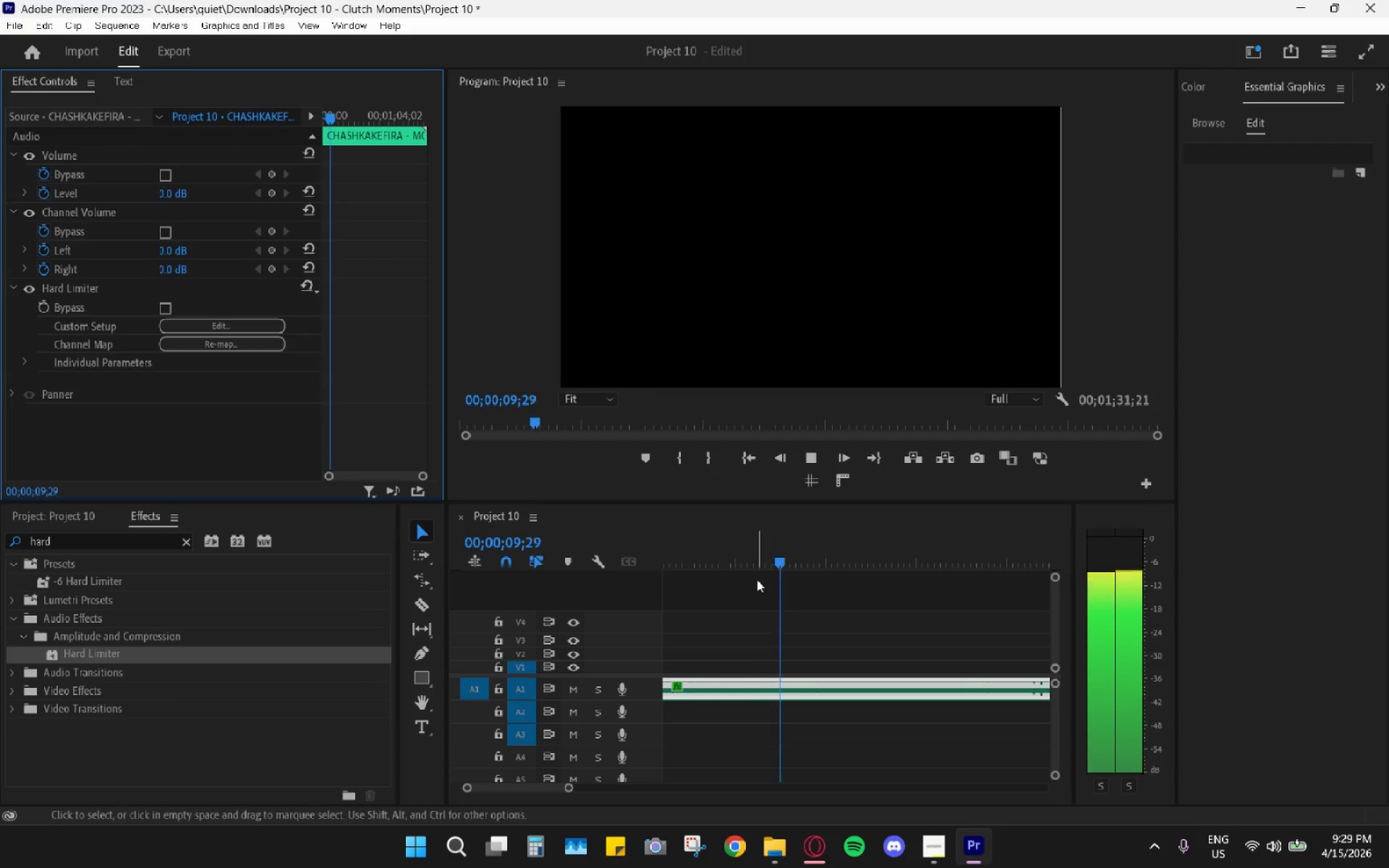 
hold_key(key=AltLeft, duration=0.69)
scroll: coordinate [769, 647], scroll_direction: down, amount: 11.0
 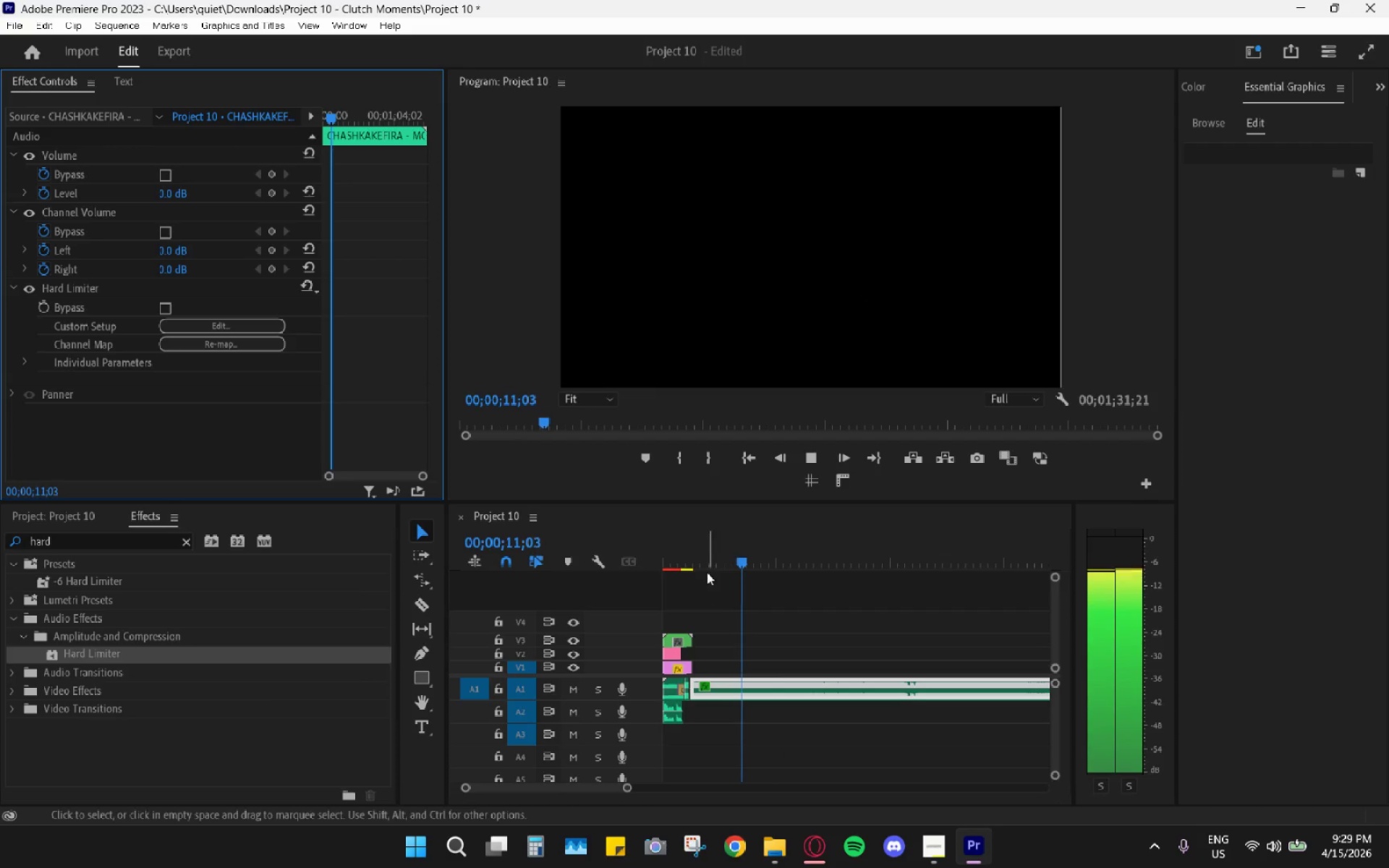 
left_click_drag(start_coordinate=[700, 549], to_coordinate=[670, 536])
 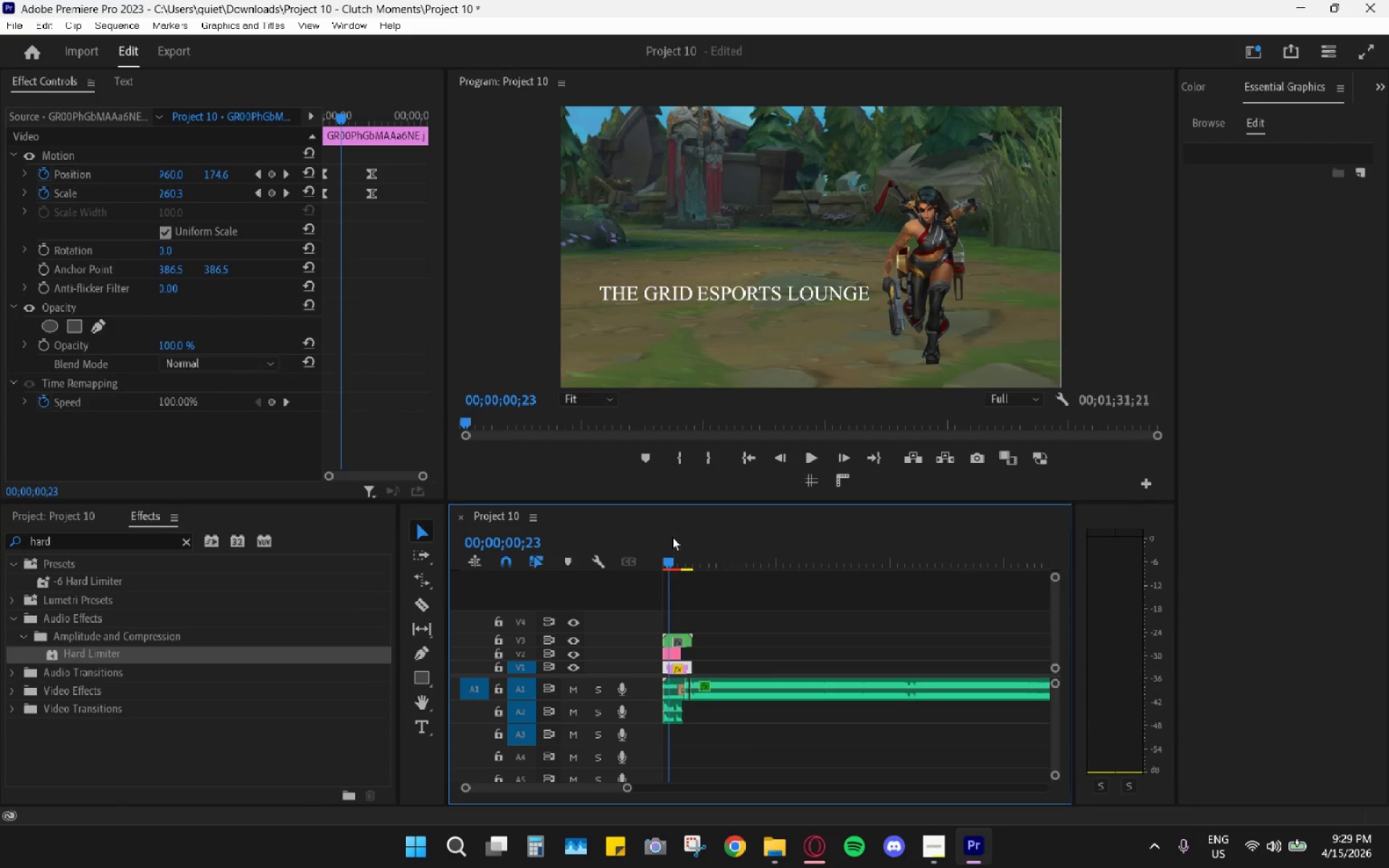 
key(Space)
 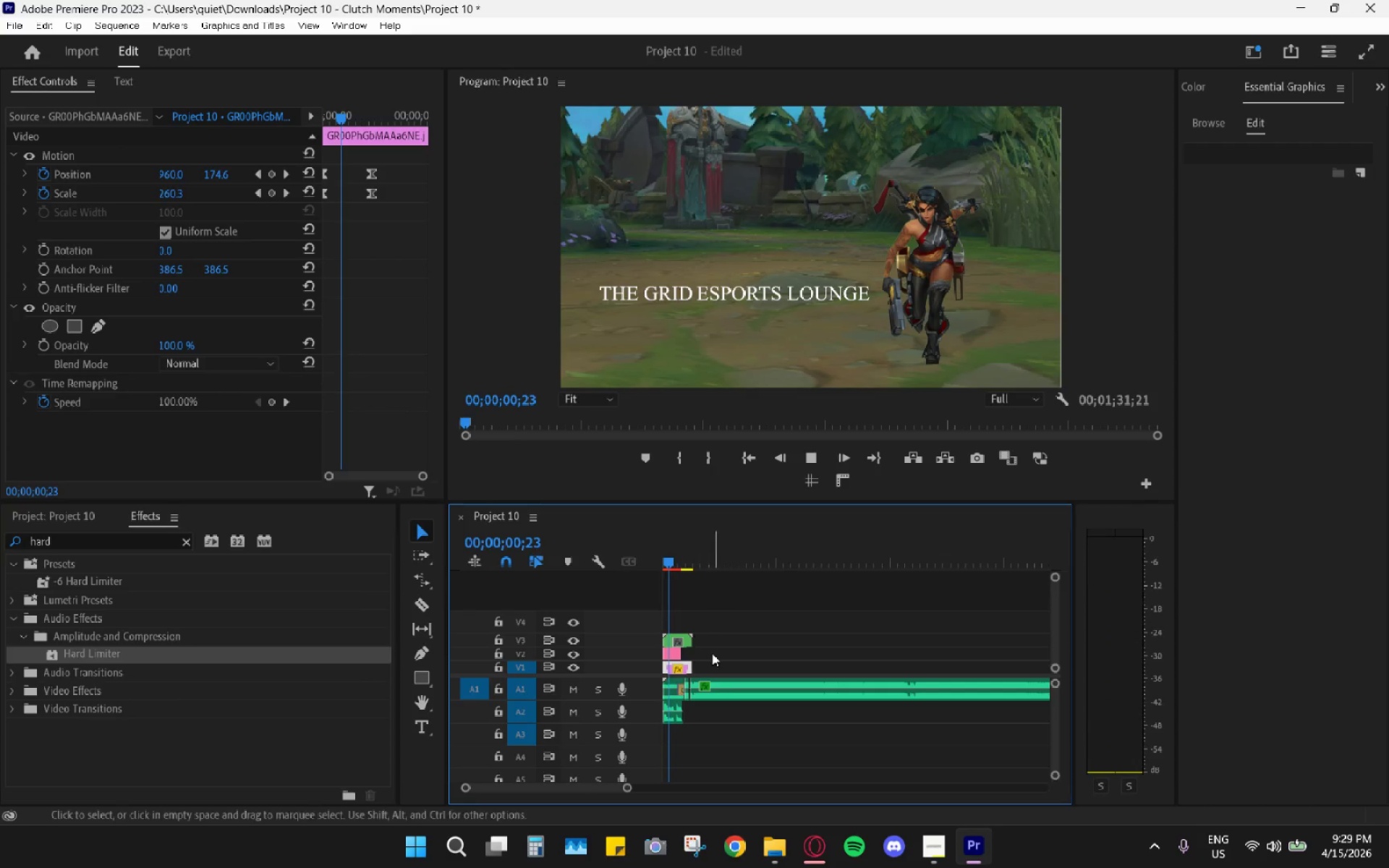 
hold_key(key=AltLeft, duration=1.55)
scroll: coordinate [702, 678], scroll_direction: up, amount: 18.0
 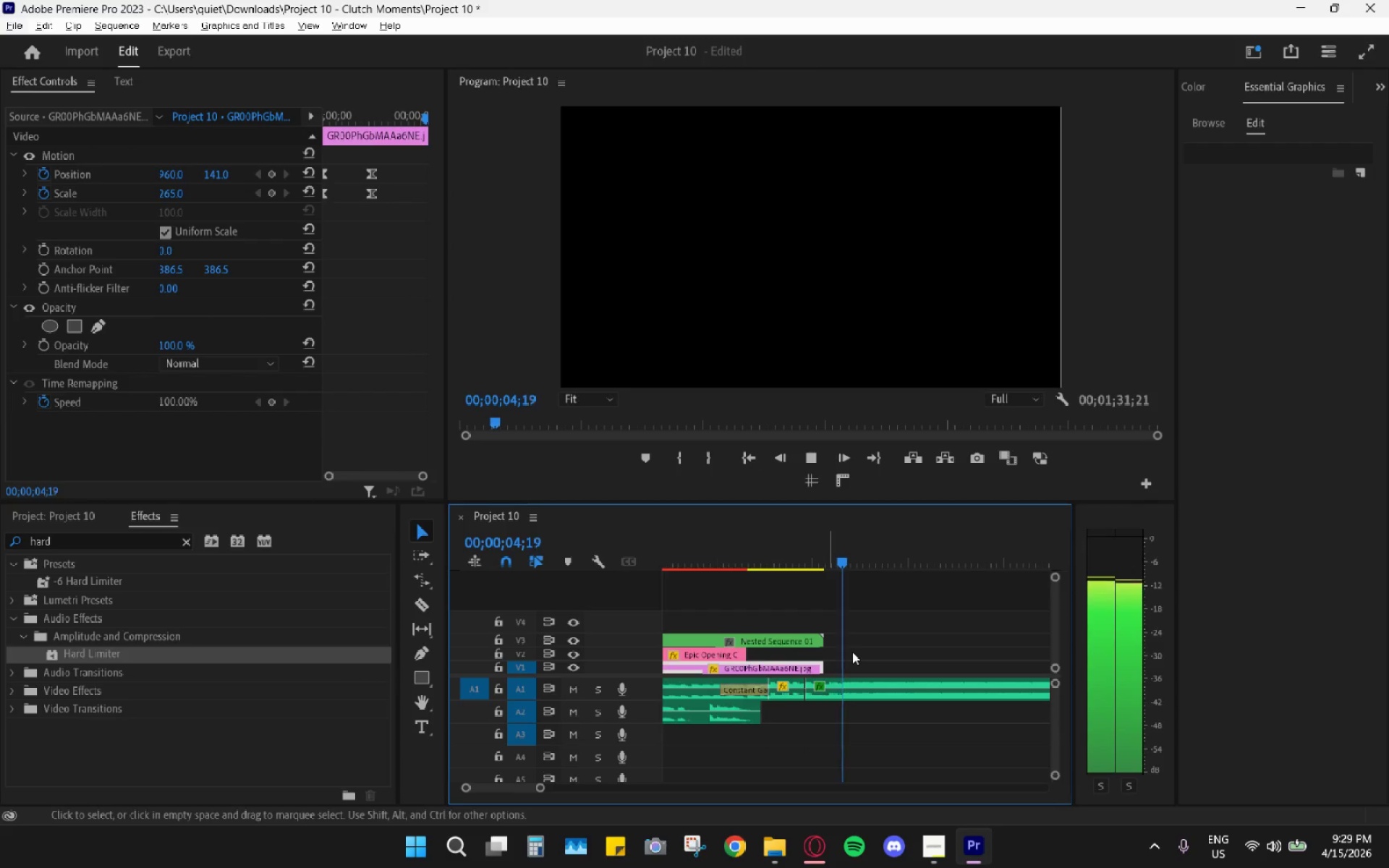 
hold_key(key=AltLeft, duration=0.48)
 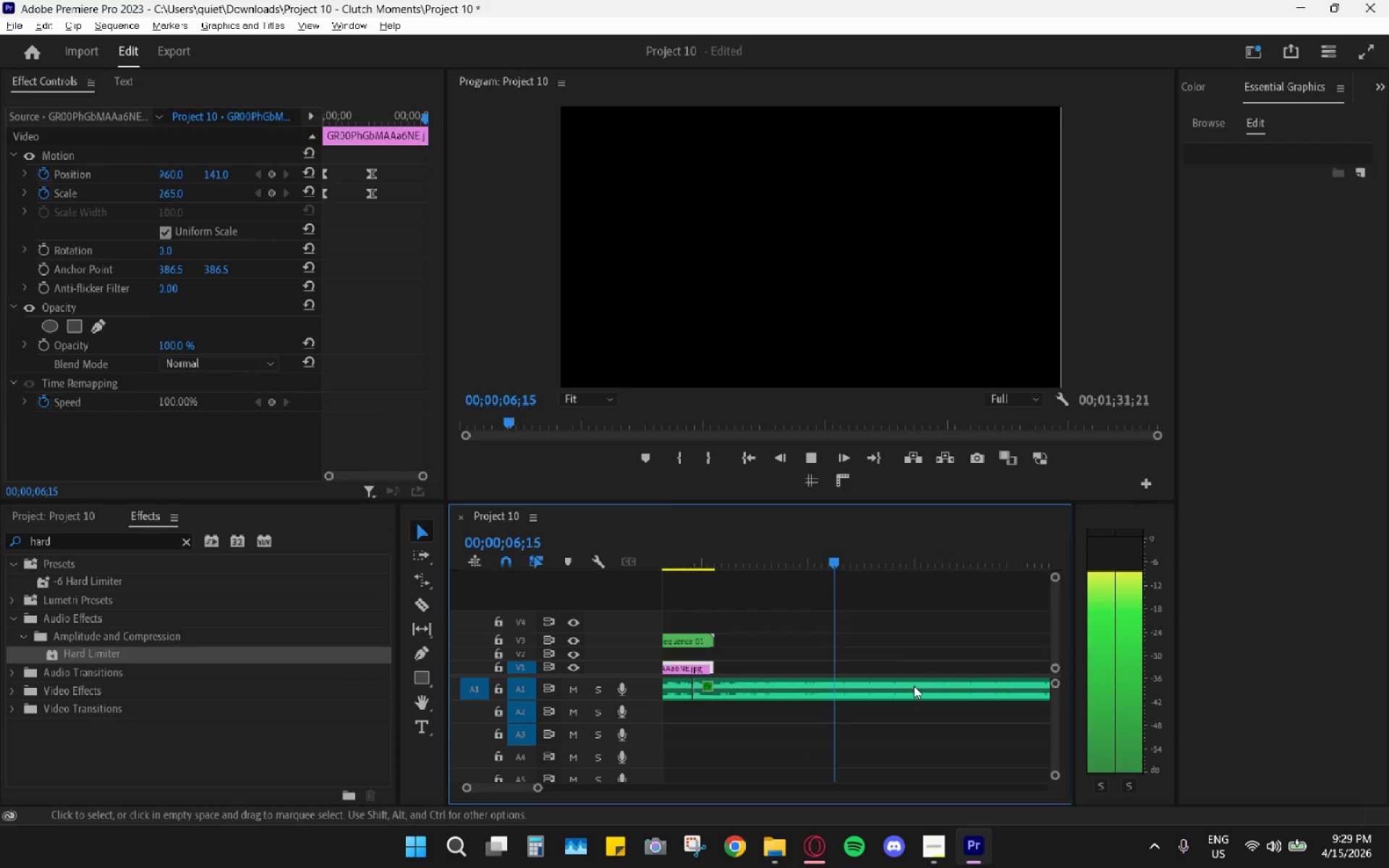 
hold_key(key=AltLeft, duration=0.67)
 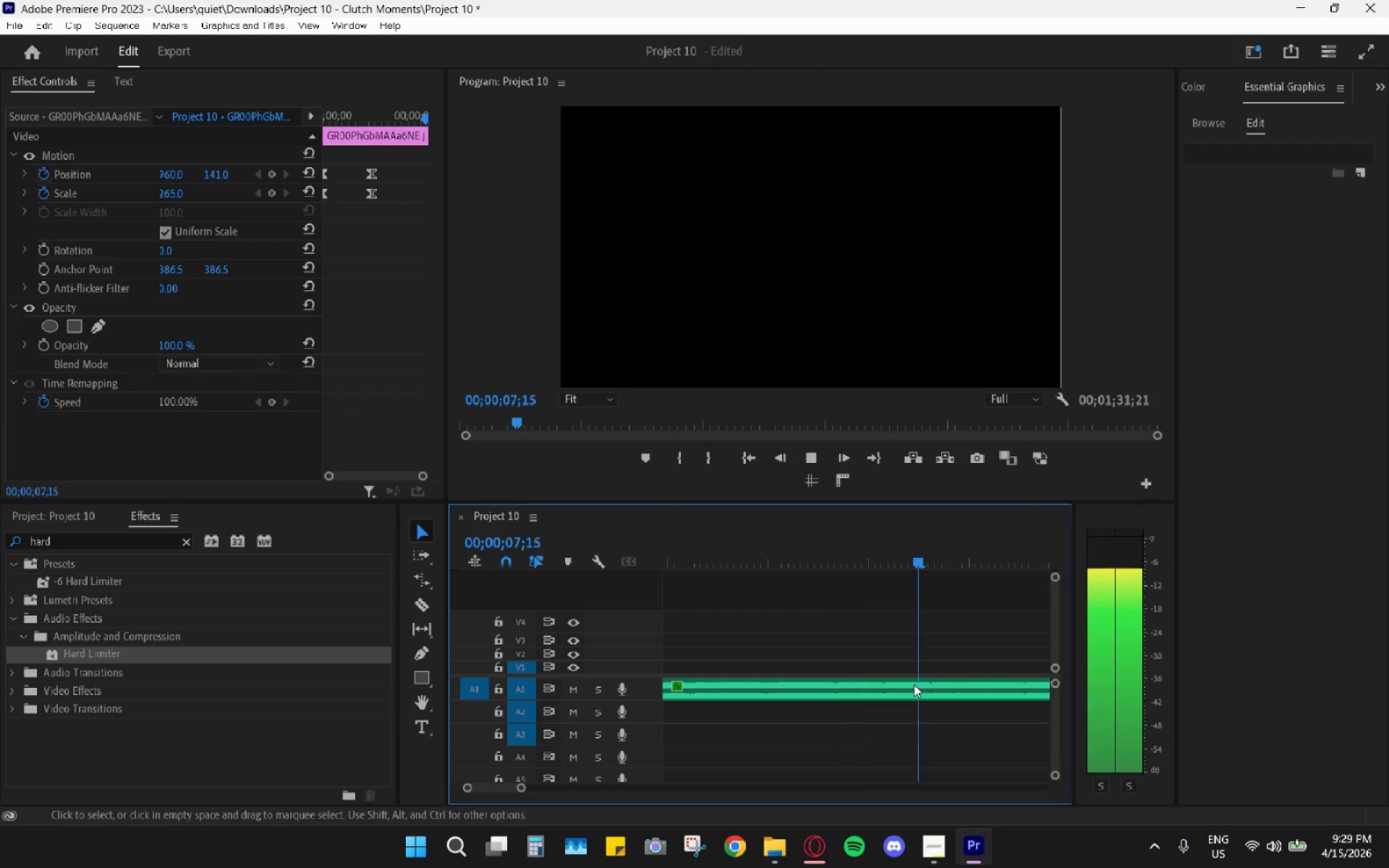 
scroll: coordinate [852, 651], scroll_direction: down, amount: 4.0
 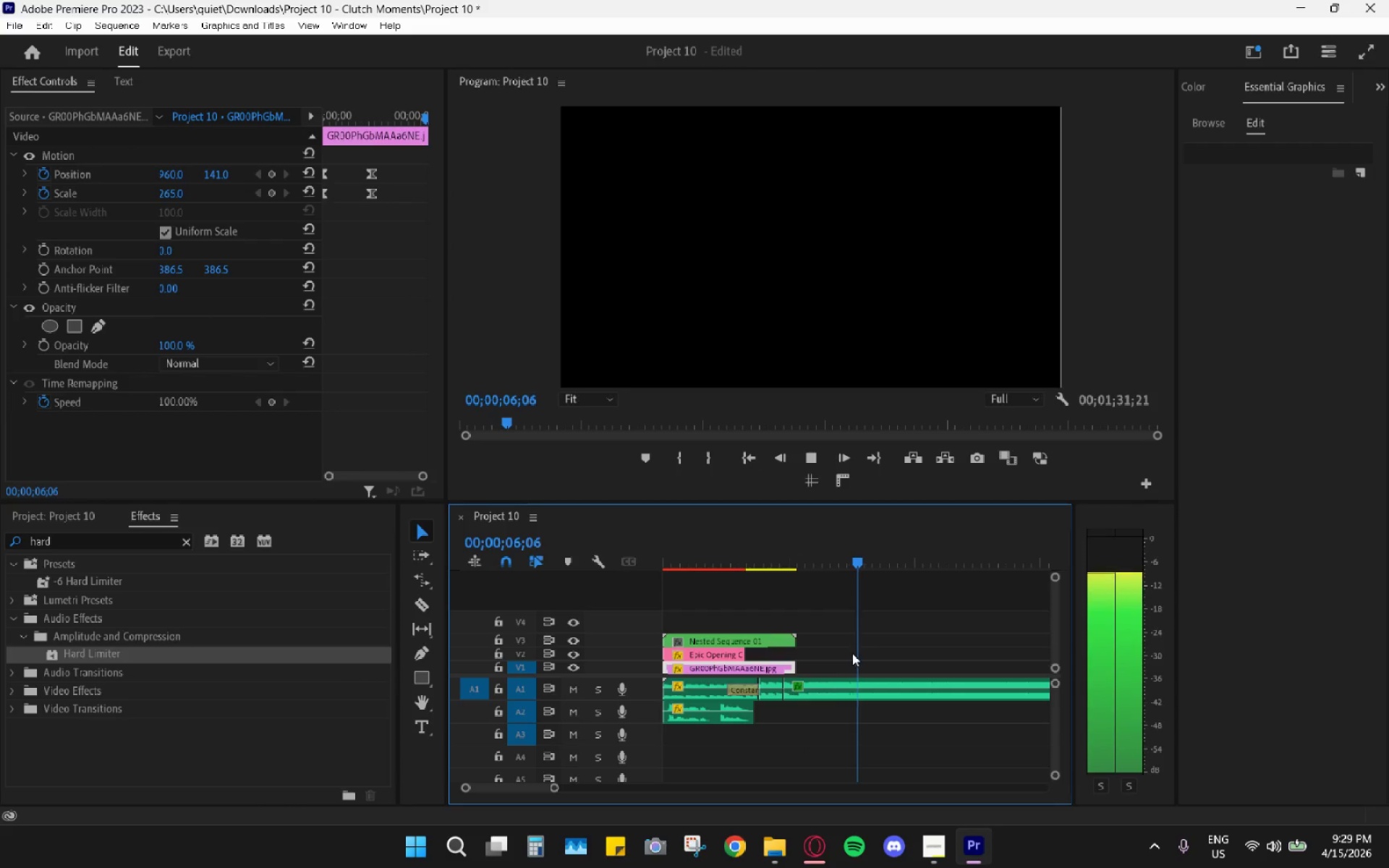 
scroll: coordinate [914, 685], scroll_direction: up, amount: 11.0
 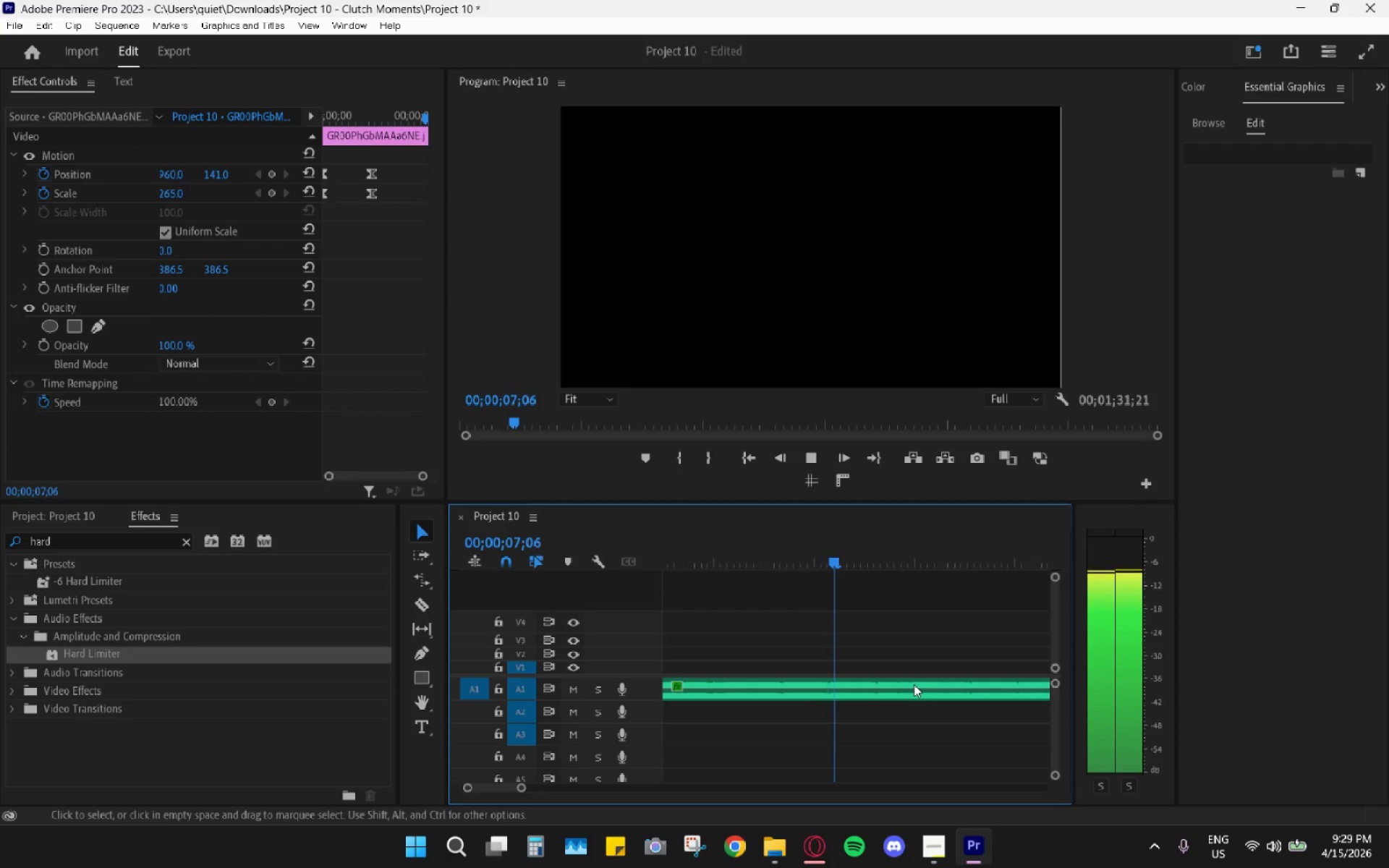 
hold_key(key=AltLeft, duration=0.75)
scroll: coordinate [914, 684], scroll_direction: down, amount: 9.0
 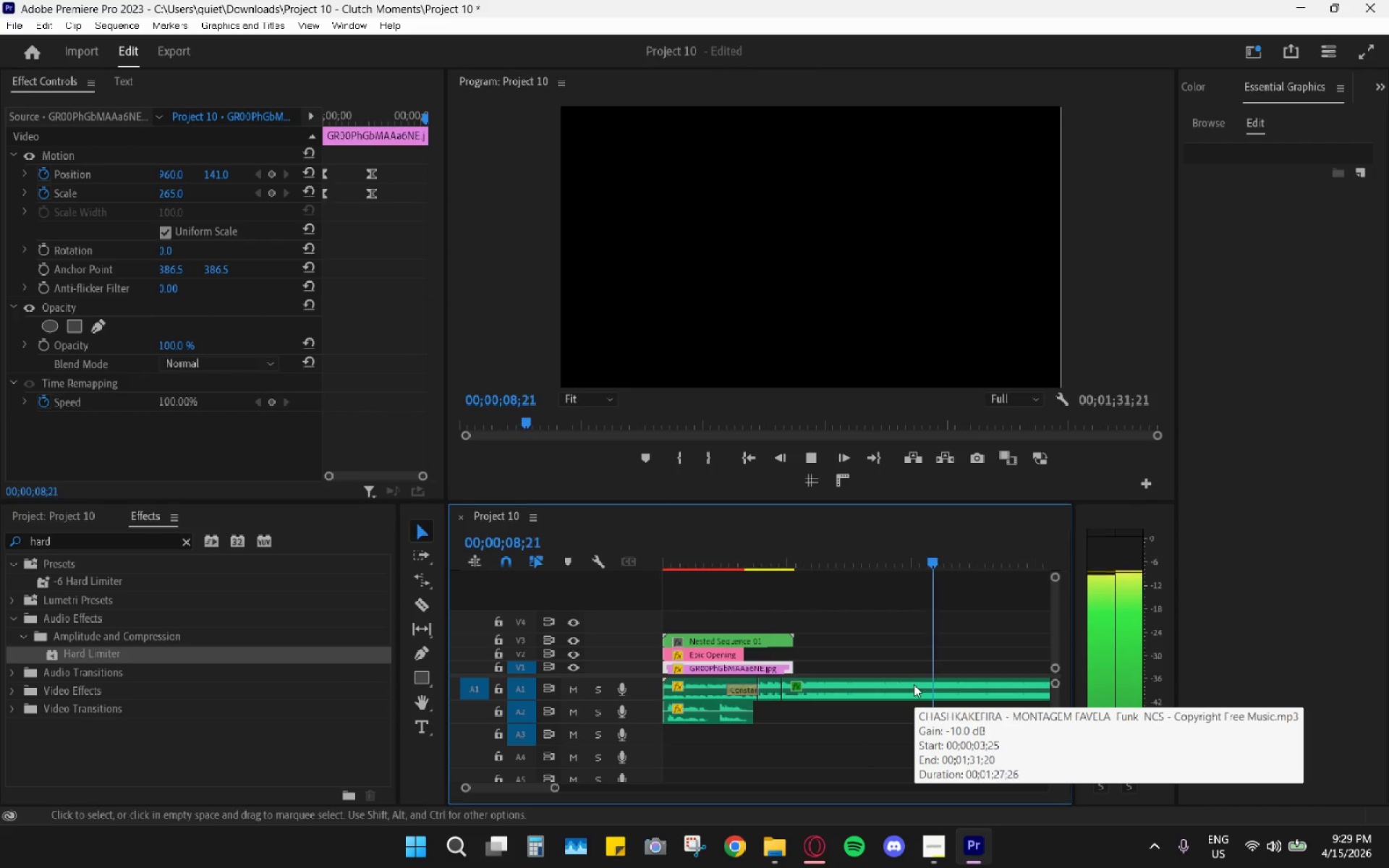 
hold_key(key=AltLeft, duration=0.41)
 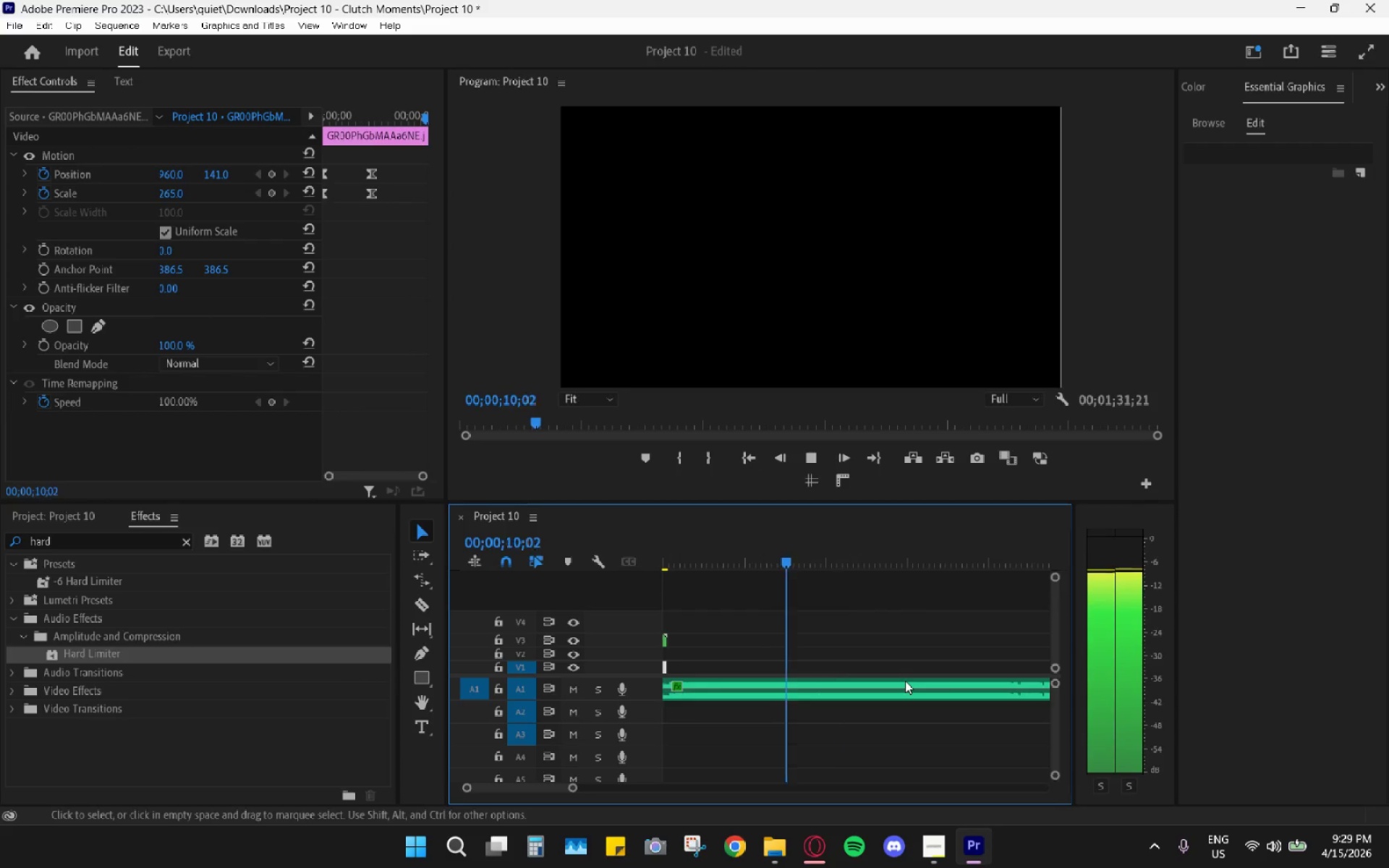 
key(Alt+AltLeft)
 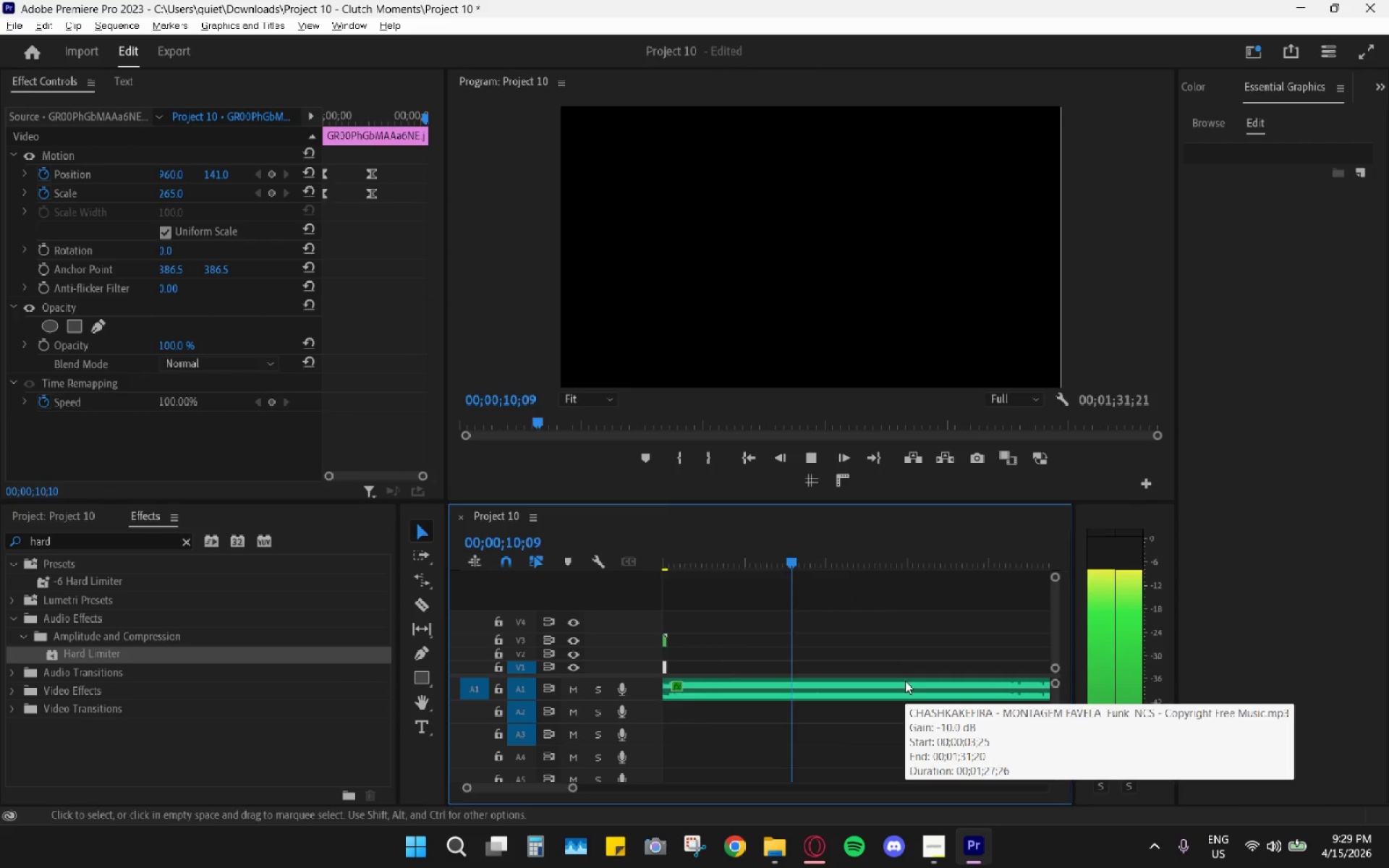 
scroll: coordinate [905, 681], scroll_direction: down, amount: 11.0
 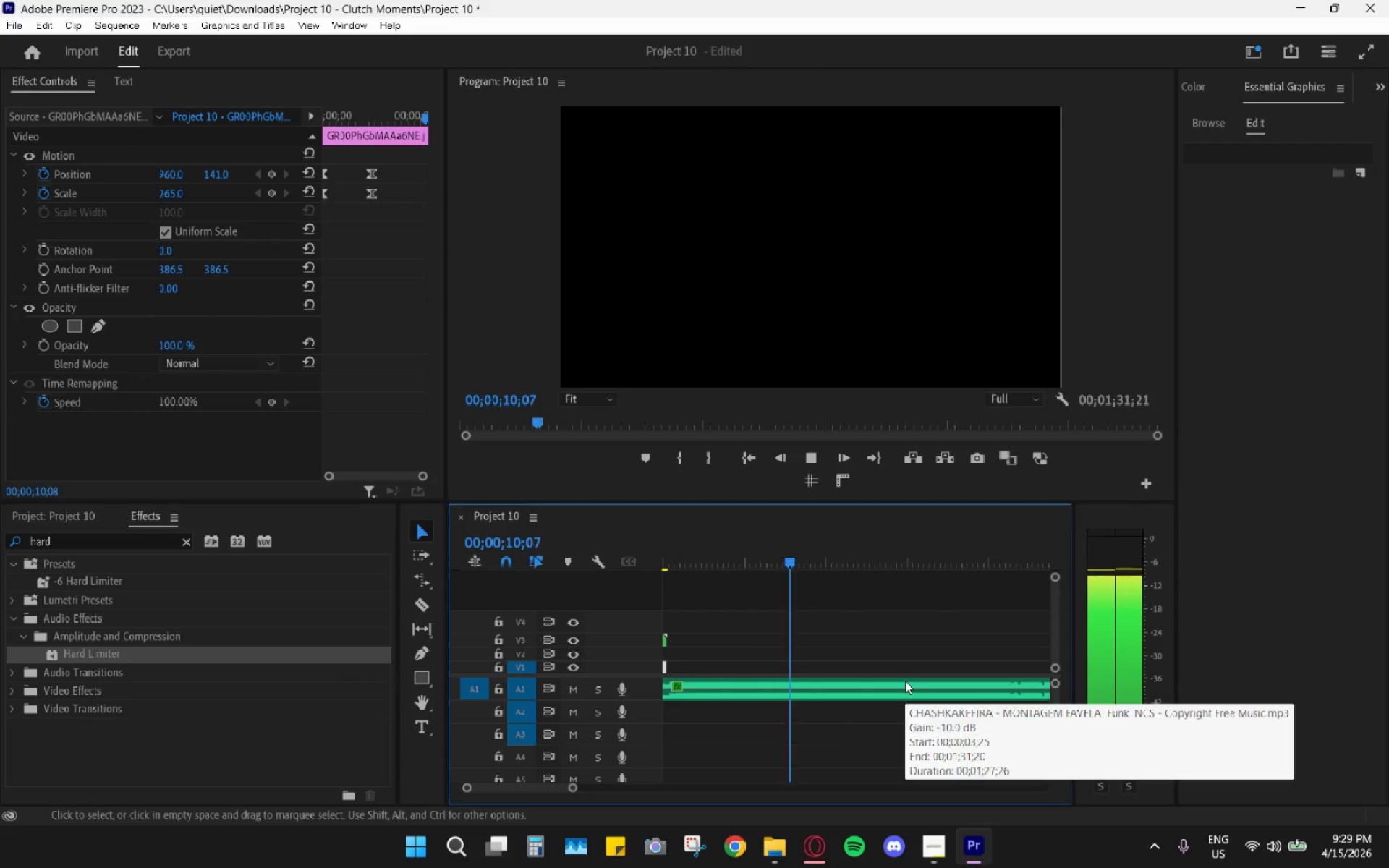 
scroll: coordinate [905, 681], scroll_direction: up, amount: 1.0
 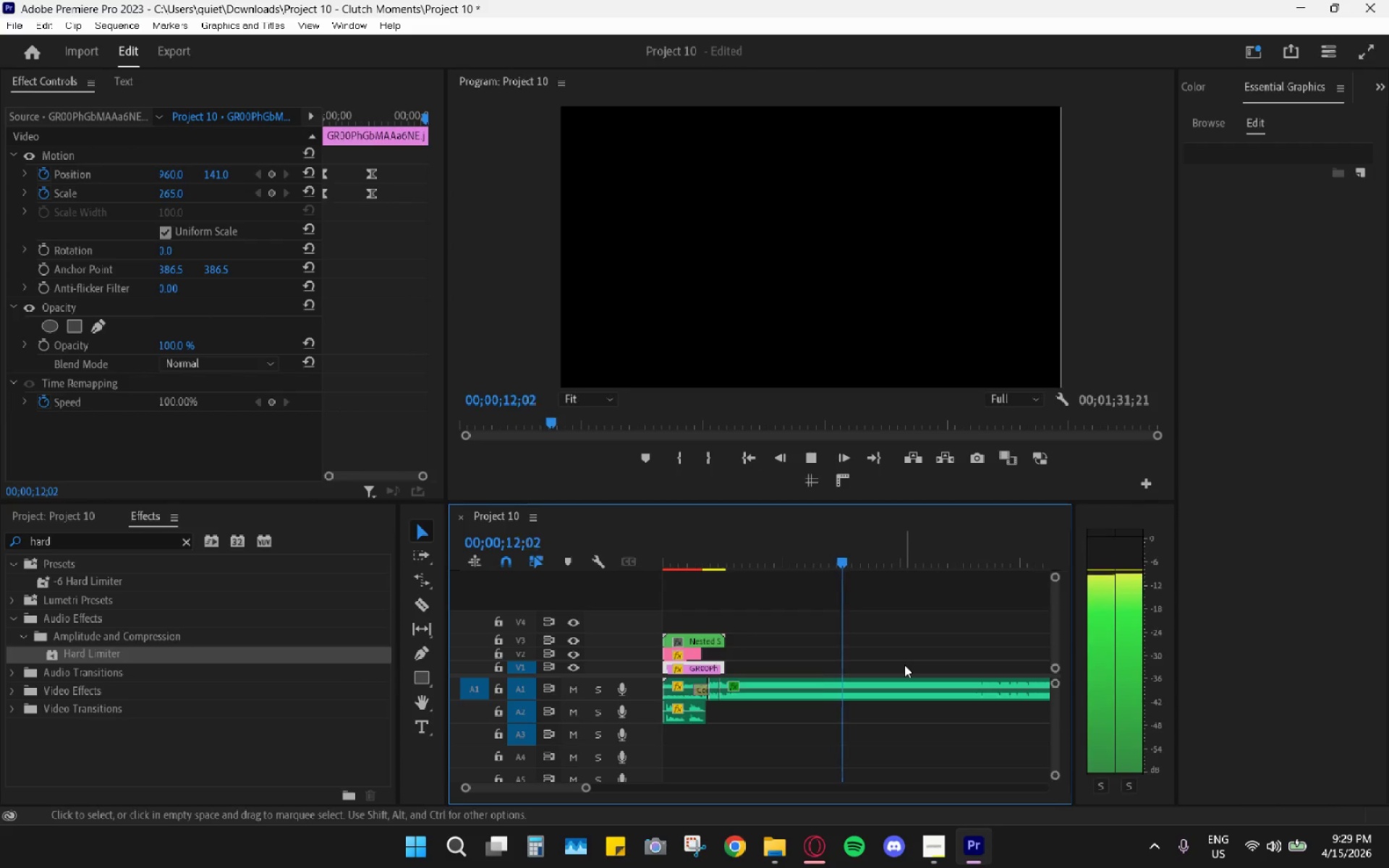 
hold_key(key=AltLeft, duration=0.42)
scroll: coordinate [904, 665], scroll_direction: down, amount: 8.0
 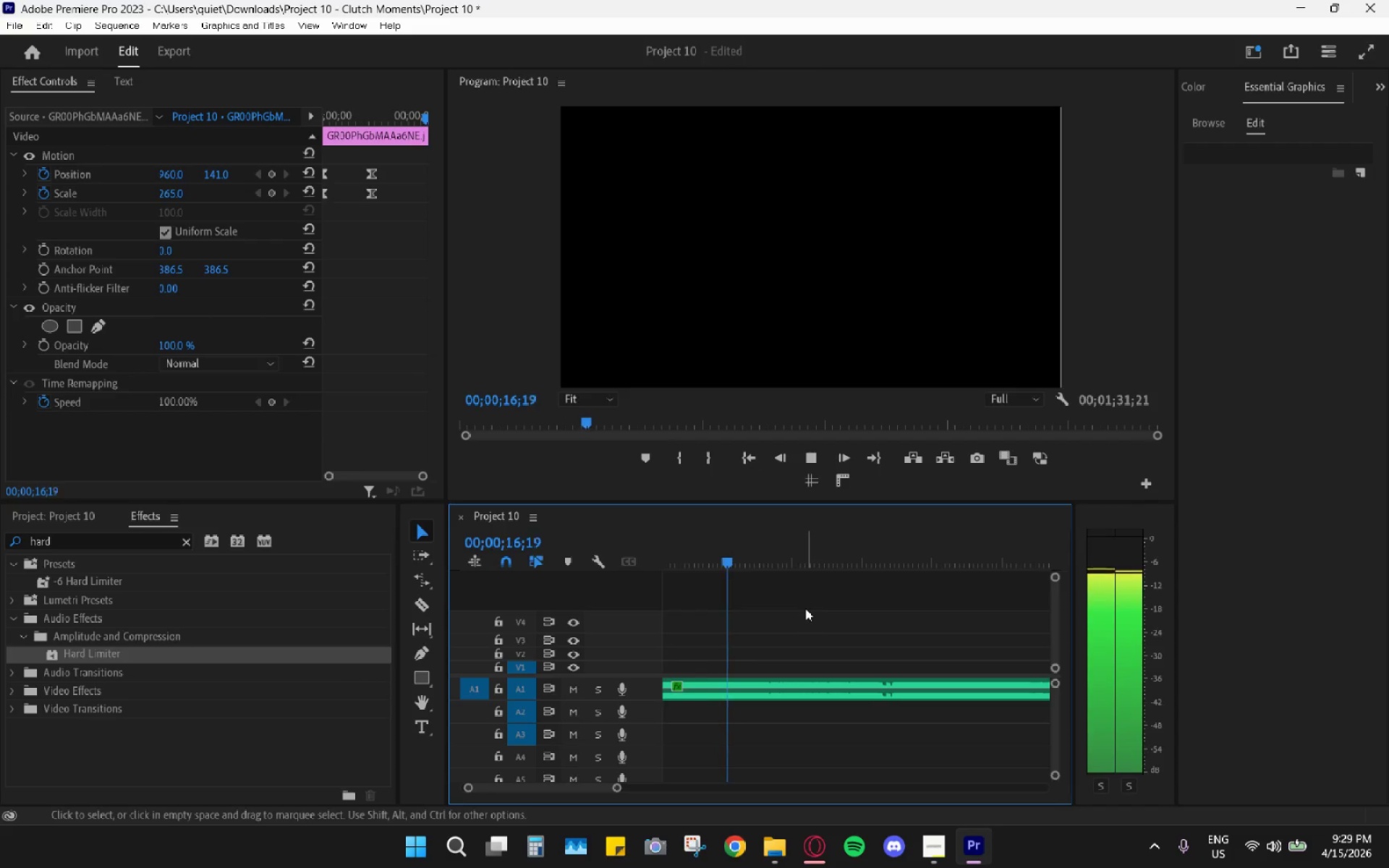 
hold_key(key=AltLeft, duration=0.52)
 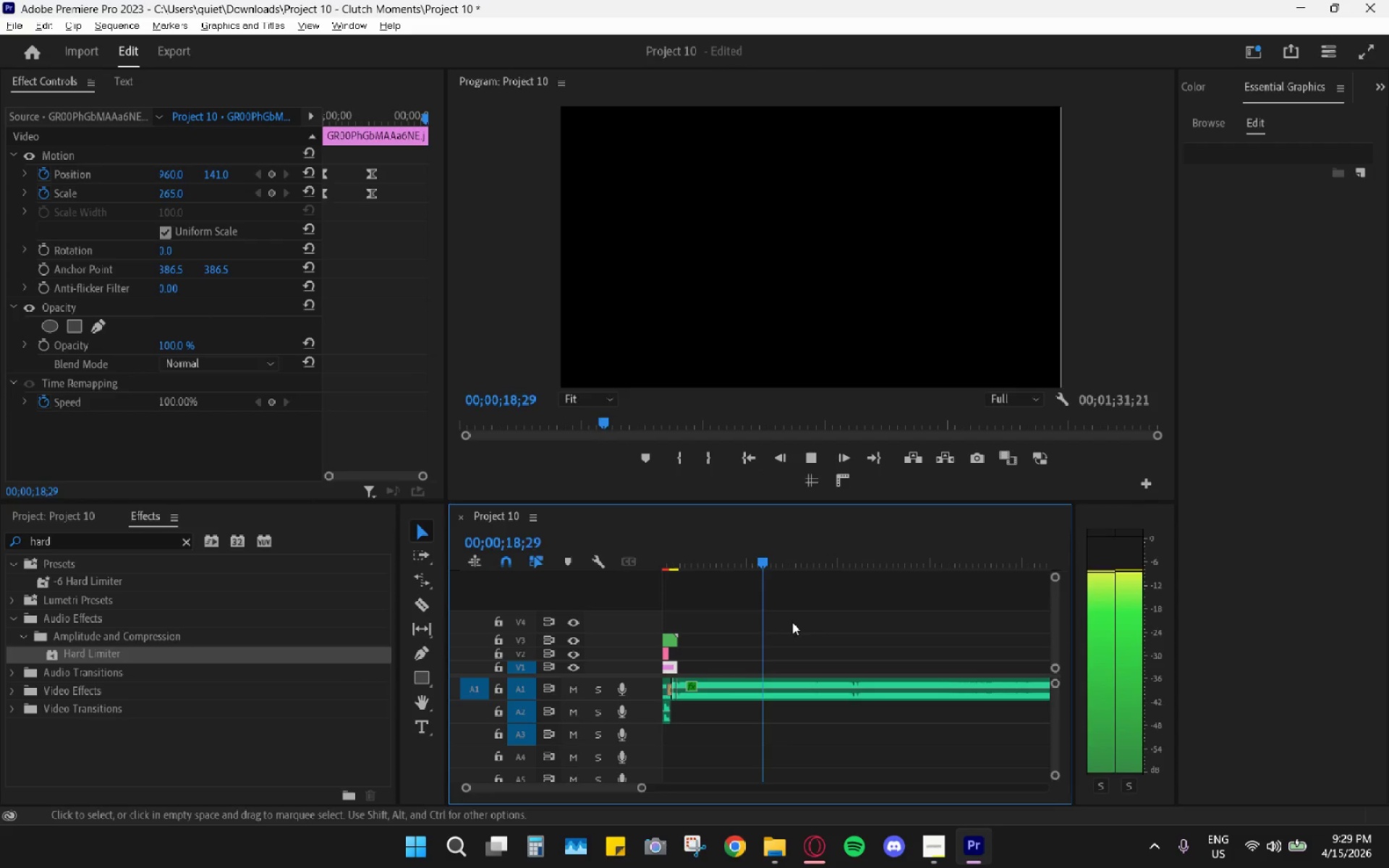 
hold_key(key=AltLeft, duration=0.66)
 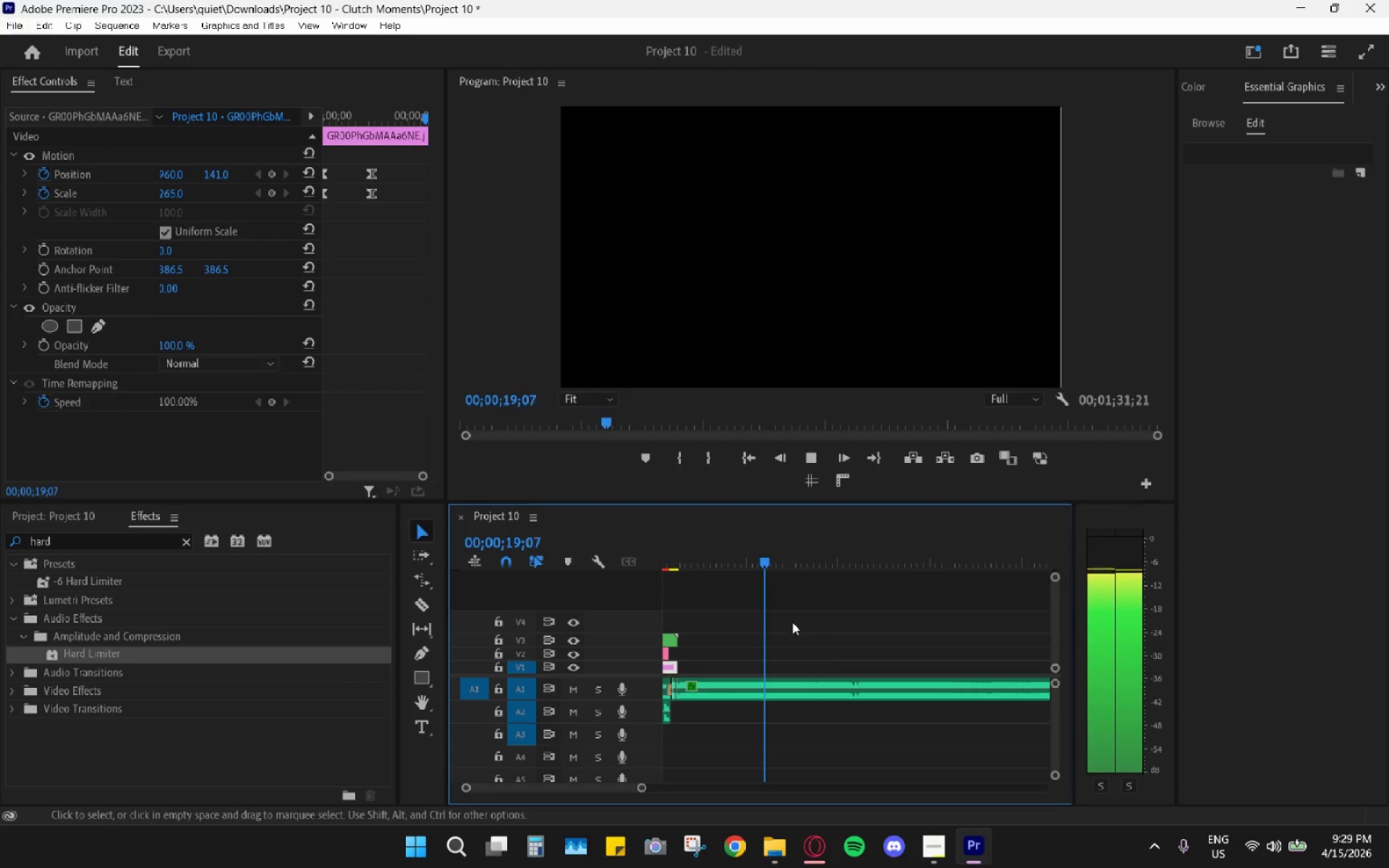 
scroll: coordinate [792, 622], scroll_direction: down, amount: 4.0
 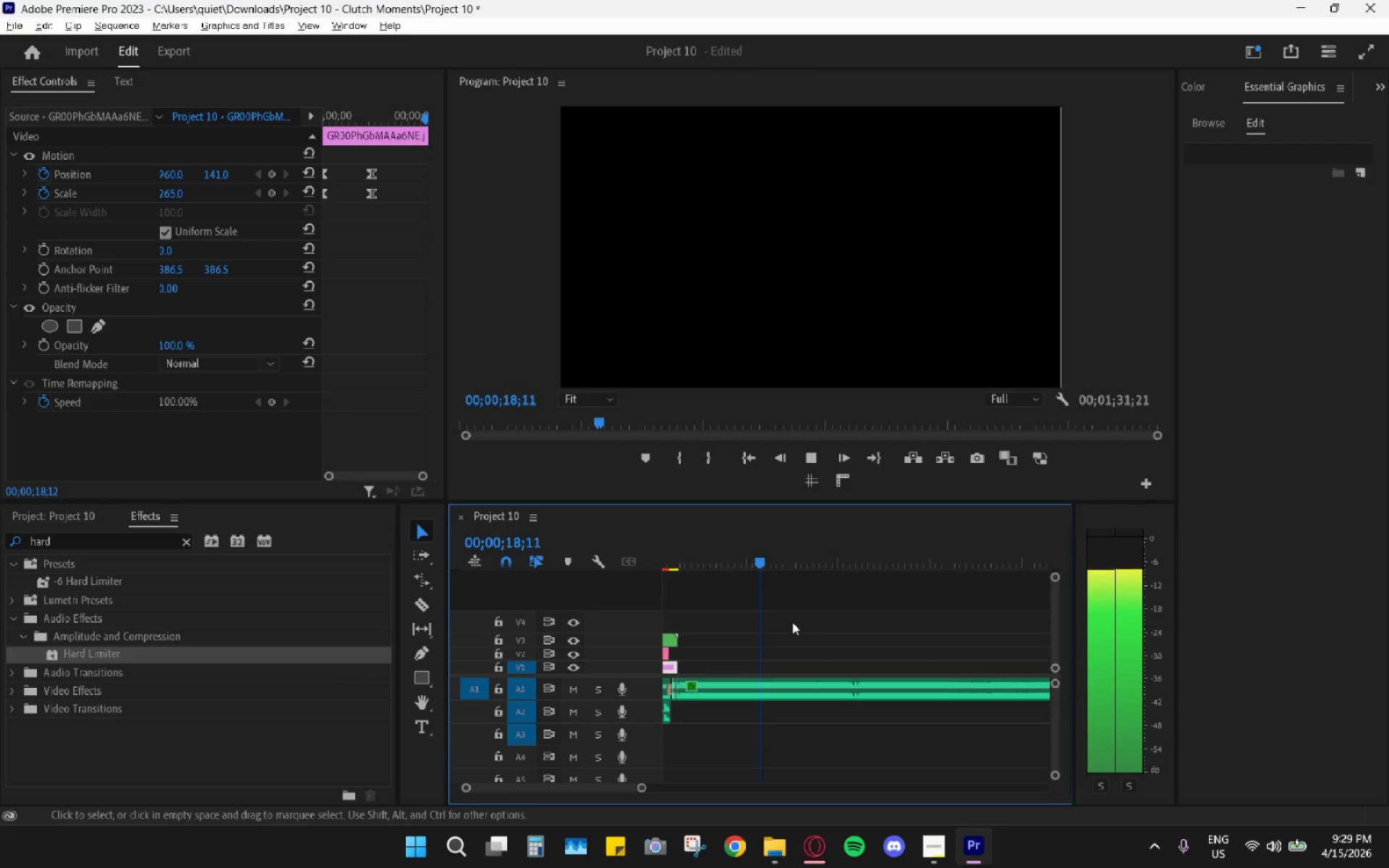 
key(Alt+AltLeft)
 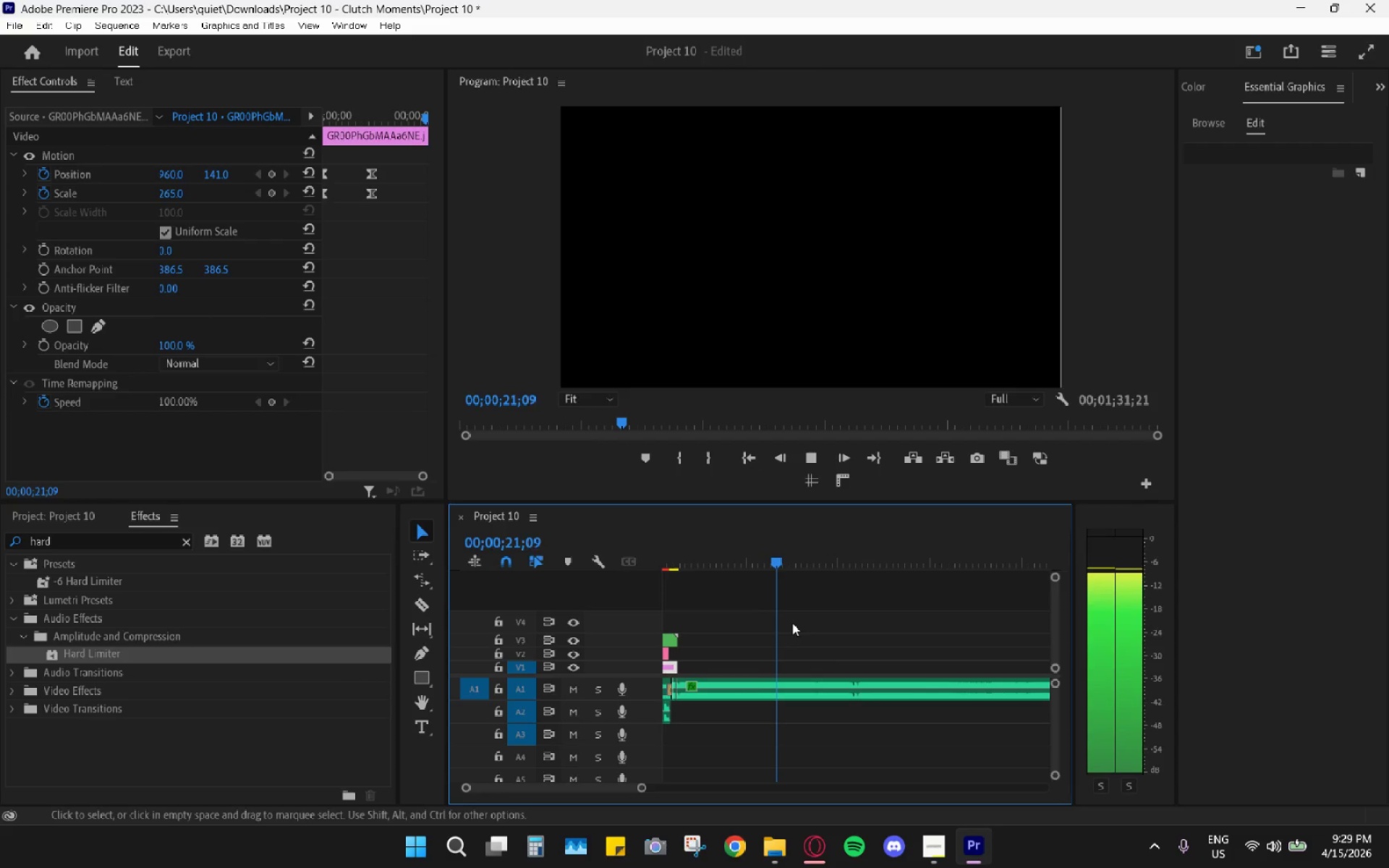 
hold_key(key=AltLeft, duration=1.77)
scroll: coordinate [786, 665], scroll_direction: up, amount: 10.0
 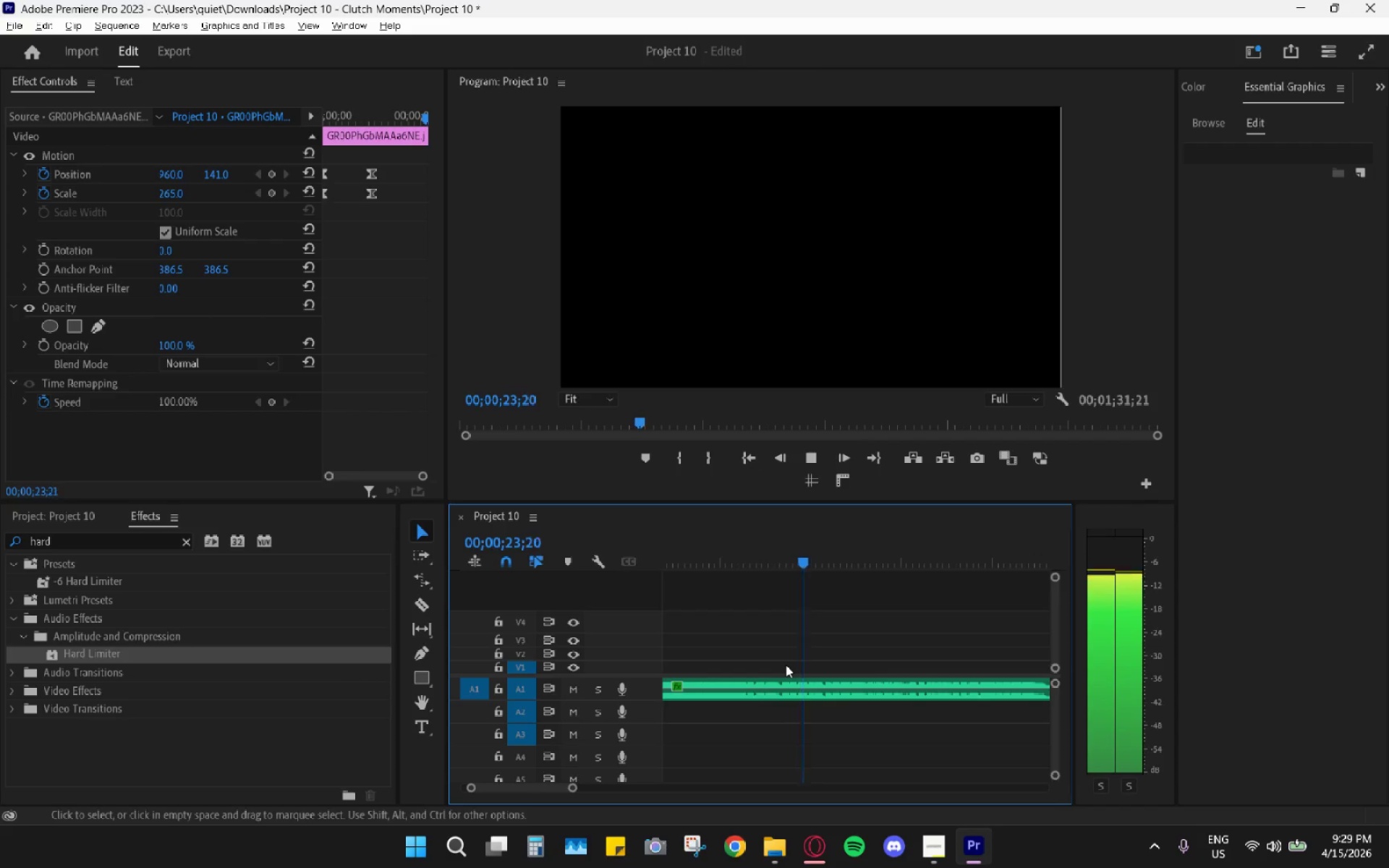 
key(Alt+AltLeft)
 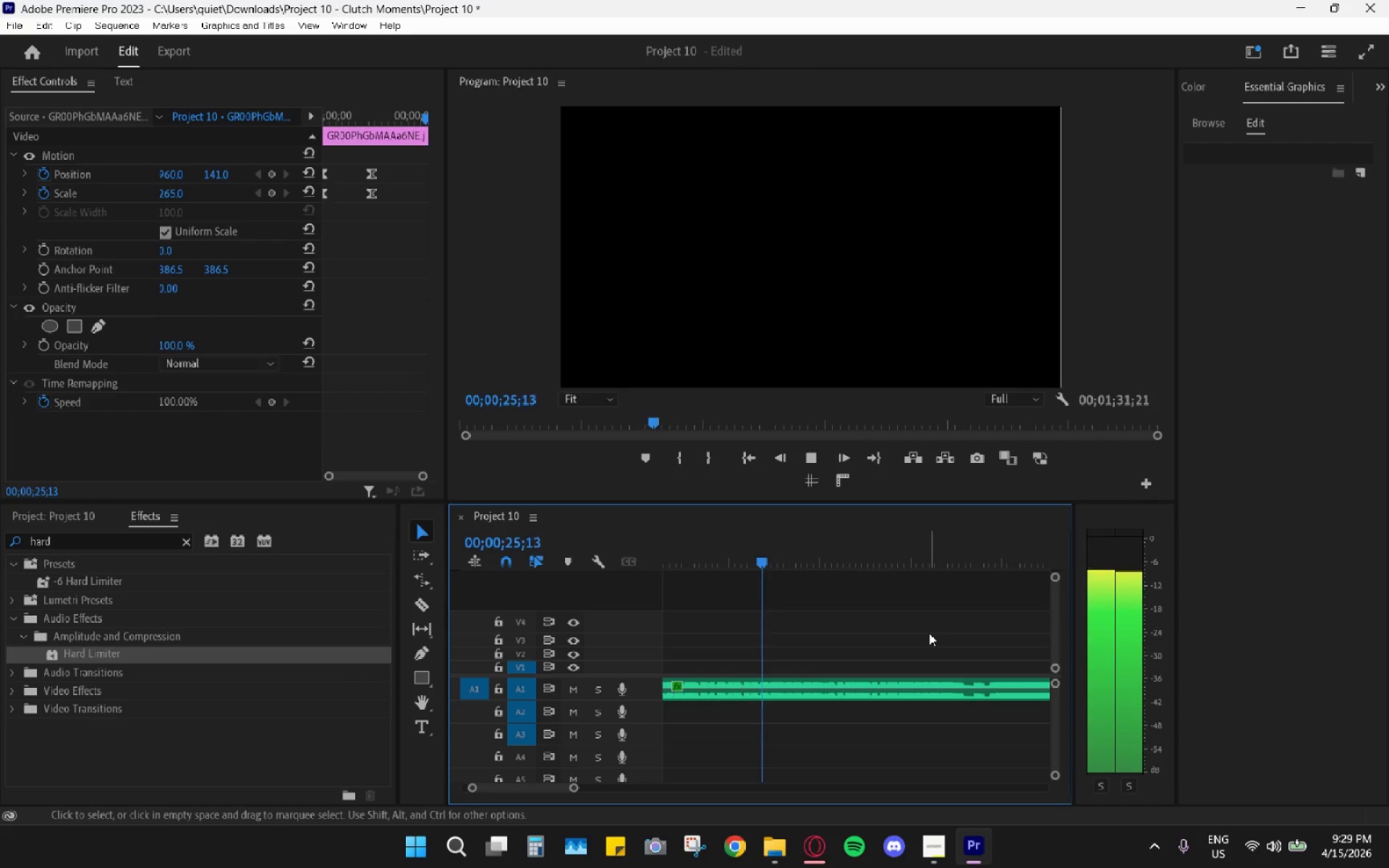 
scroll: coordinate [929, 633], scroll_direction: down, amount: 5.0
 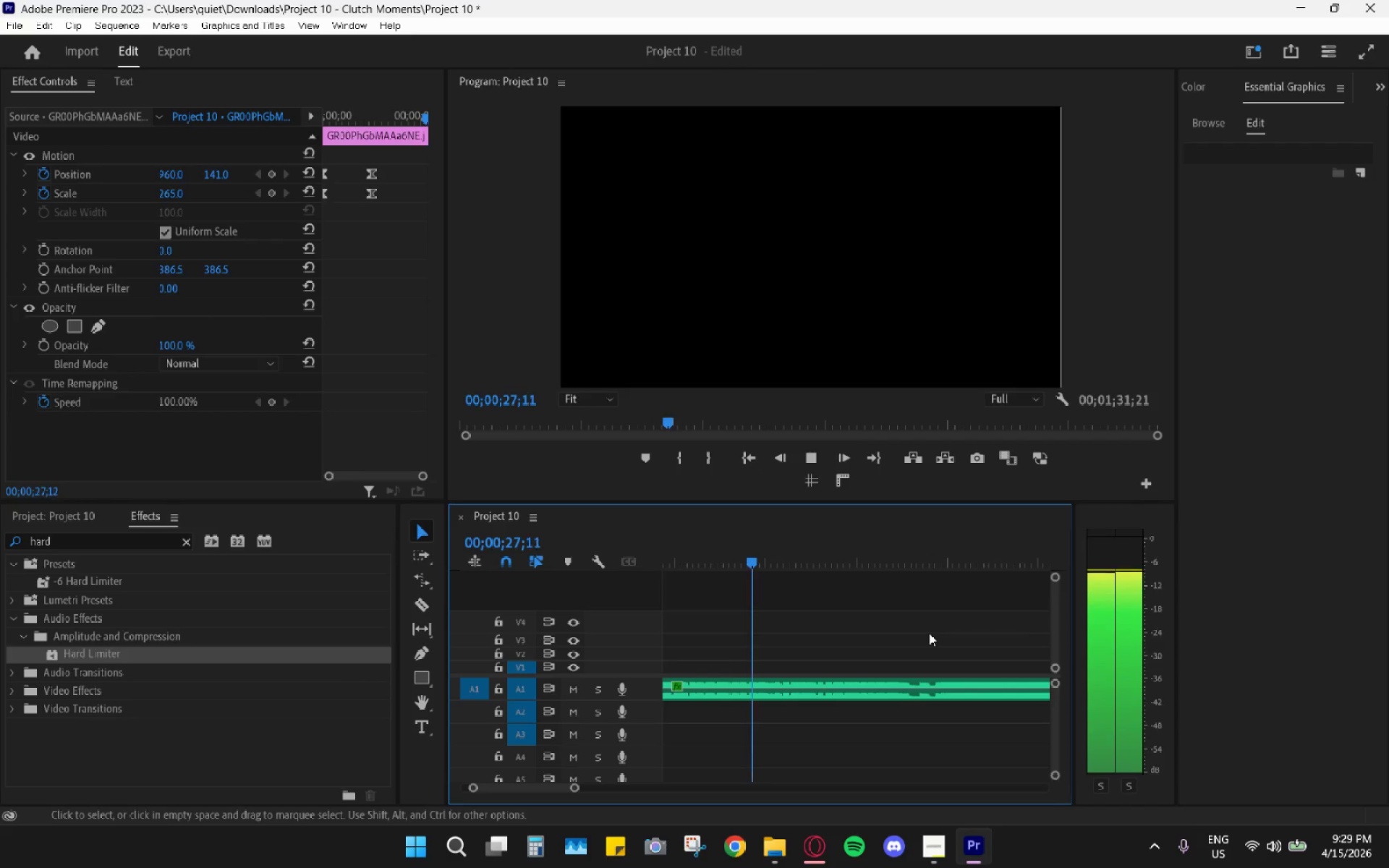 
hold_key(key=AltLeft, duration=0.48)
scroll: coordinate [928, 634], scroll_direction: down, amount: 7.0
 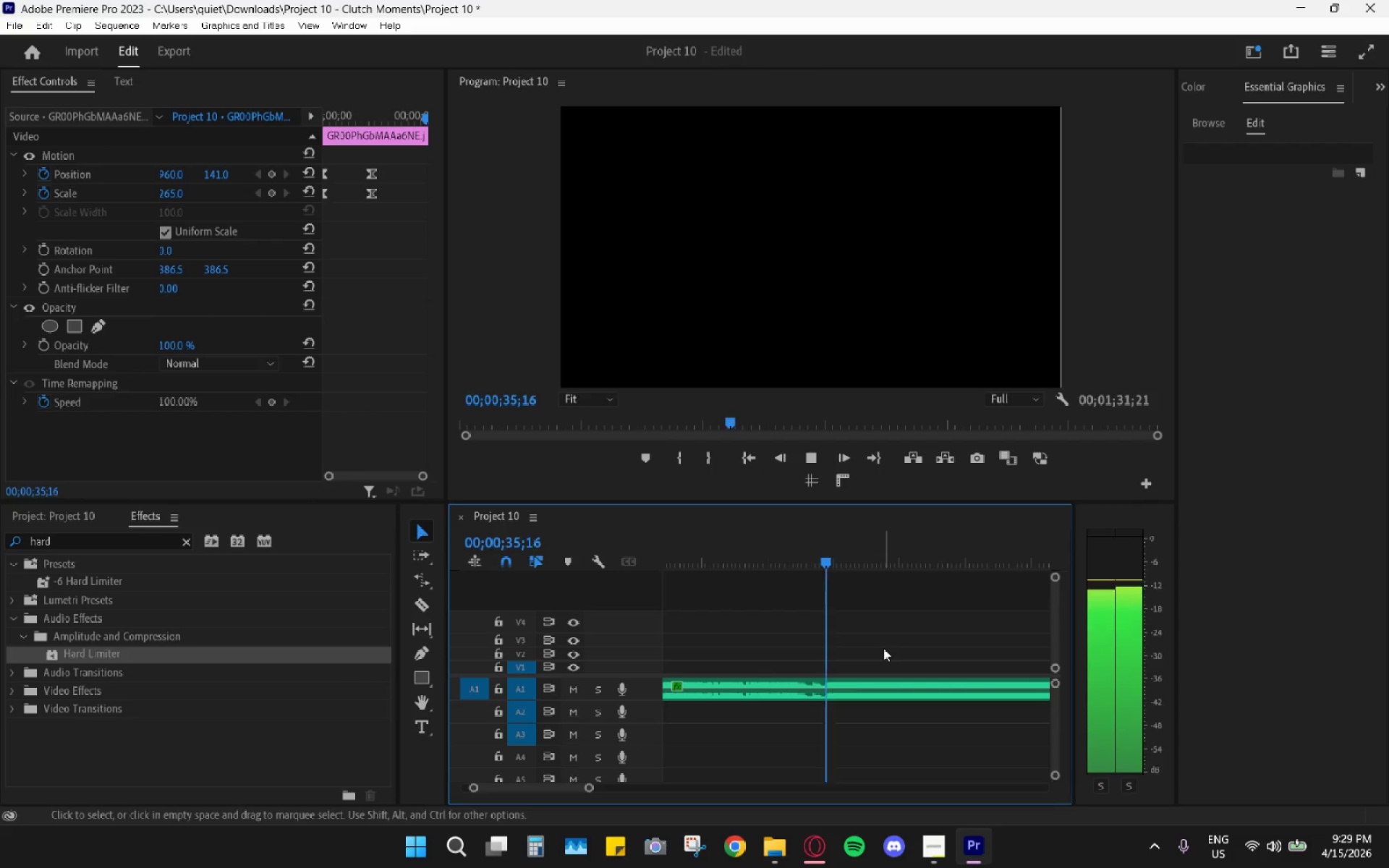 
key(Alt+AltLeft)
 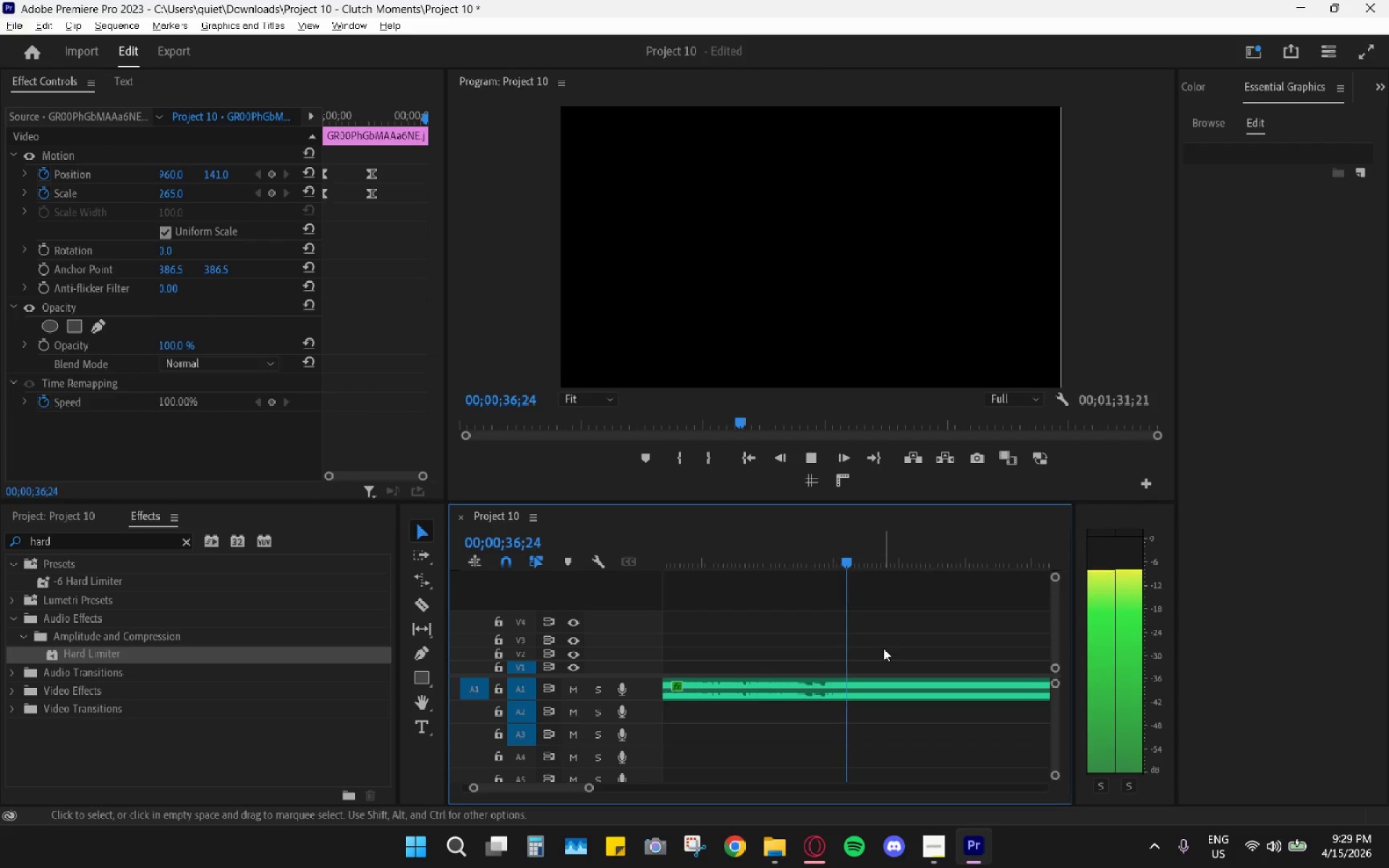 
hold_key(key=AltLeft, duration=1.06)
scroll: coordinate [883, 647], scroll_direction: down, amount: 13.0
 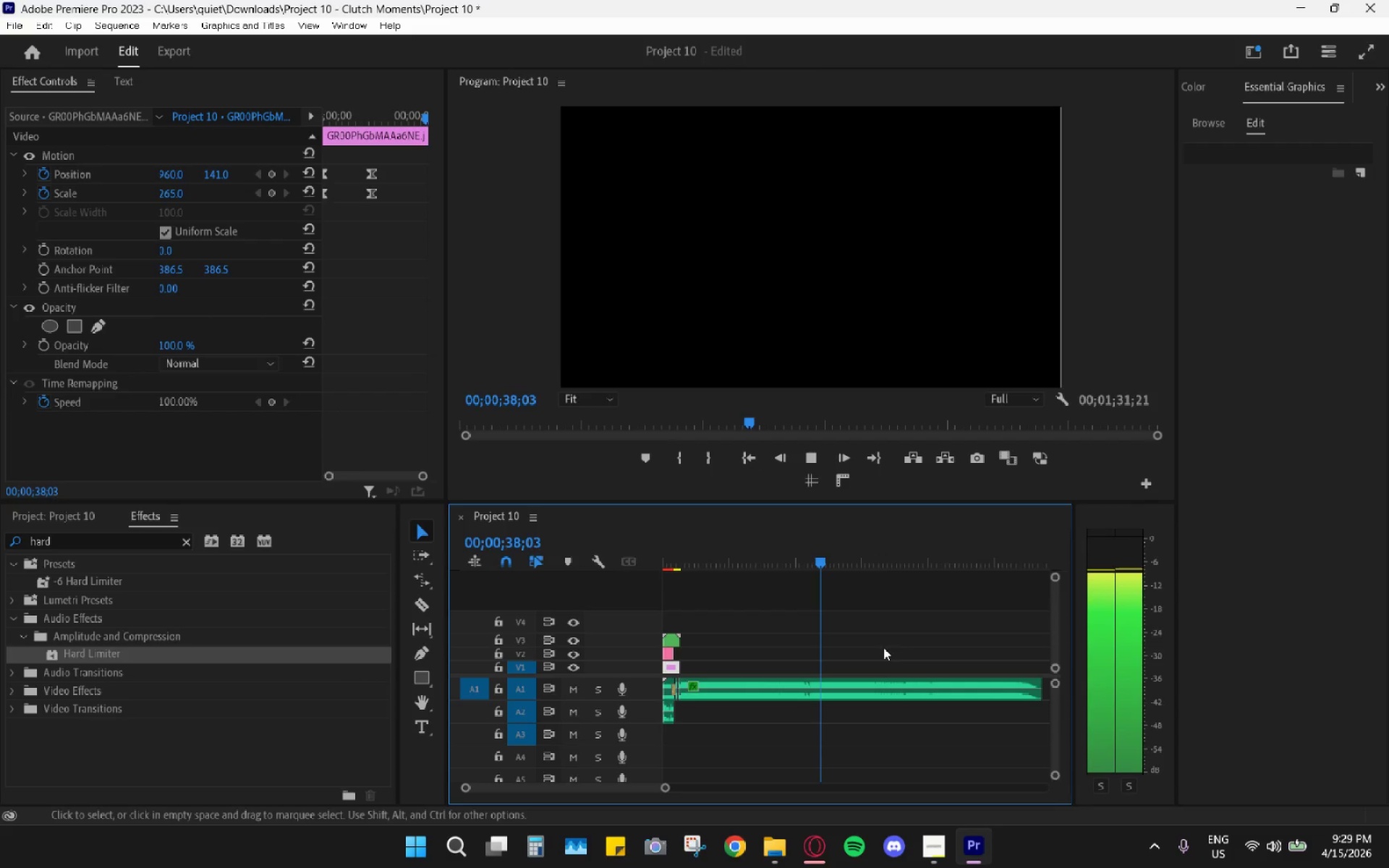 
key(Space)
 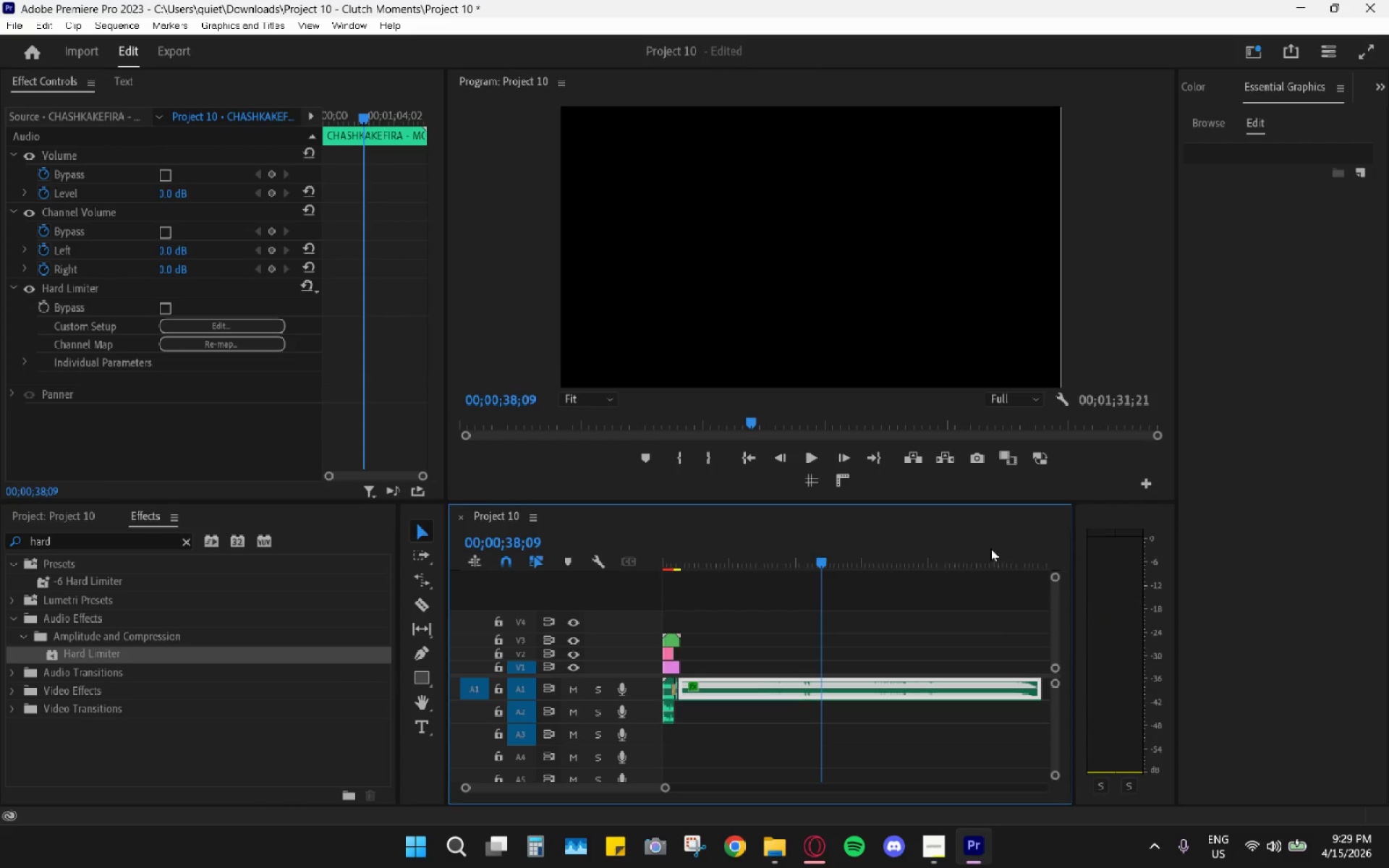 
left_click_drag(start_coordinate=[1008, 546], to_coordinate=[1014, 549])
 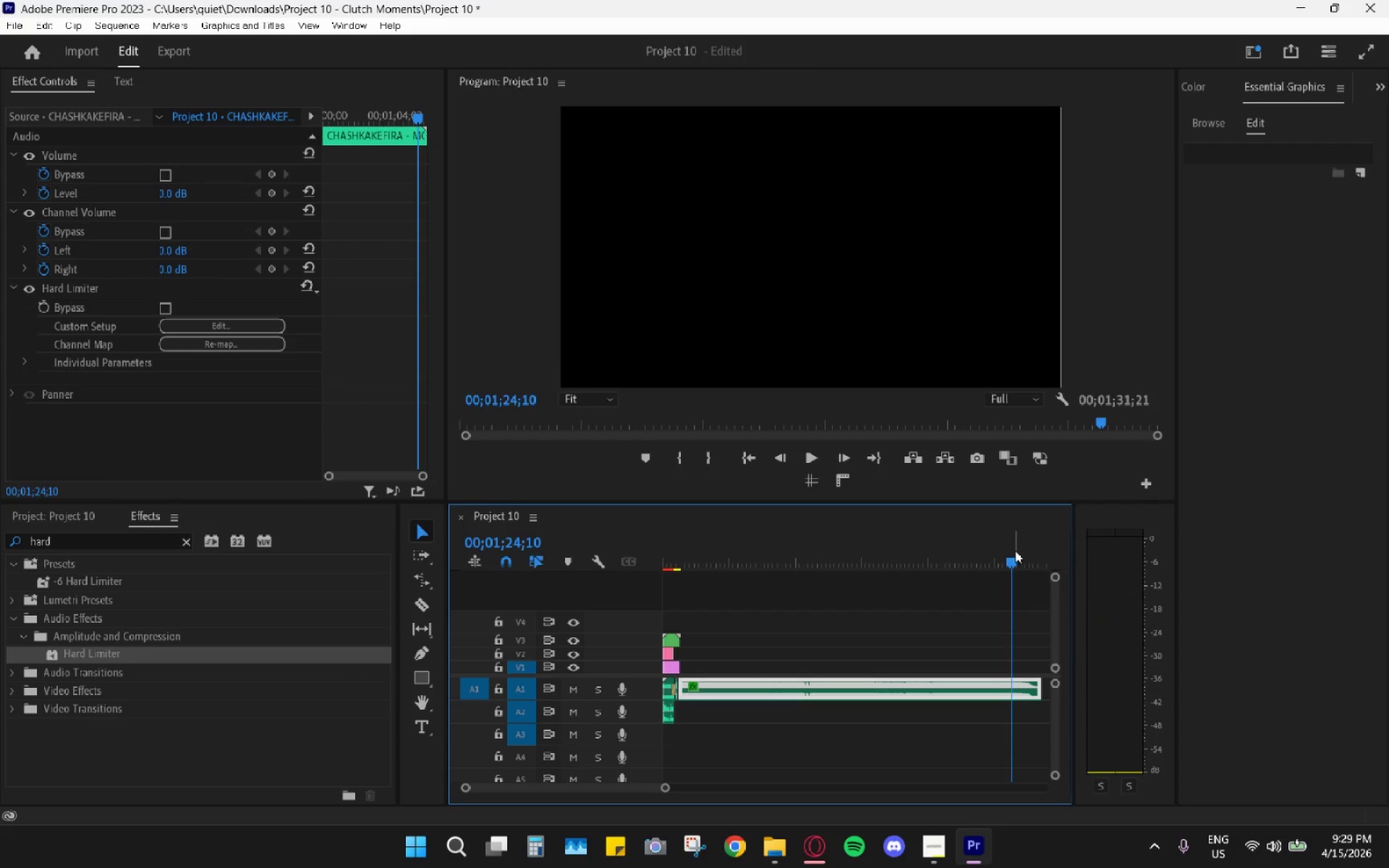 
key(Space)
 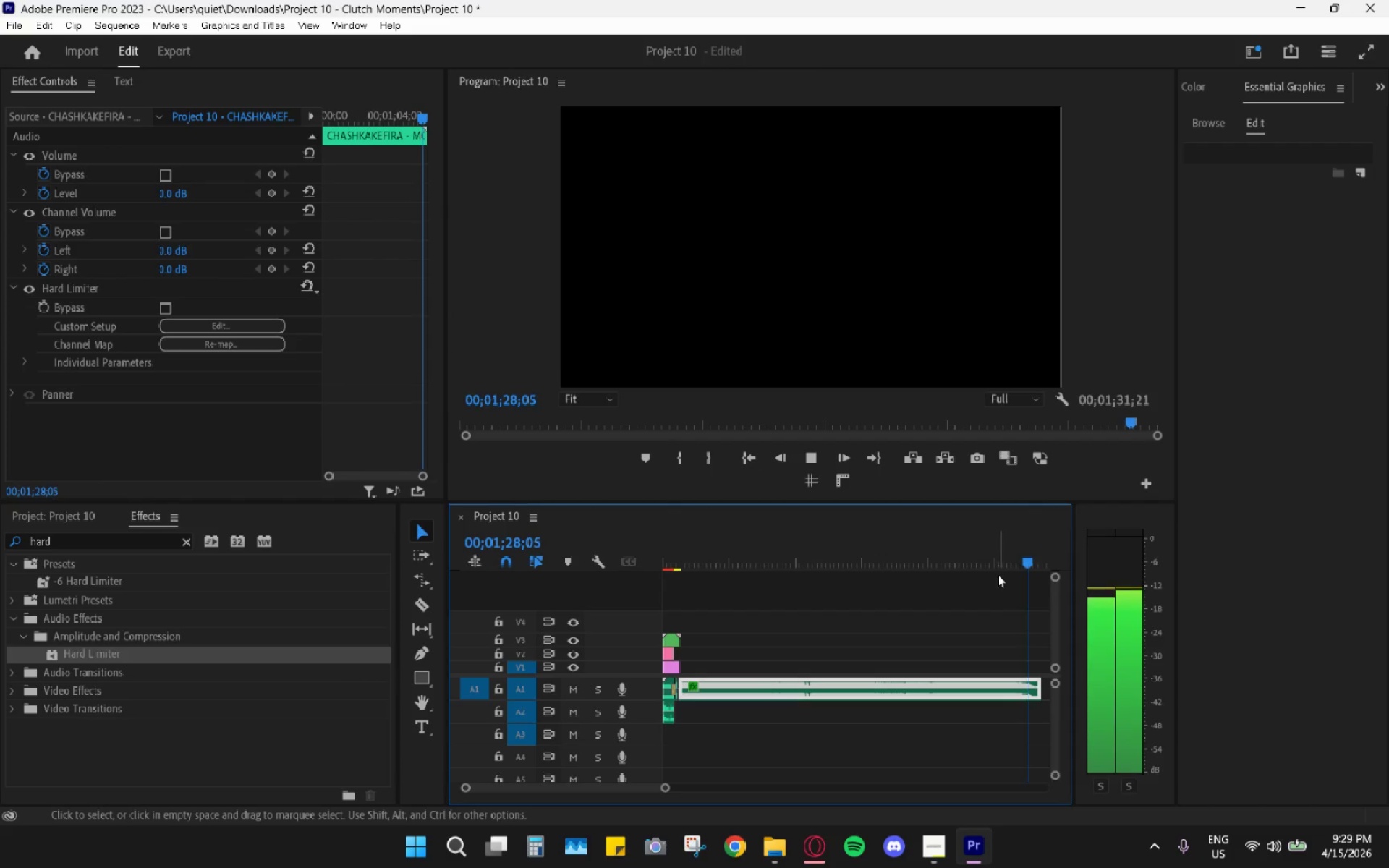 
wait(5.19)
 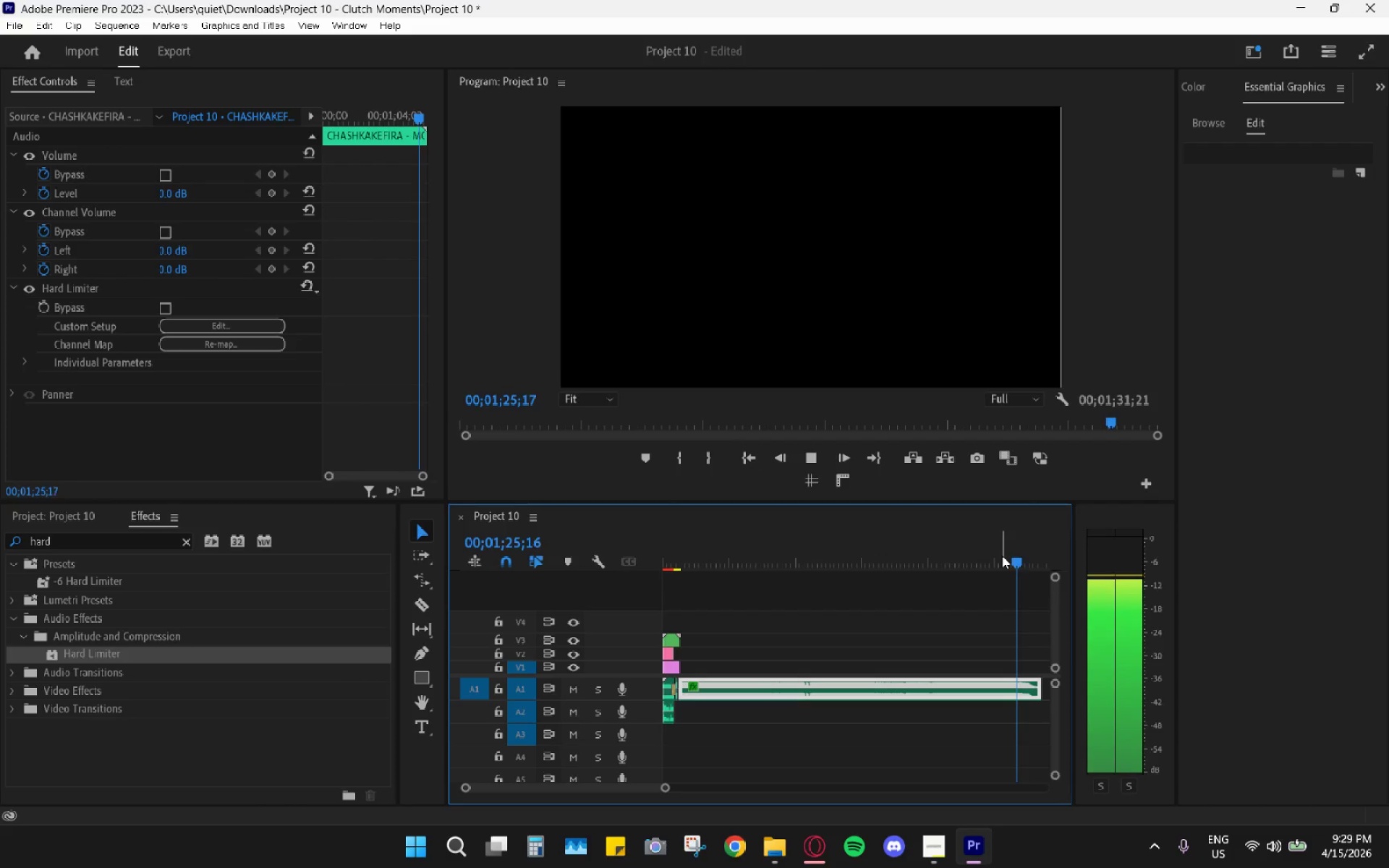 
key(Space)
 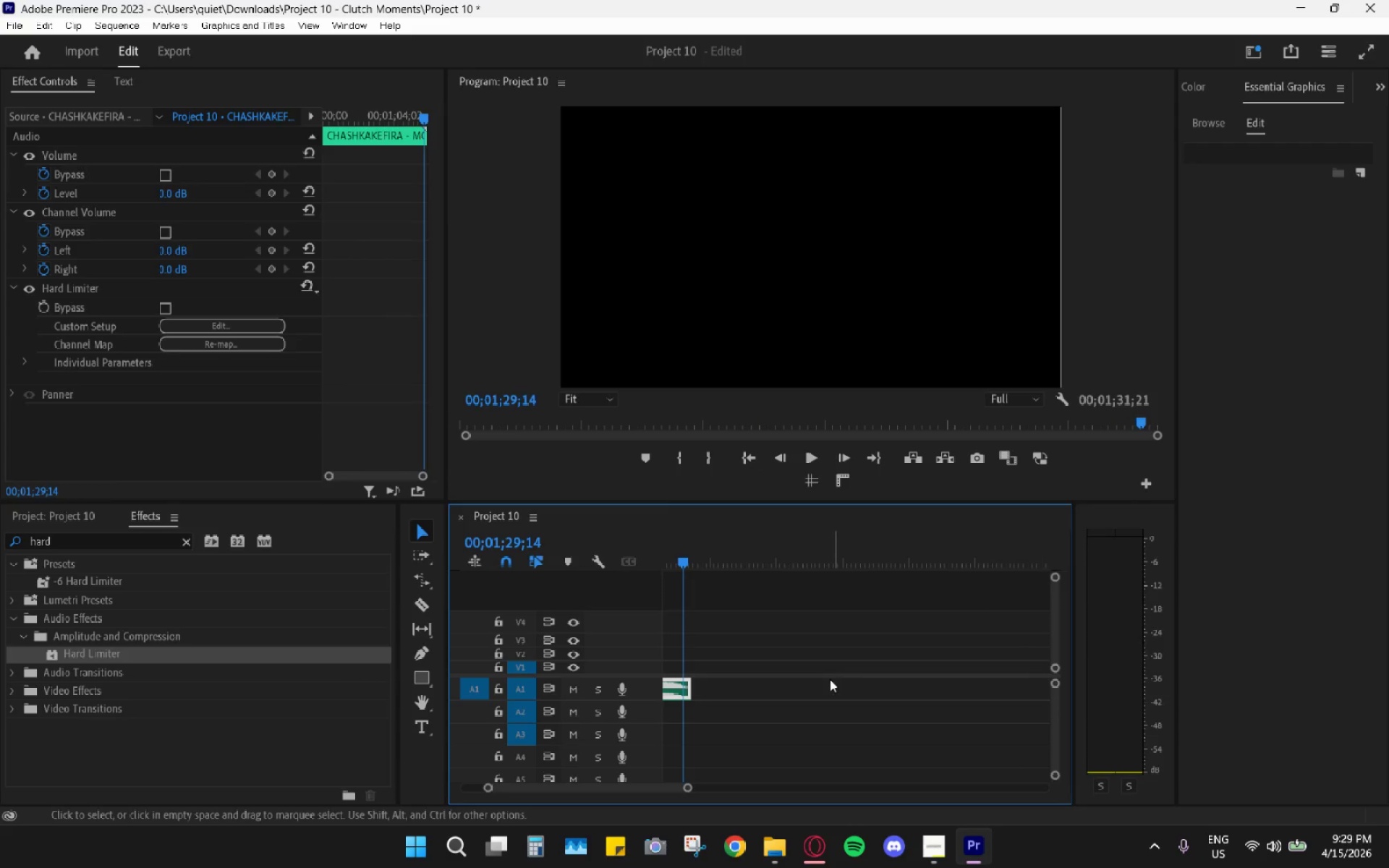 
scroll: coordinate [765, 704], scroll_direction: up, amount: 4.0
 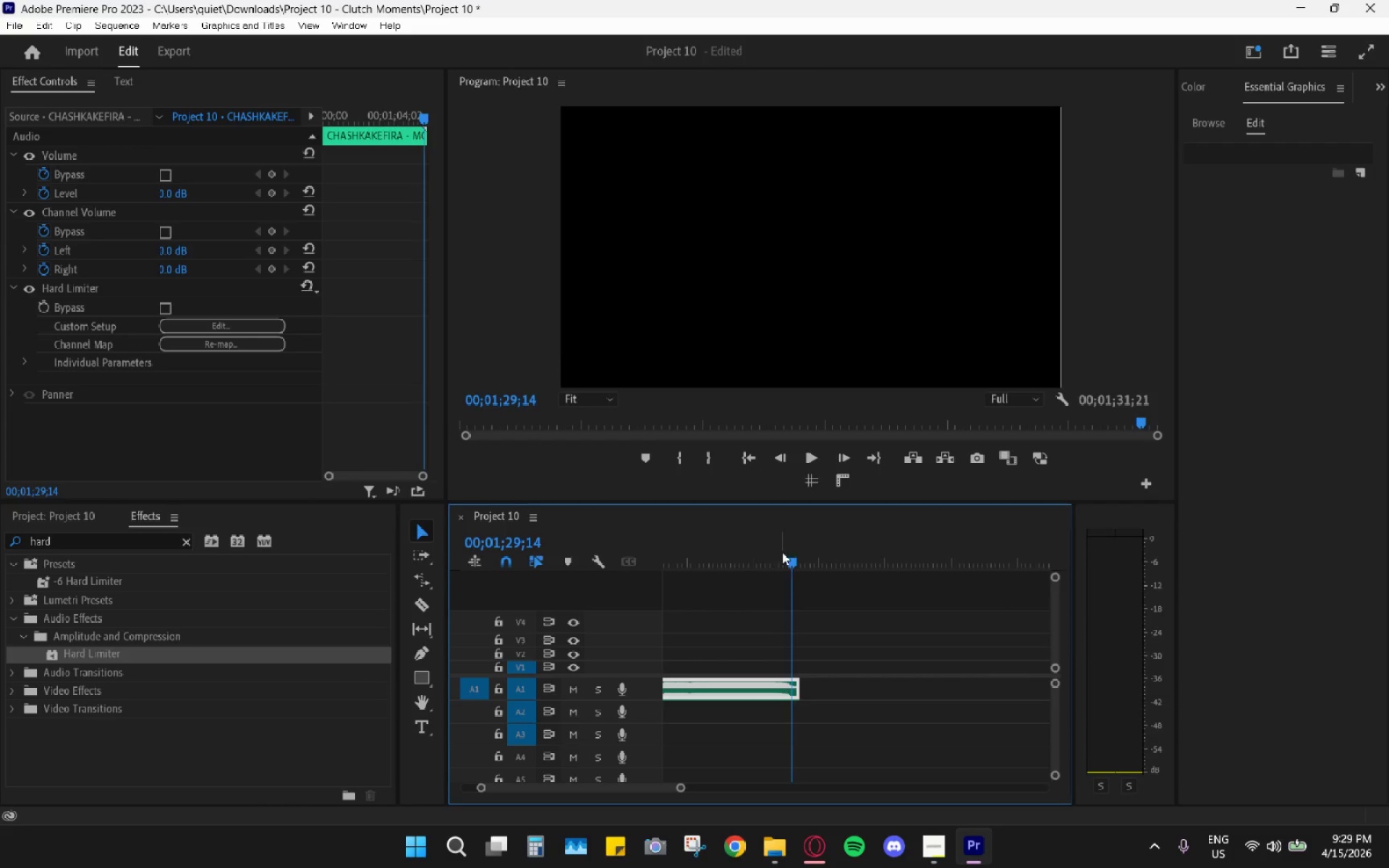 
left_click_drag(start_coordinate=[783, 548], to_coordinate=[736, 538])
 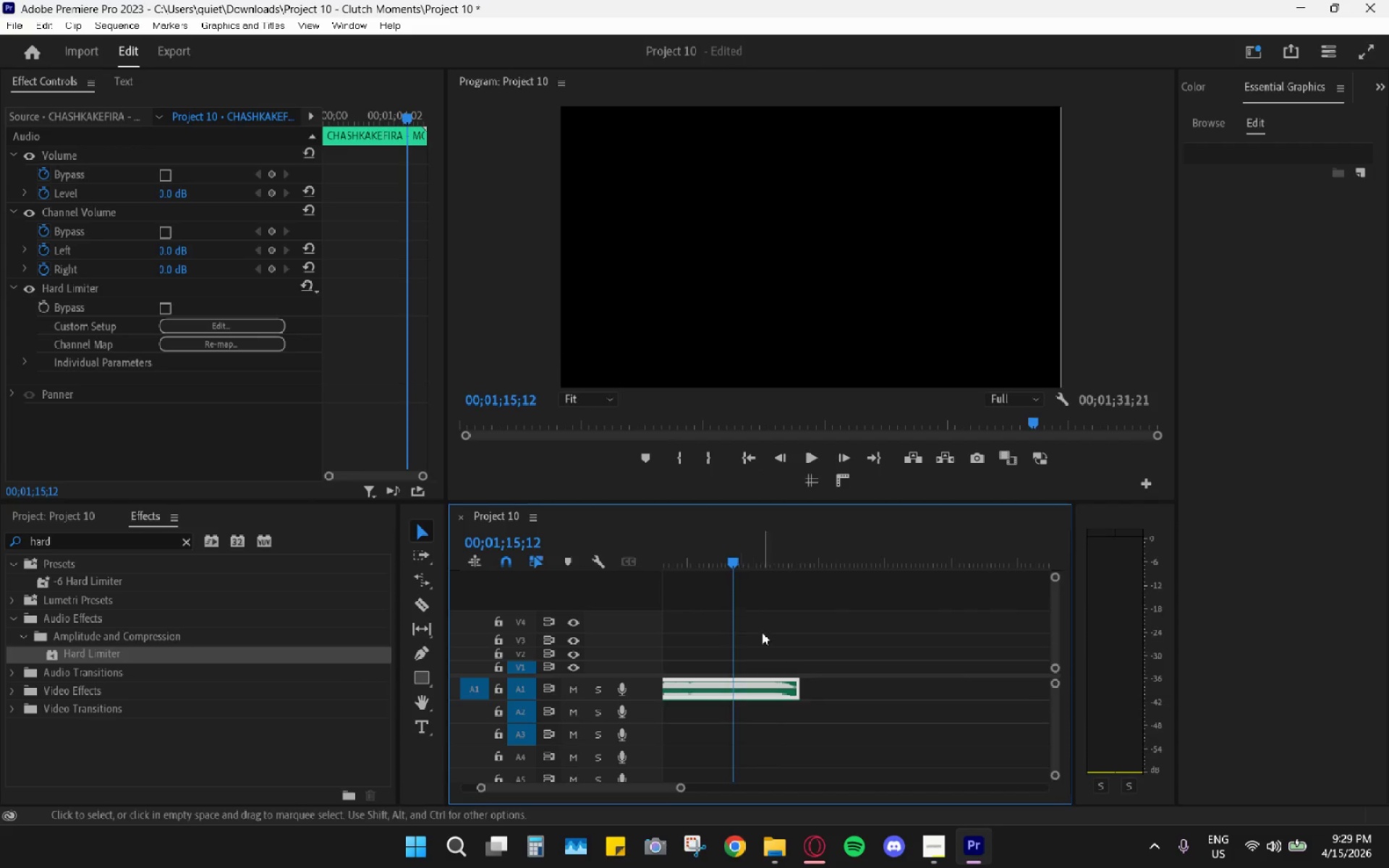 
scroll: coordinate [763, 631], scroll_direction: up, amount: 8.0
 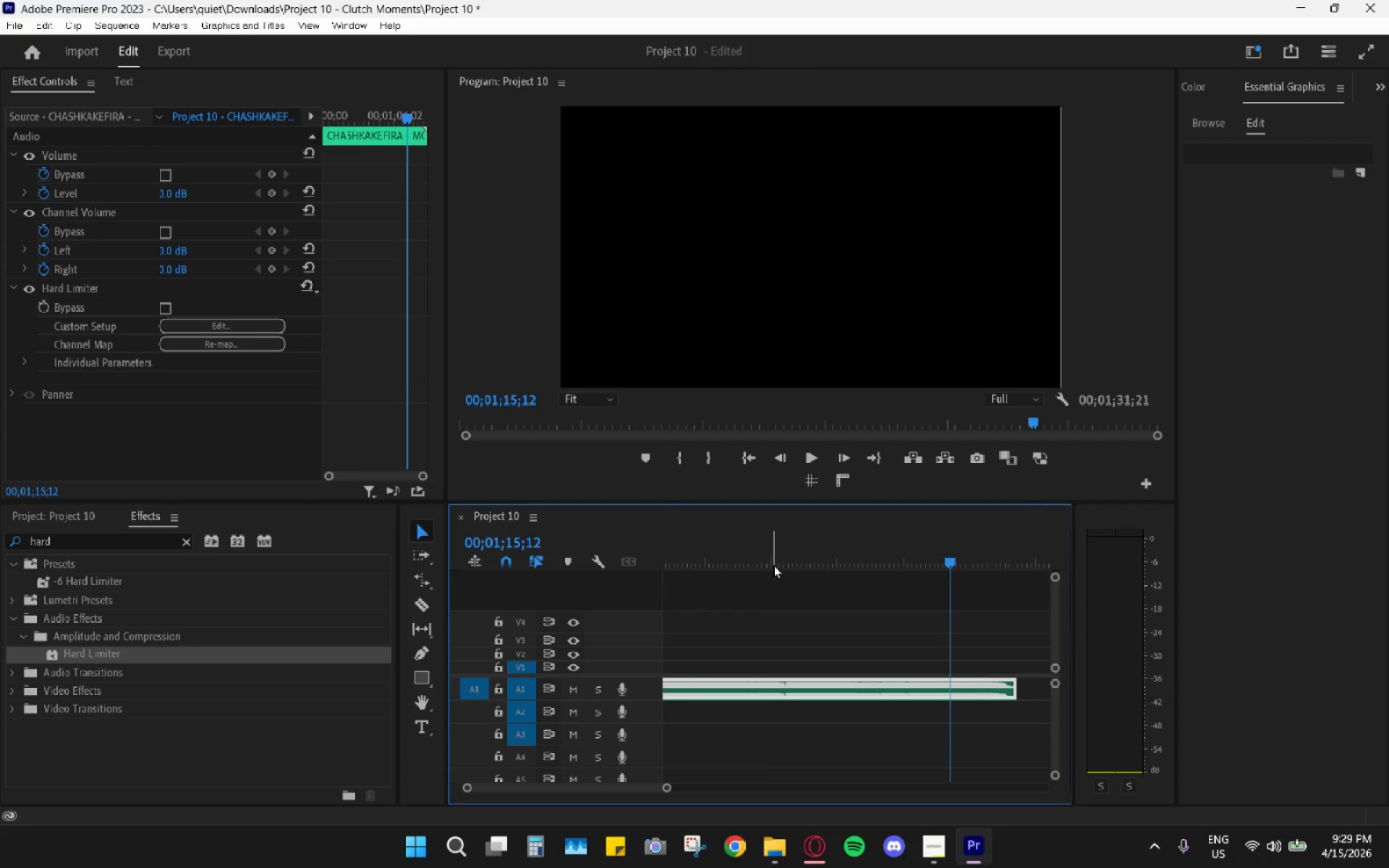 
key(Space)
 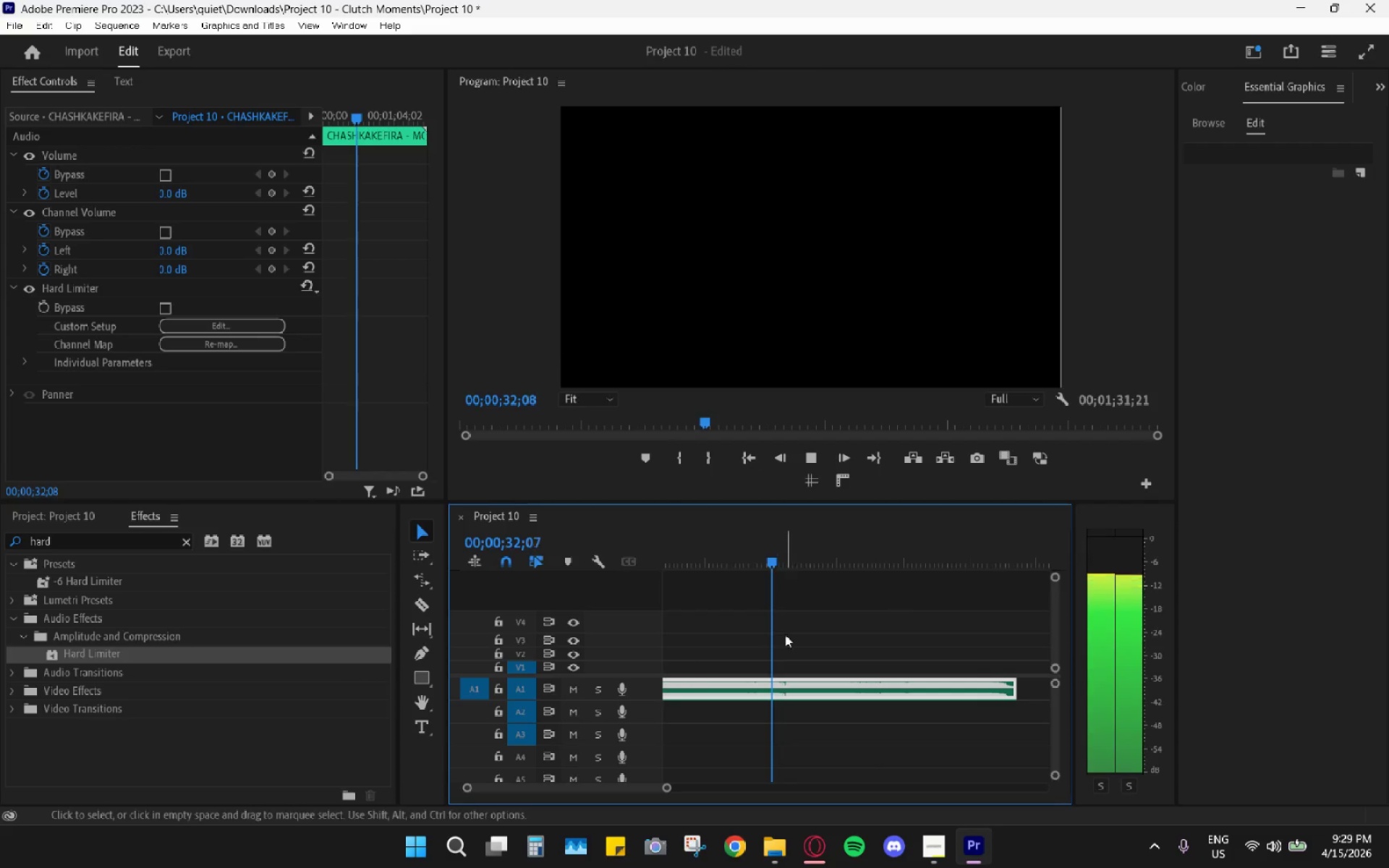 
hold_key(key=AltLeft, duration=1.5)
scroll: coordinate [781, 710], scroll_direction: up, amount: 21.0
 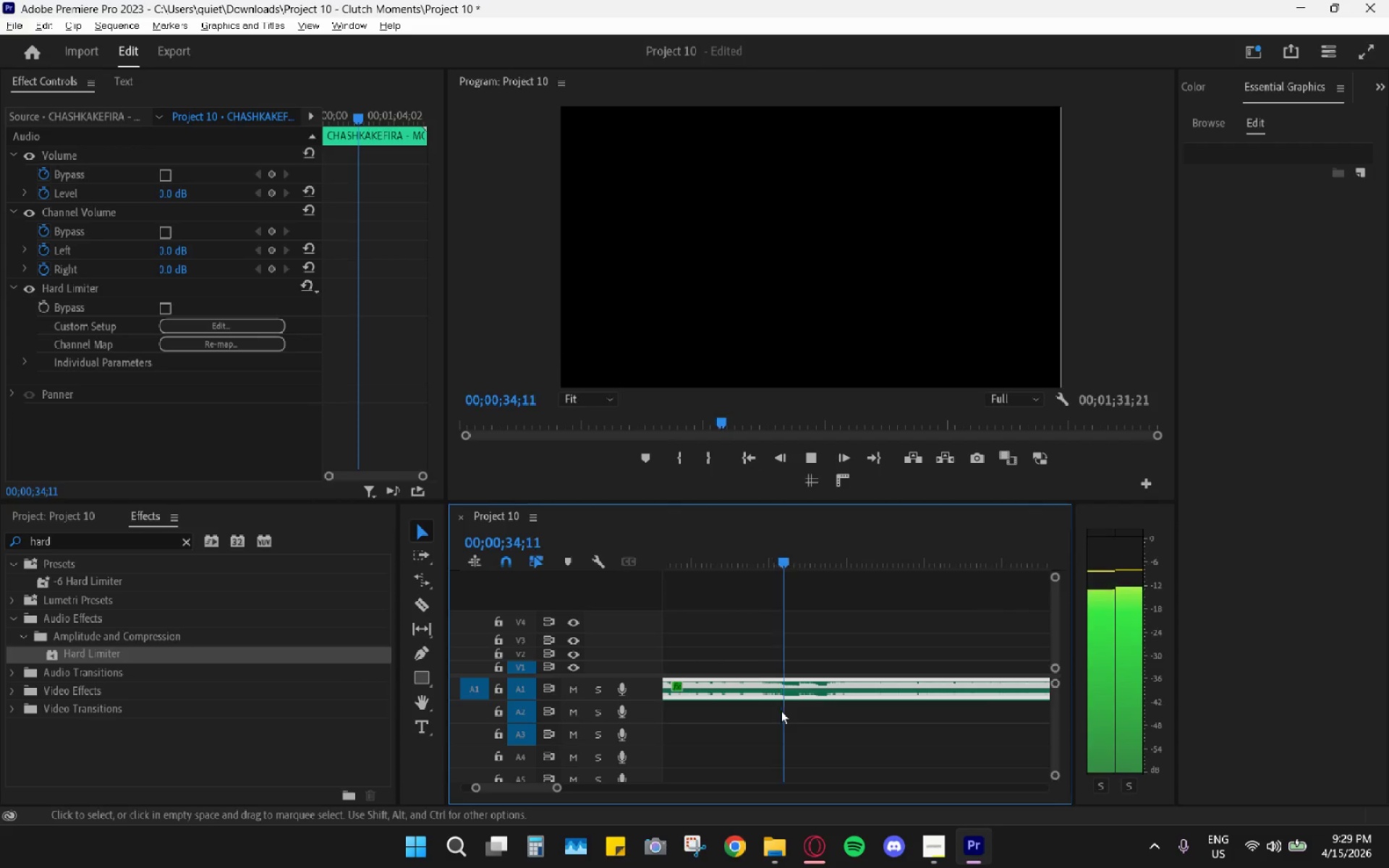 
key(Space)
 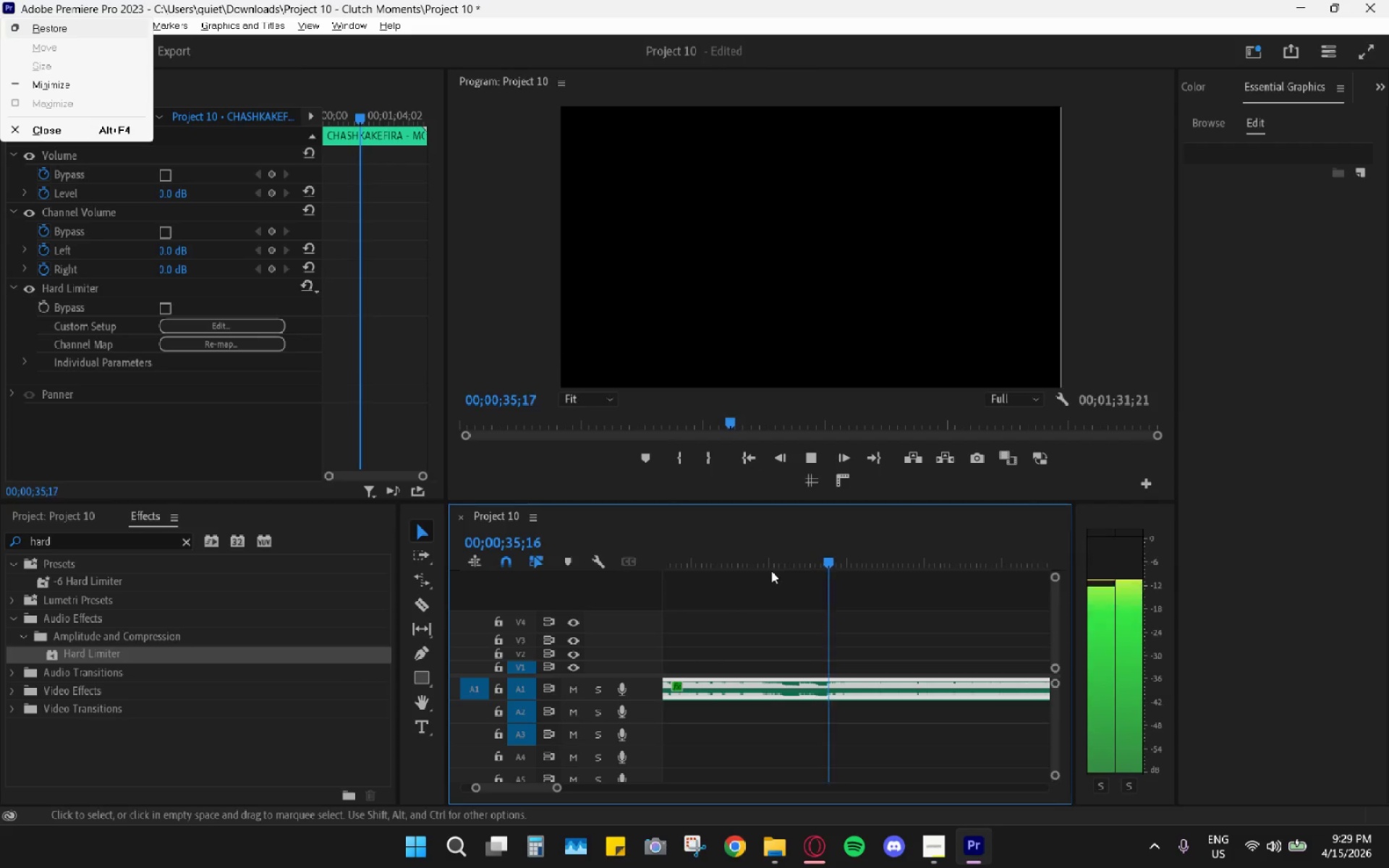 
key(Space)
 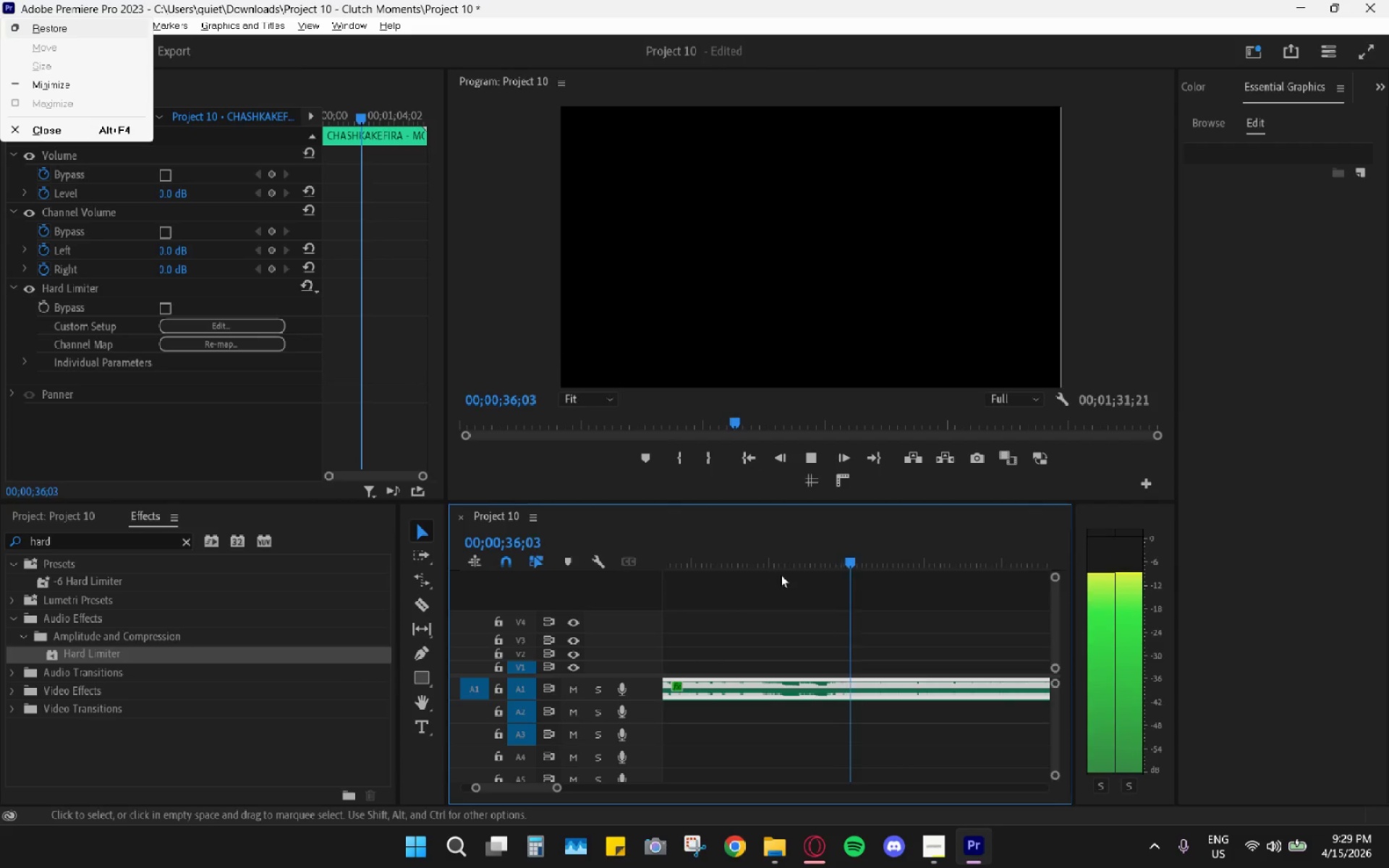 
key(Space)
 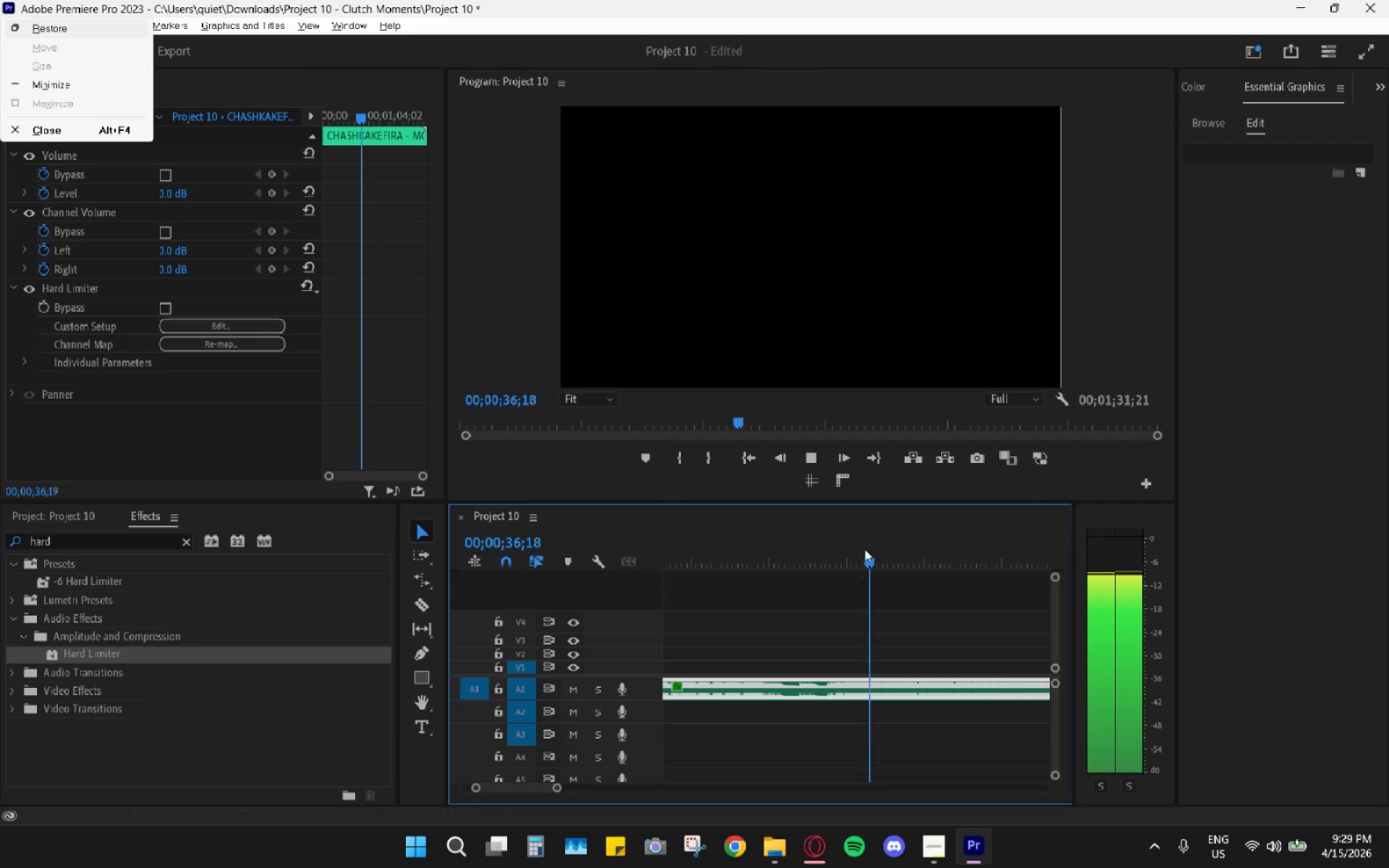 
left_click_drag(start_coordinate=[866, 545], to_coordinate=[823, 558])
 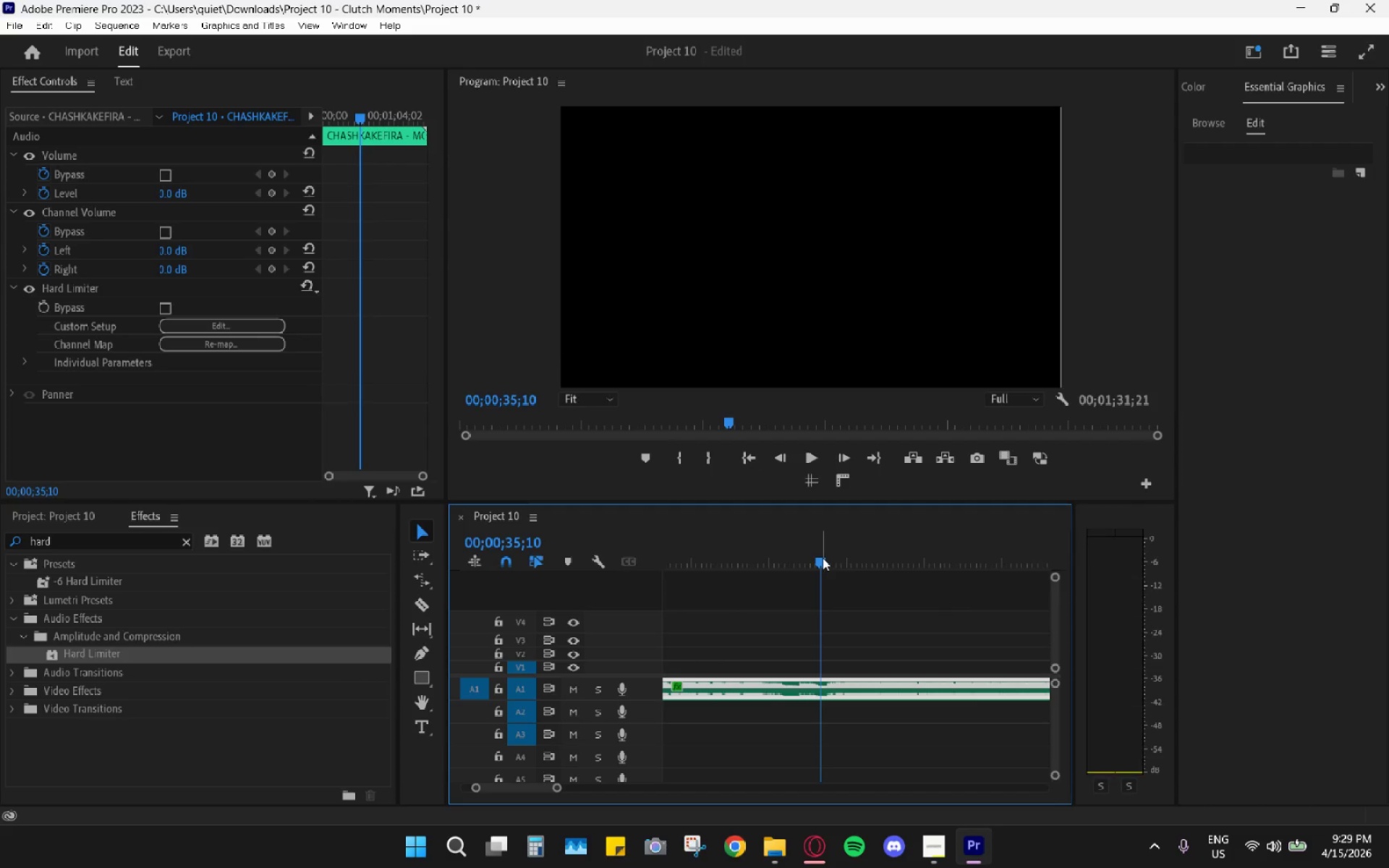 
key(Space)
 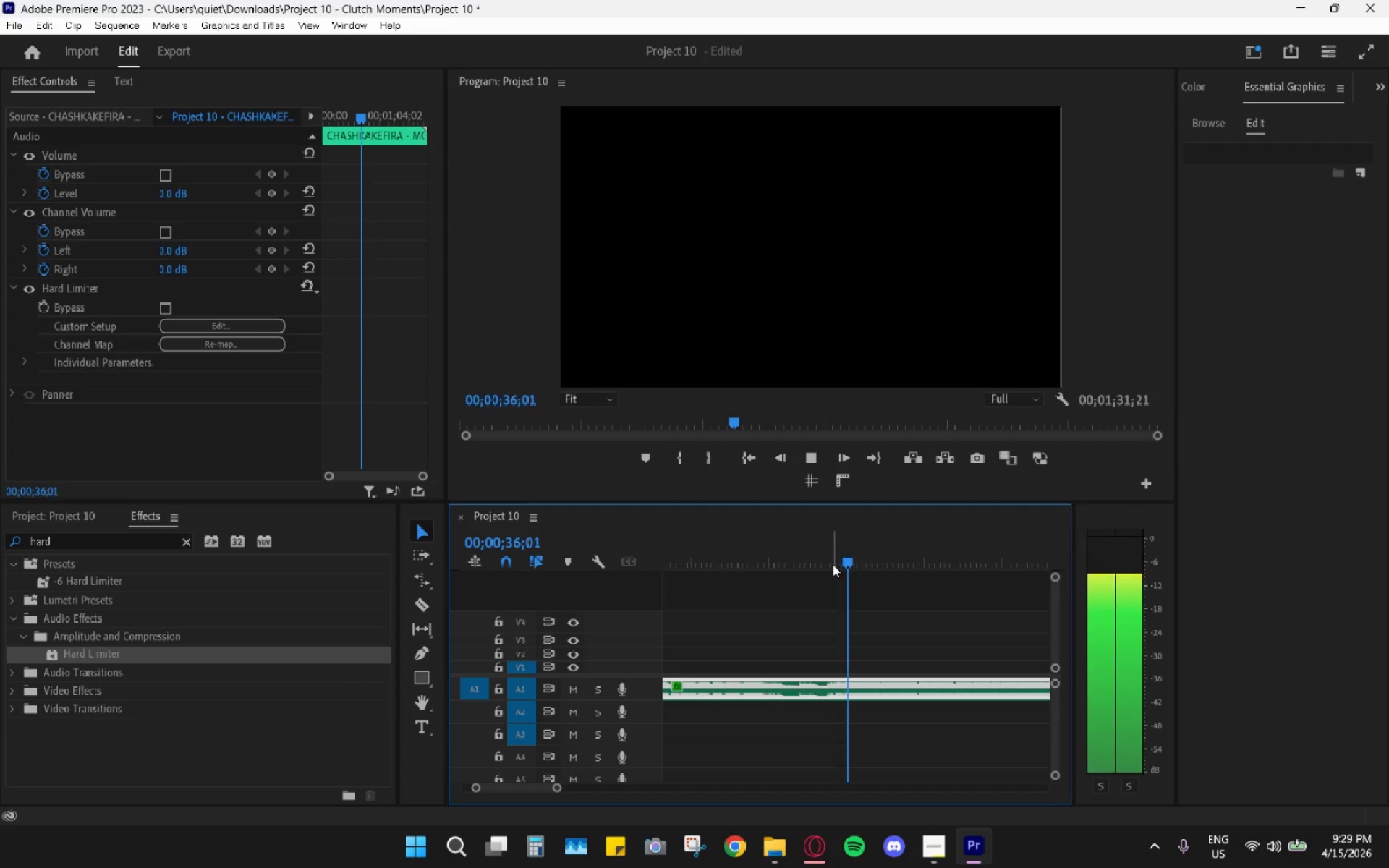 
key(Space)
 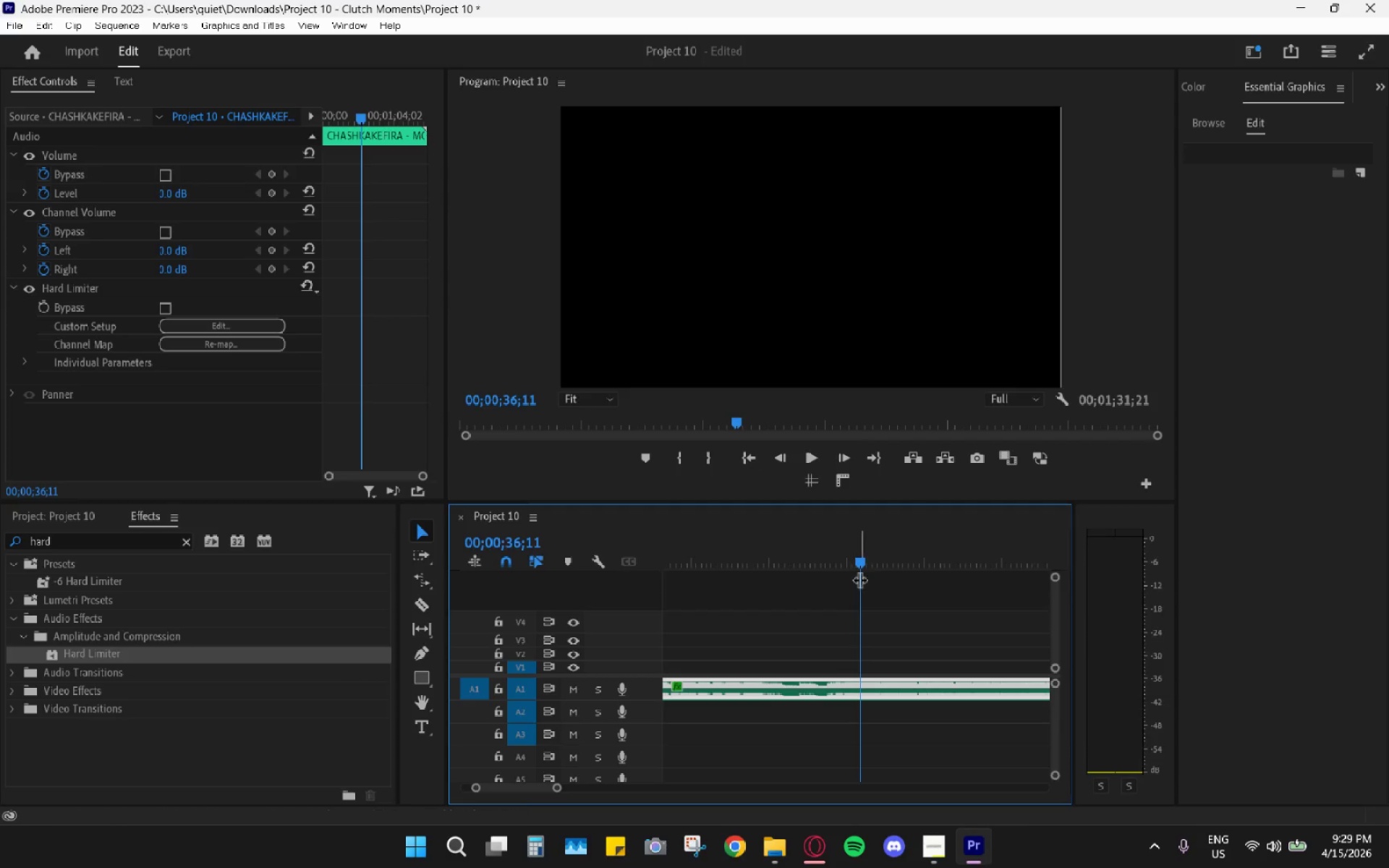 
left_click_drag(start_coordinate=[861, 561], to_coordinate=[822, 557])
 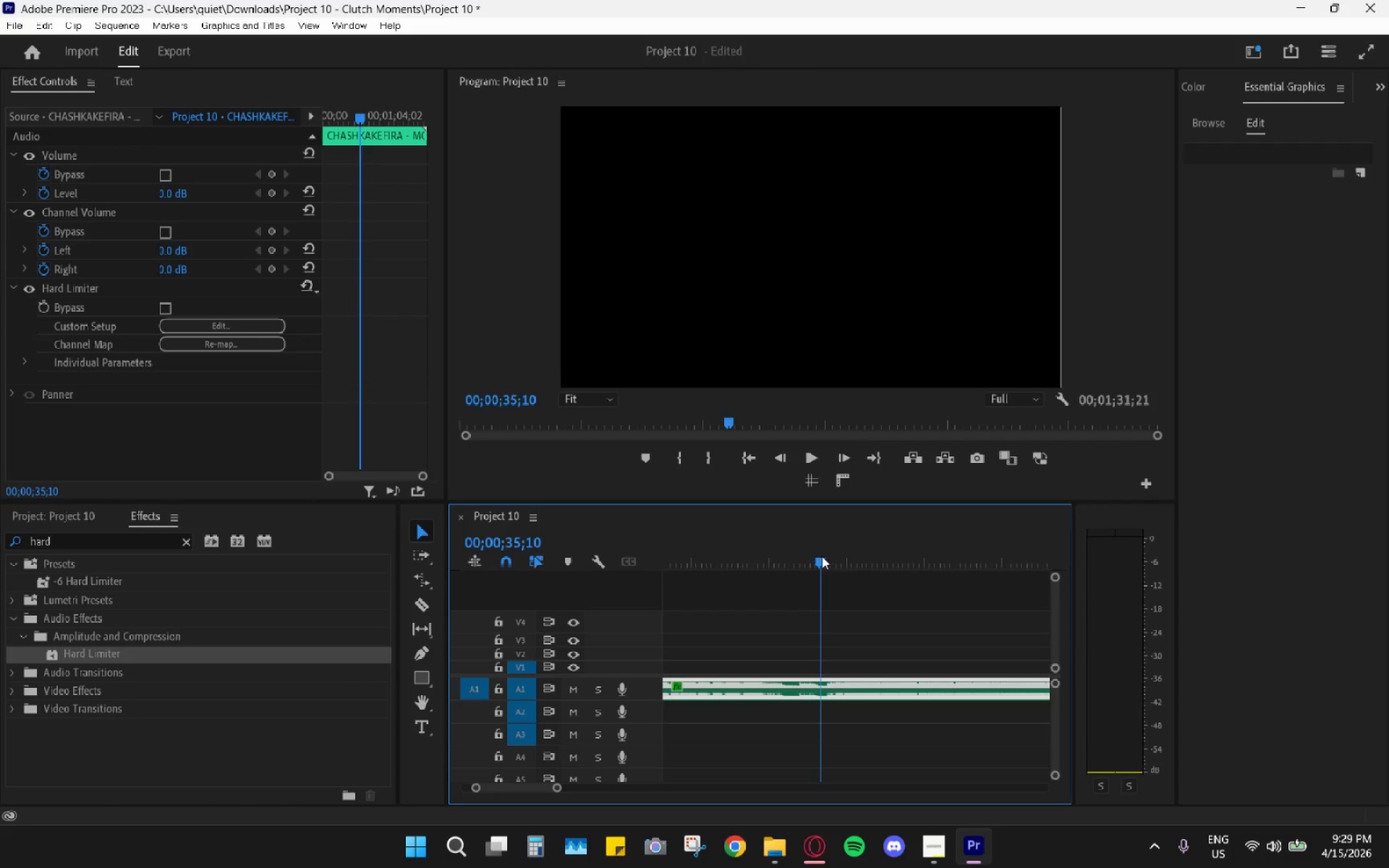 
key(Space)
 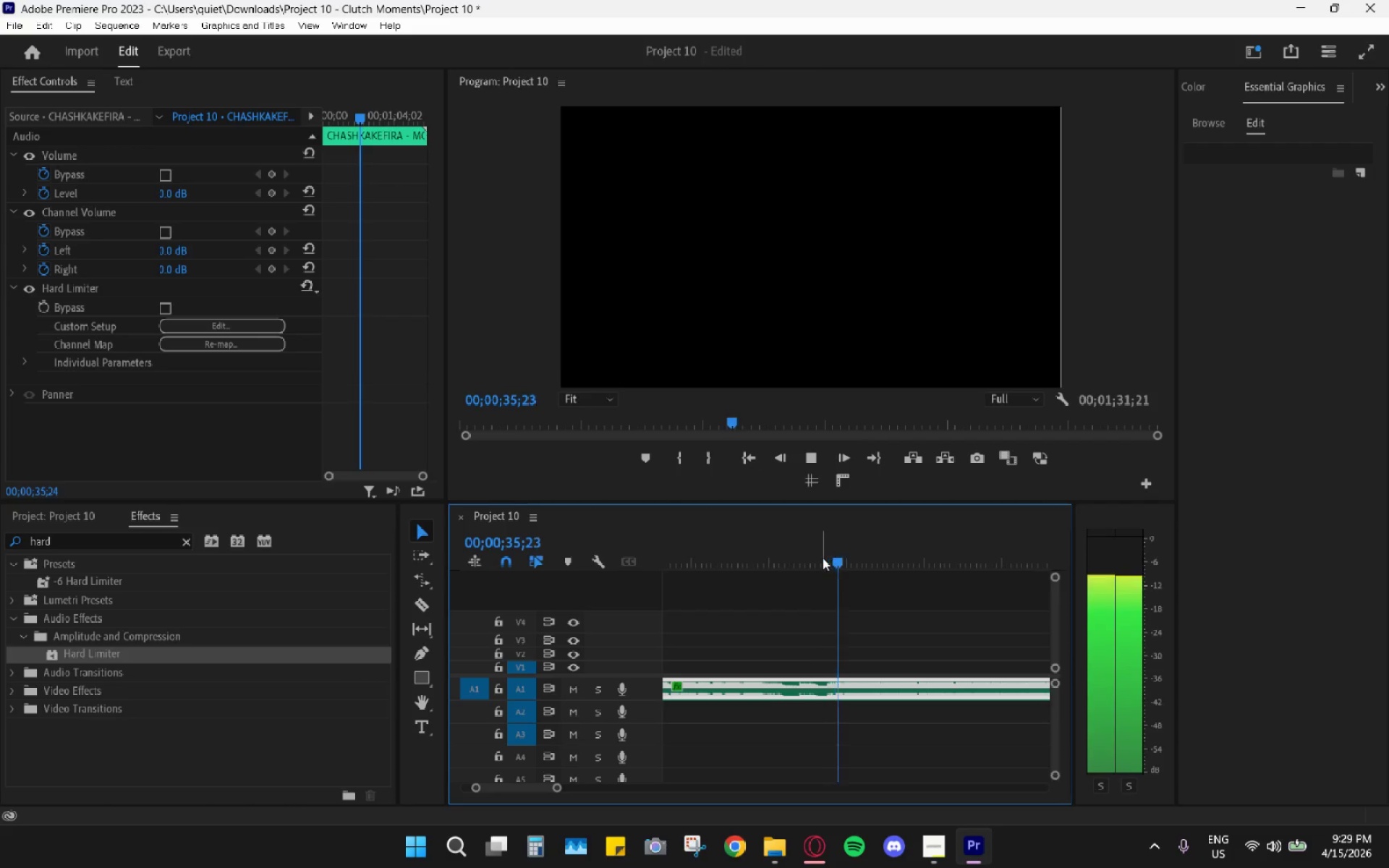 
key(Space)
 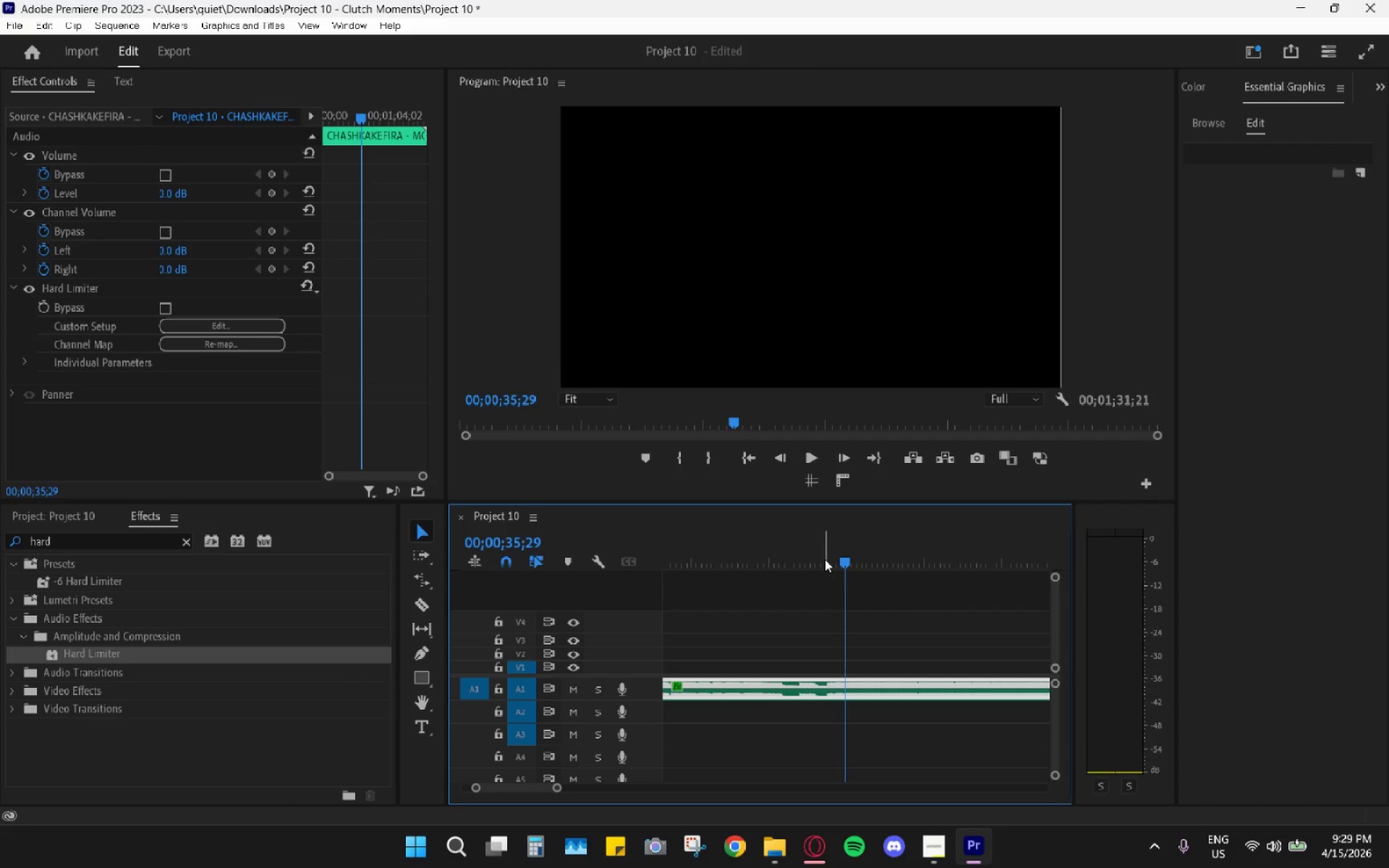 
key(Space)
 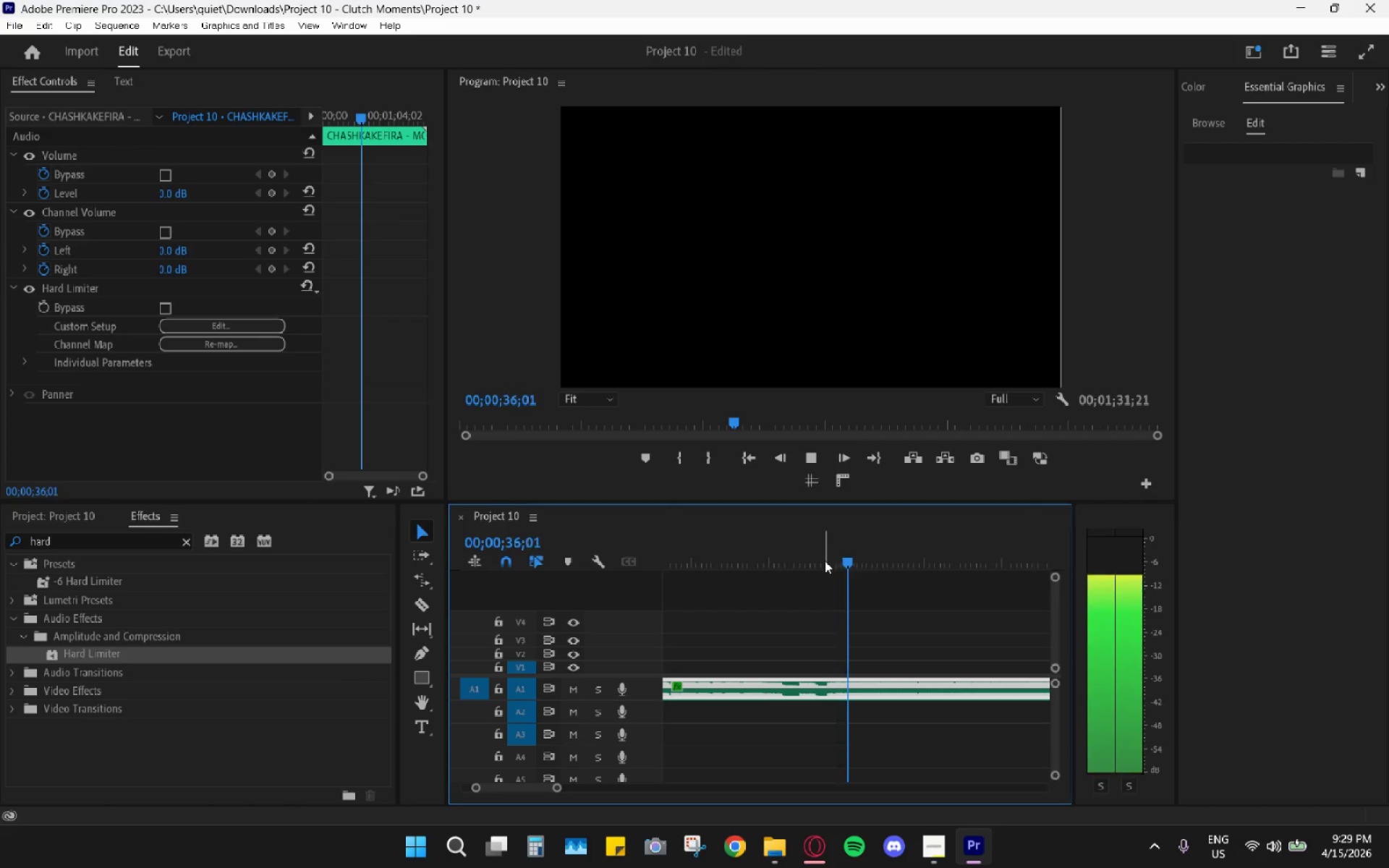 
key(Space)
 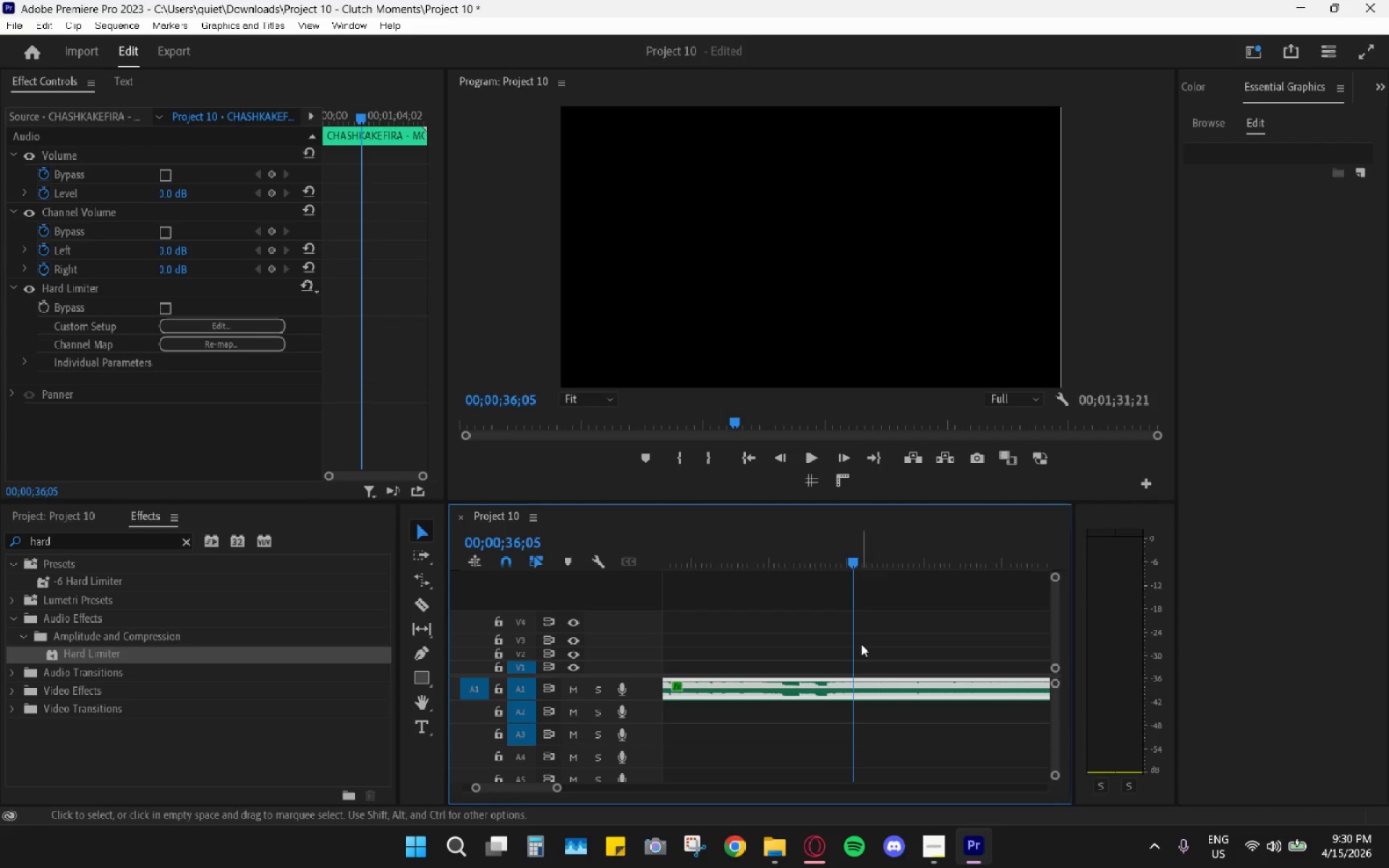 
type(cv)
 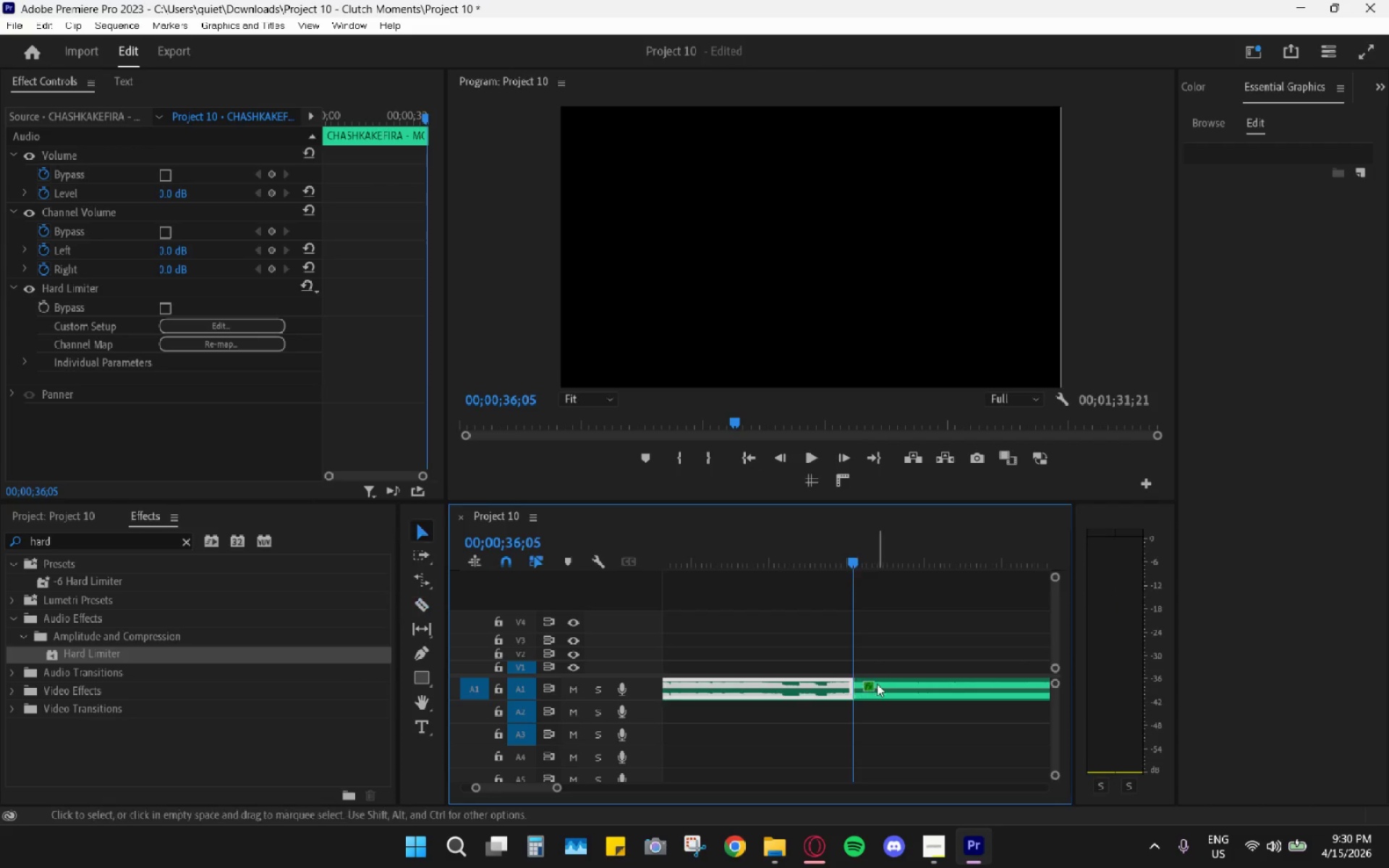 
double_click([878, 684])
 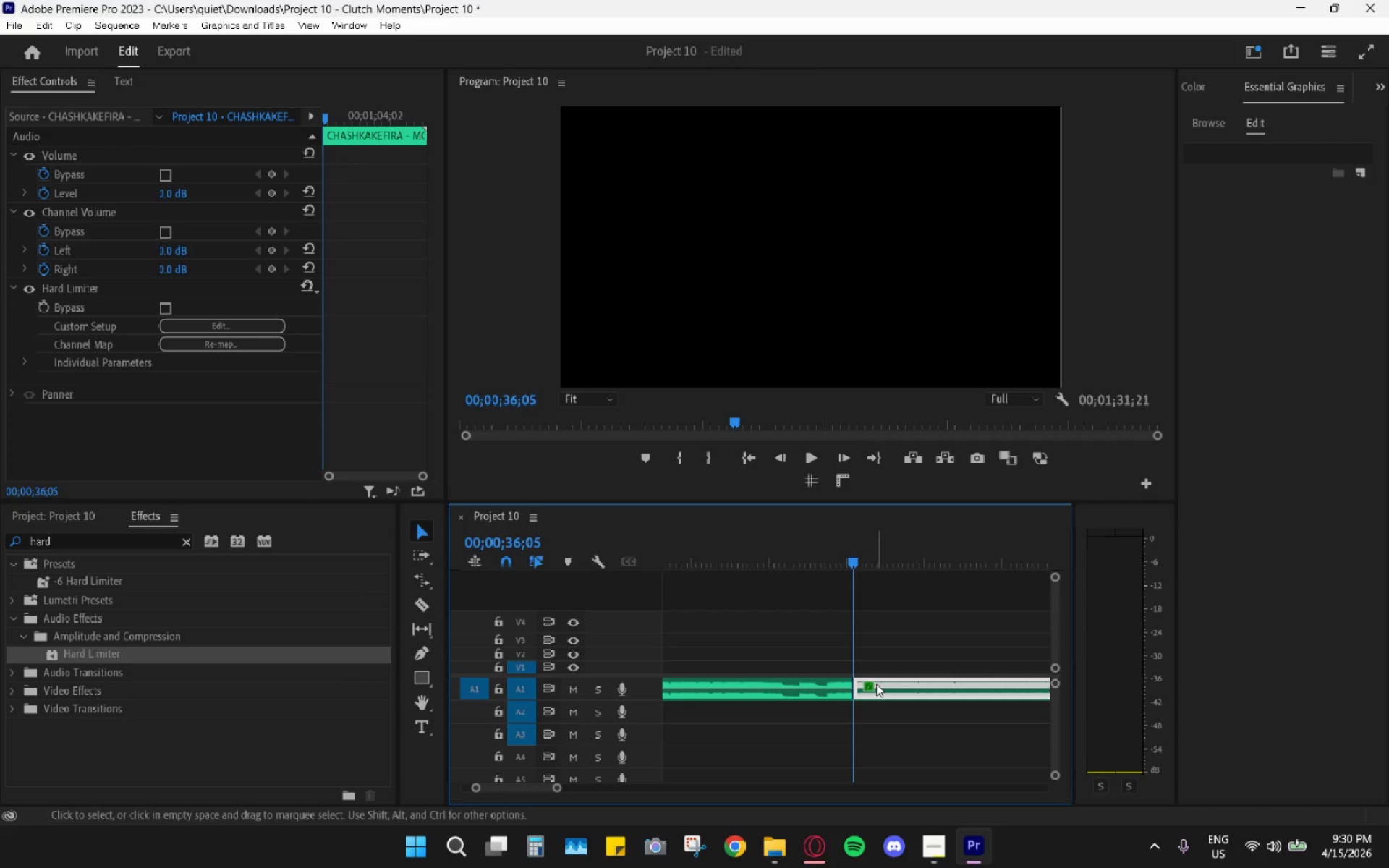 
key(H)
 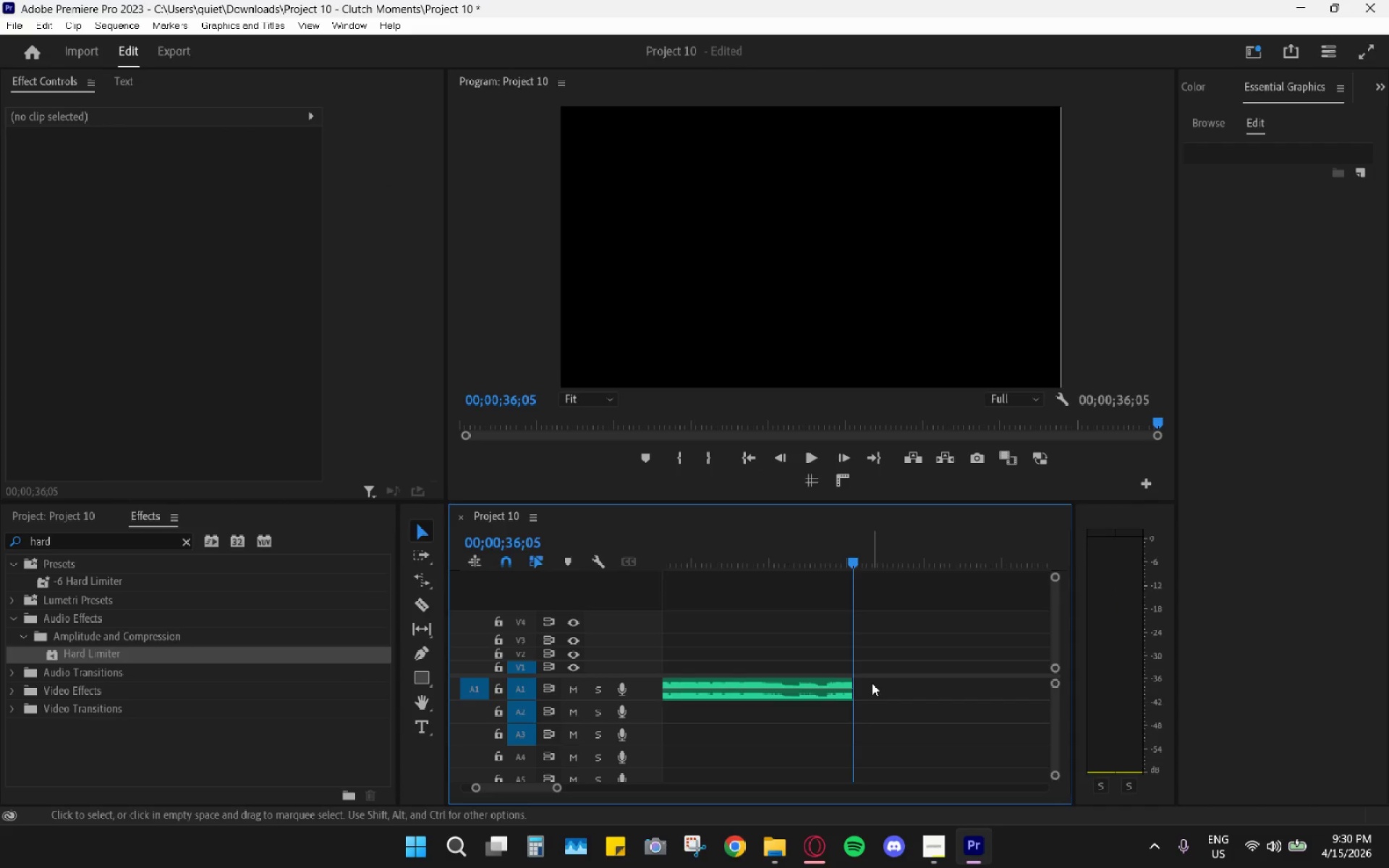 
hold_key(key=AltLeft, duration=0.8)
scroll: coordinate [866, 680], scroll_direction: down, amount: 13.0
 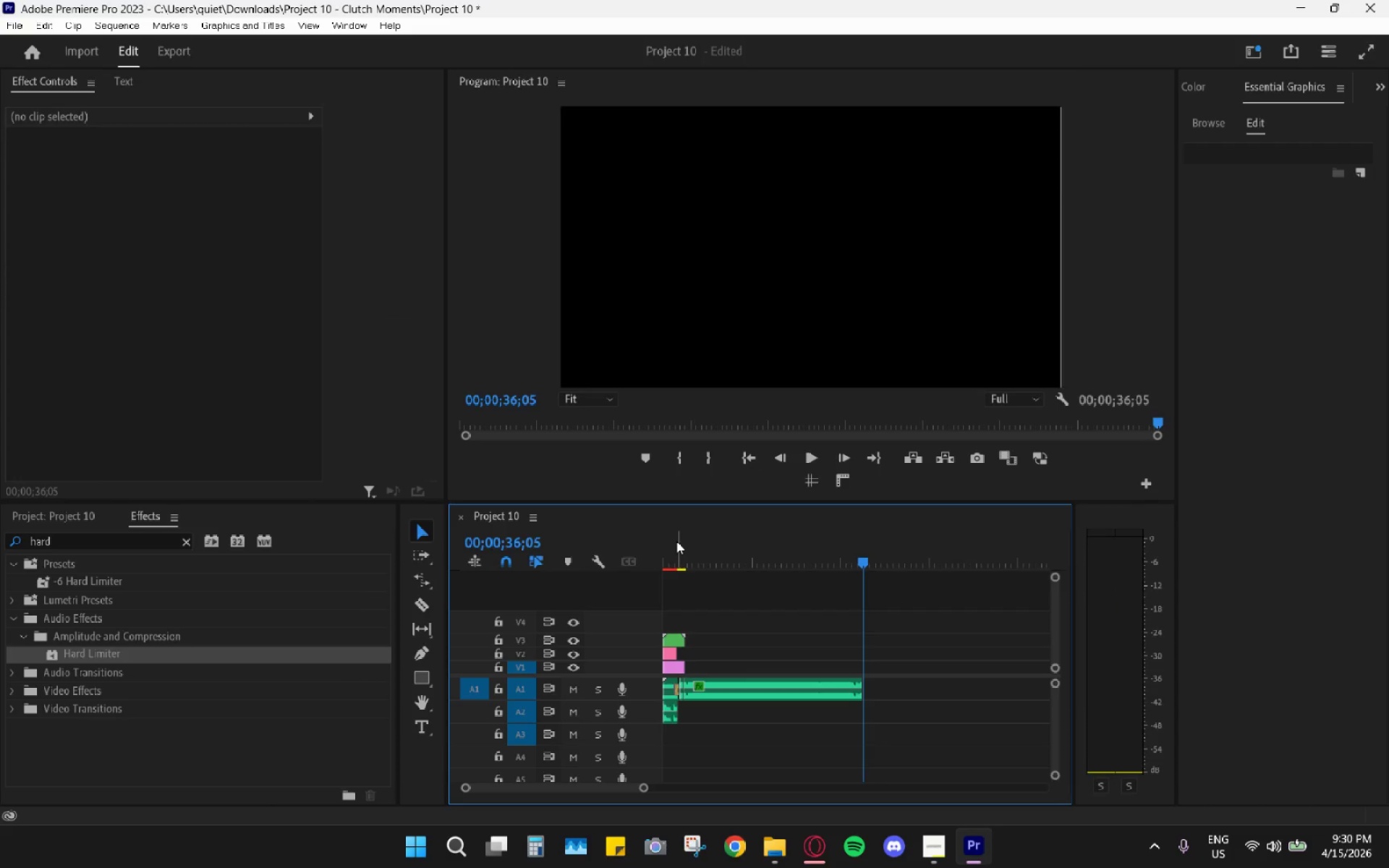 
key(Space)
 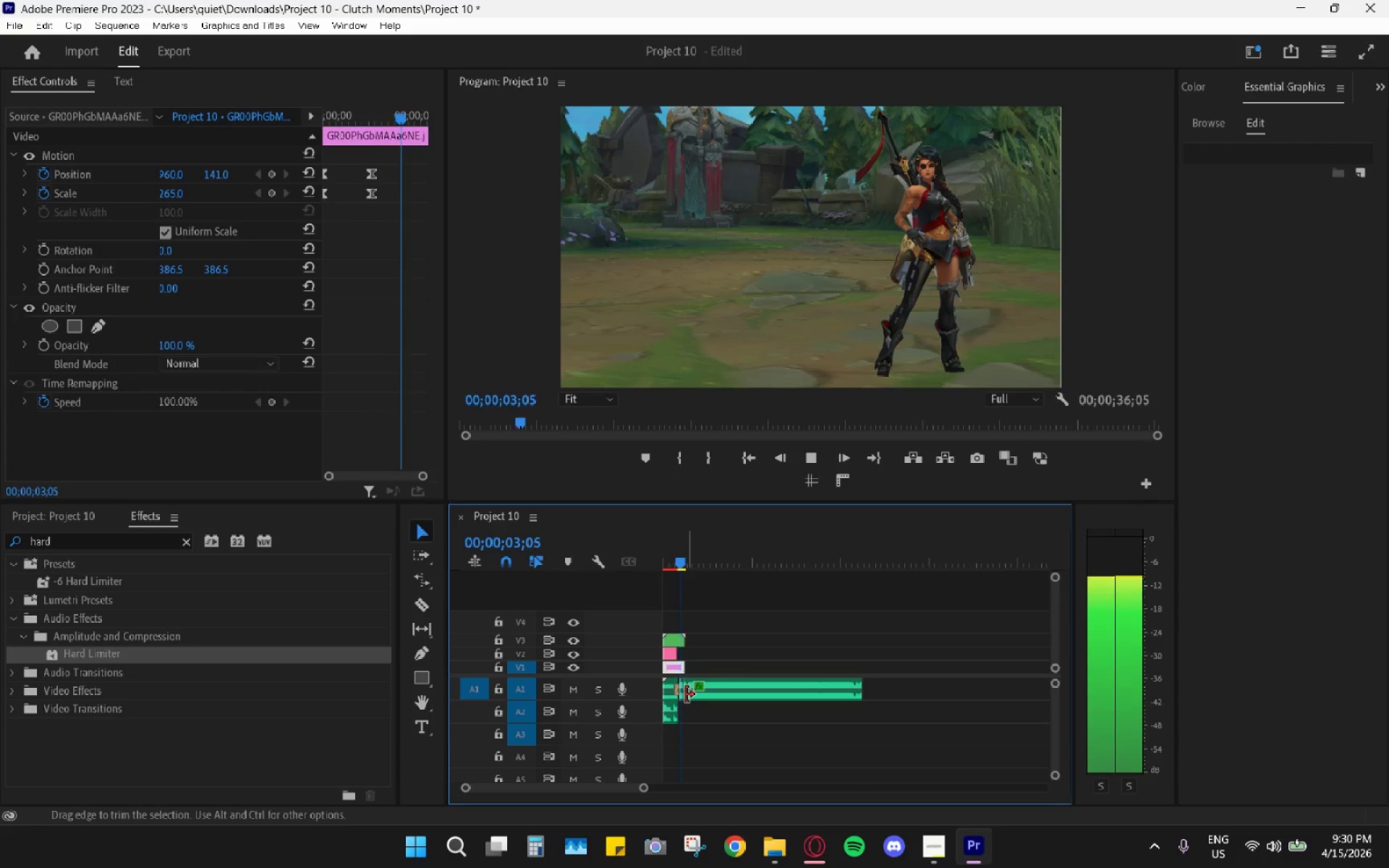 
key(Space)
 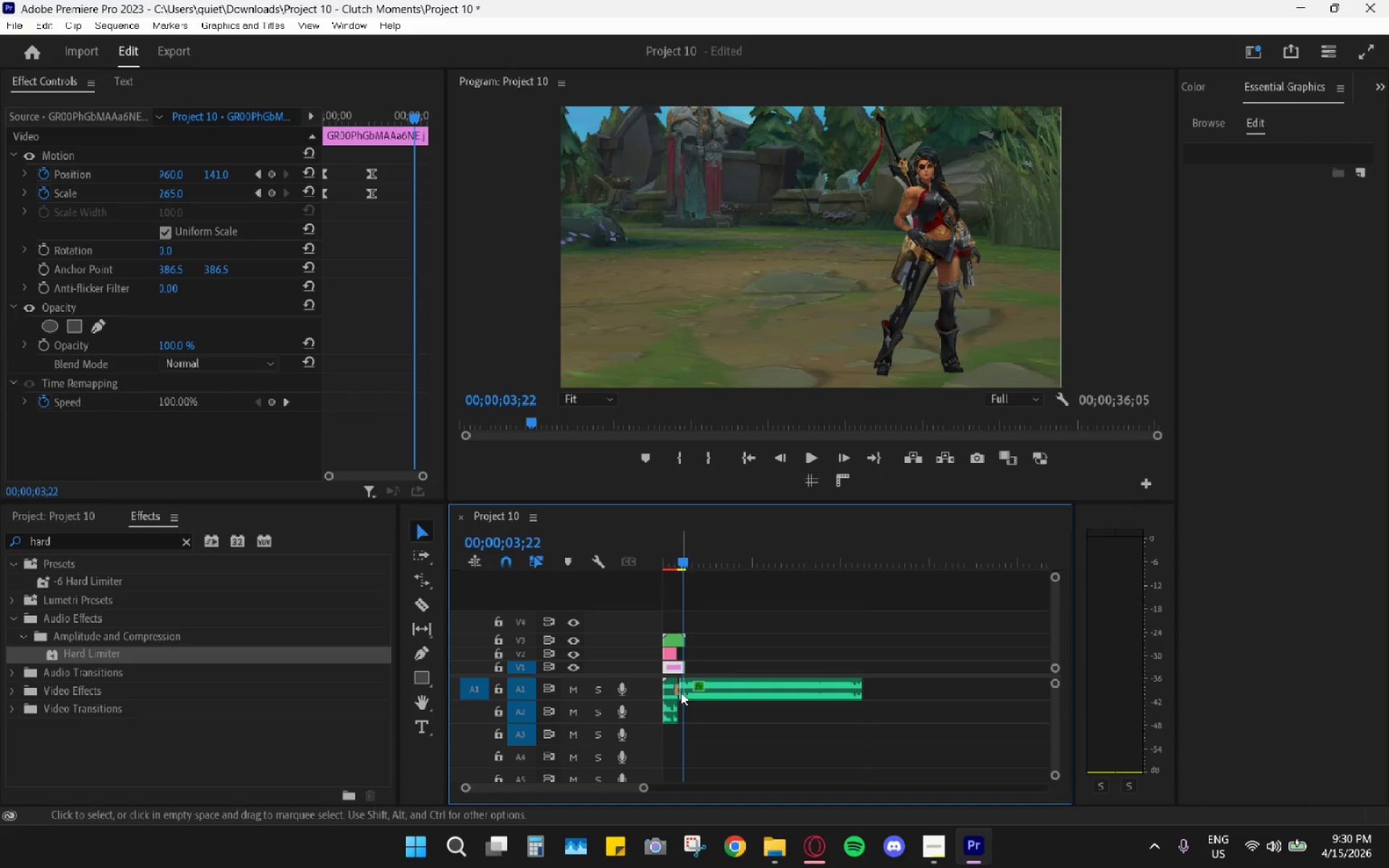 
left_click([681, 692])
 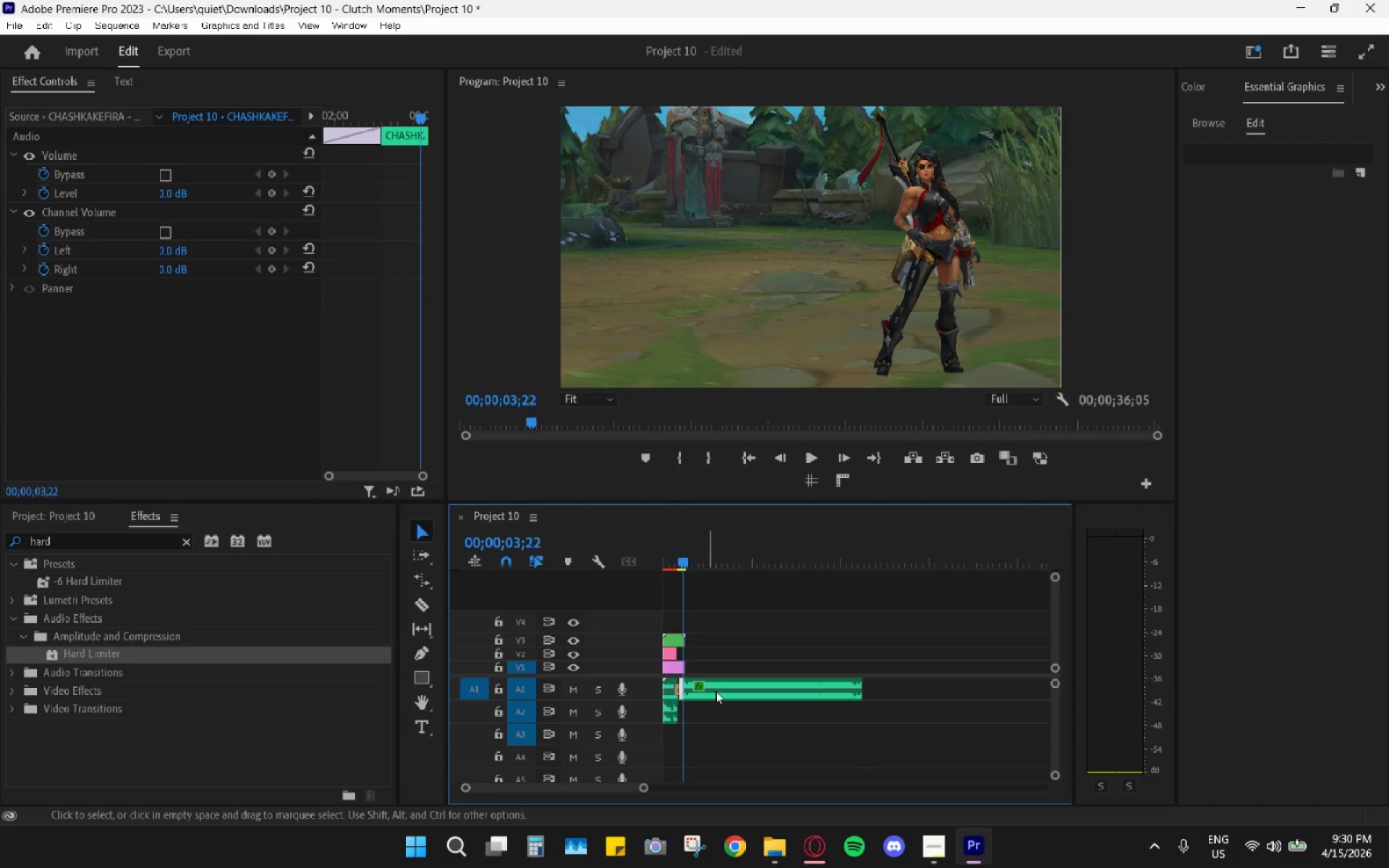 
key(Control+C)
 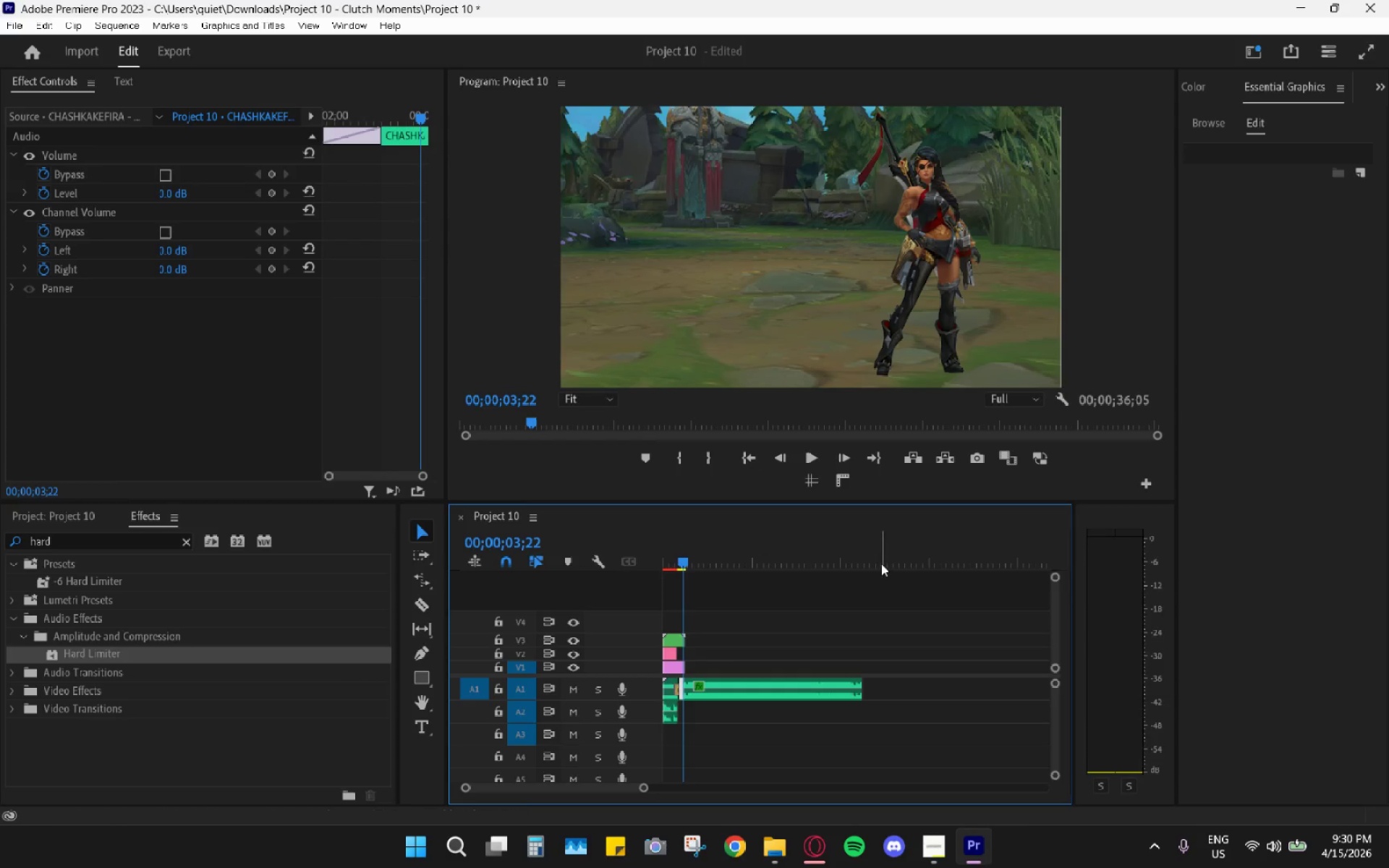 
left_click_drag(start_coordinate=[875, 560], to_coordinate=[870, 557])
 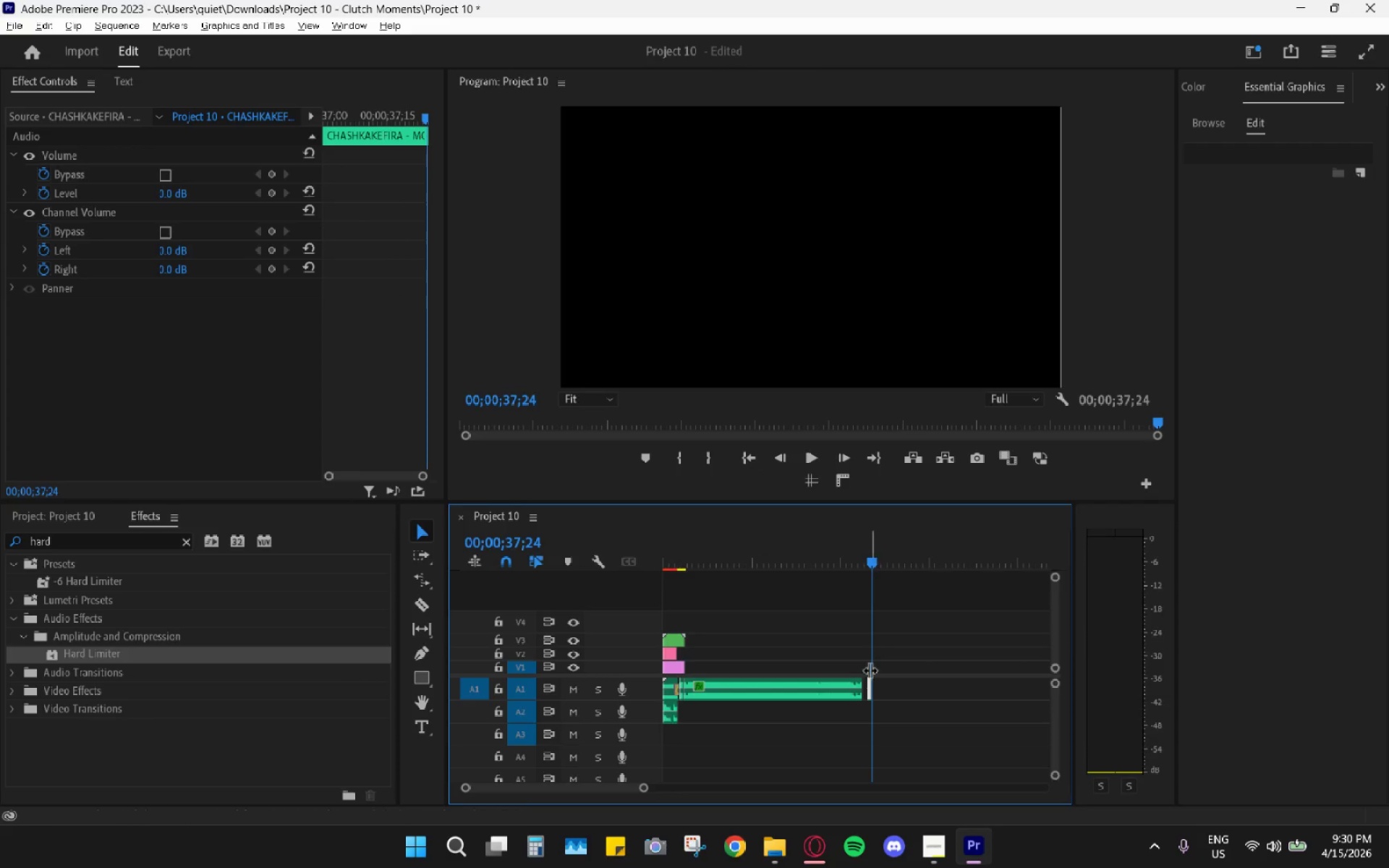 
key(Control+ControlLeft)
 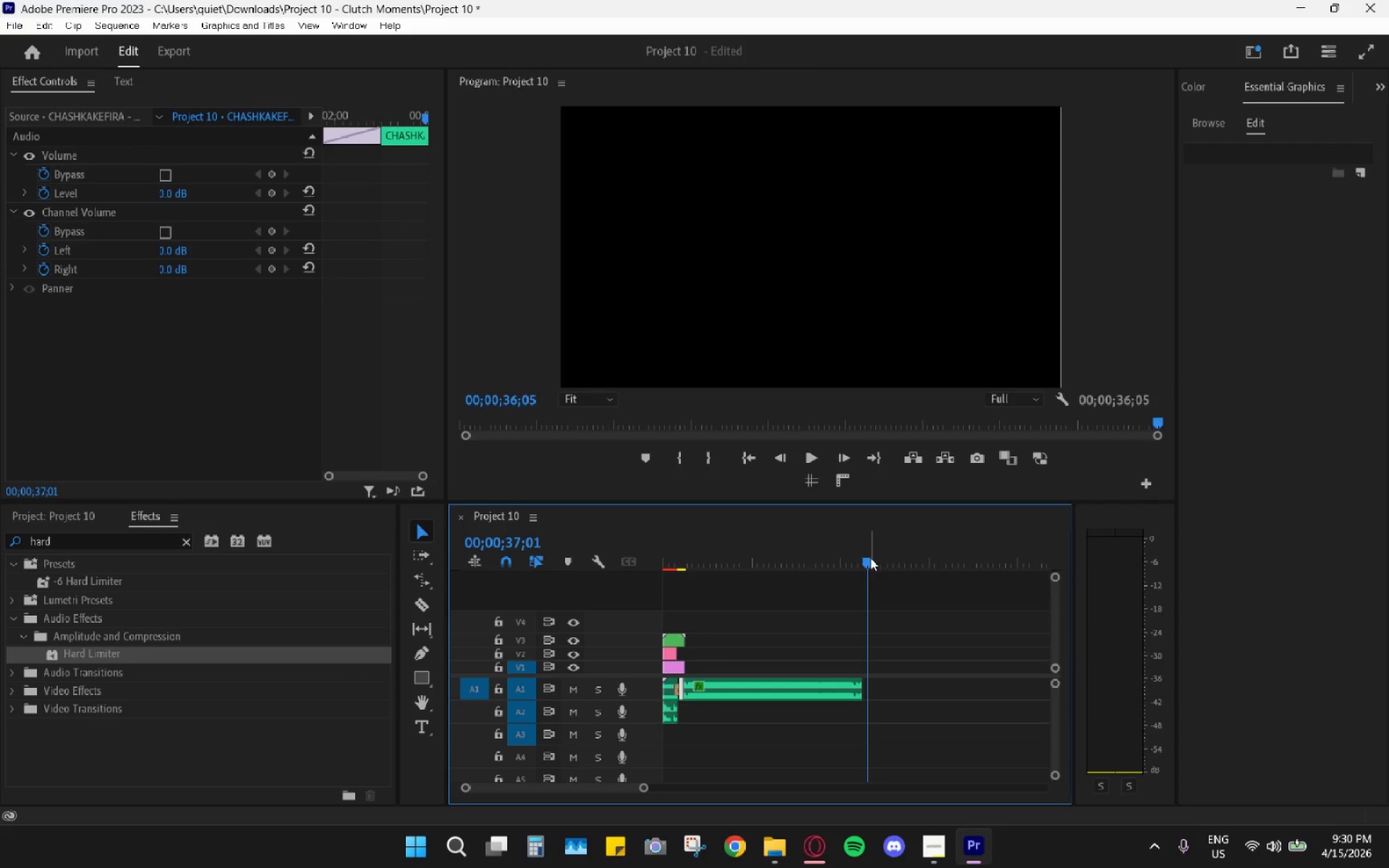 
key(Control+V)
 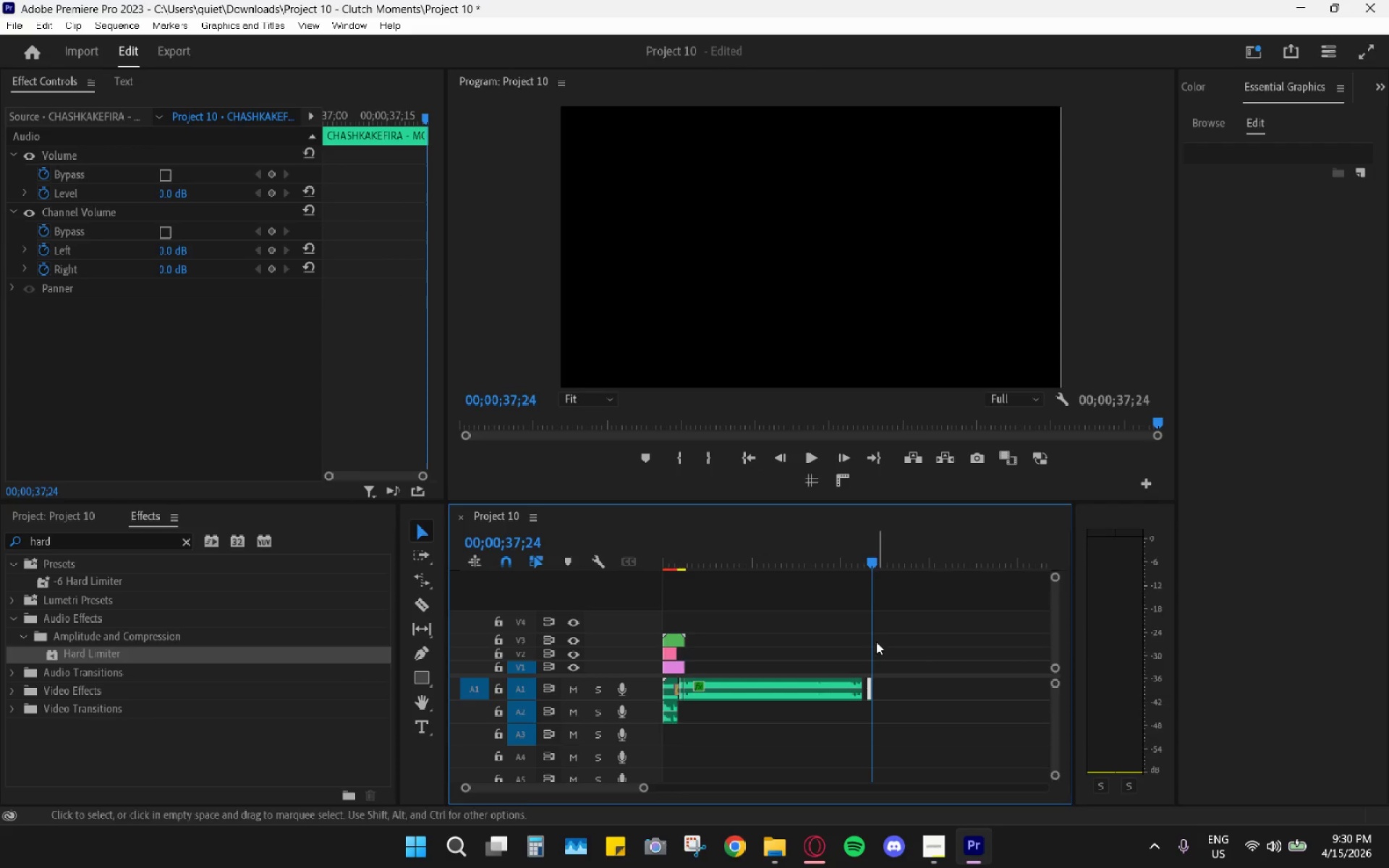 
hold_key(key=AltLeft, duration=0.67)
scroll: coordinate [870, 677], scroll_direction: up, amount: 11.0
 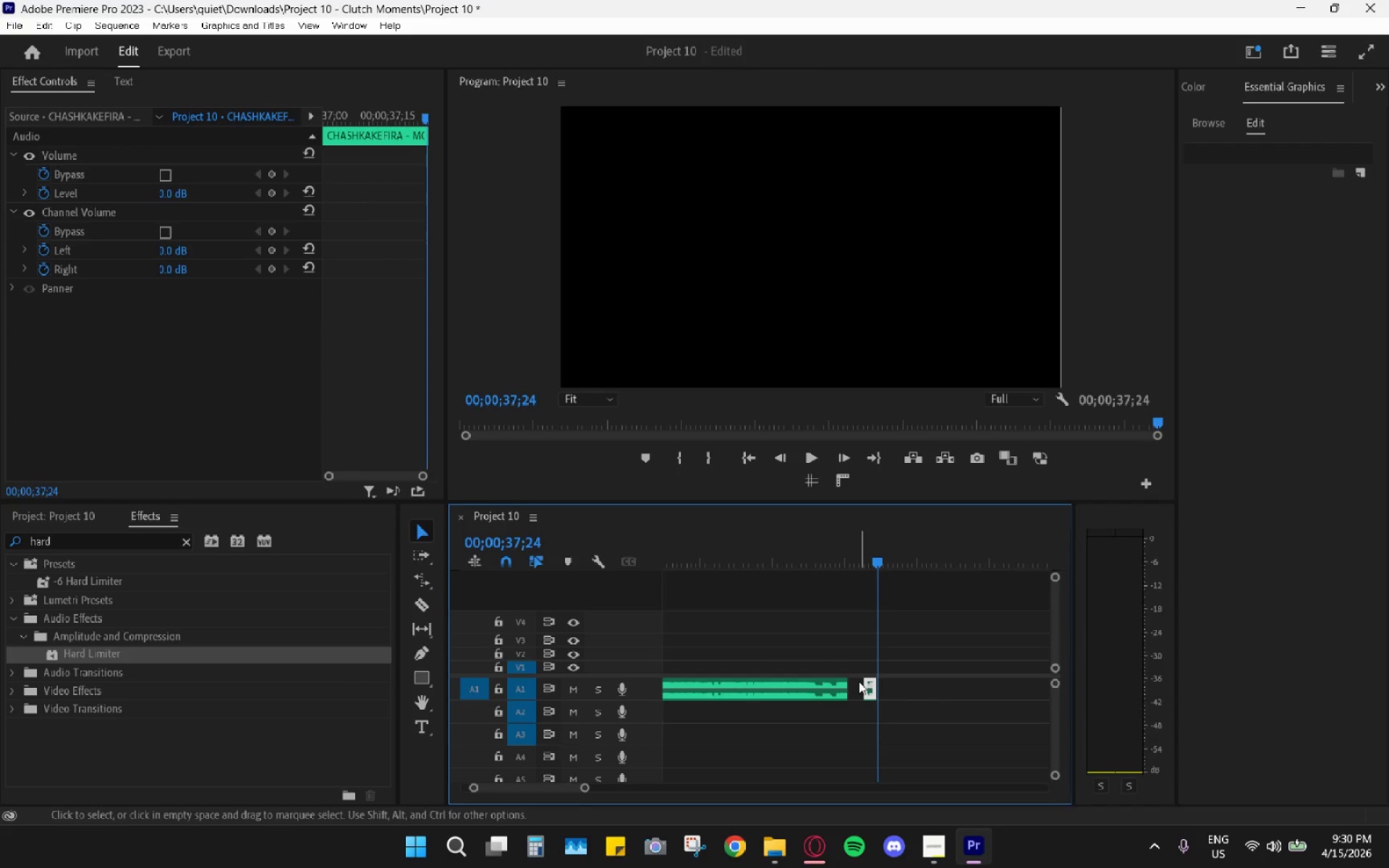 
left_click([852, 696])
 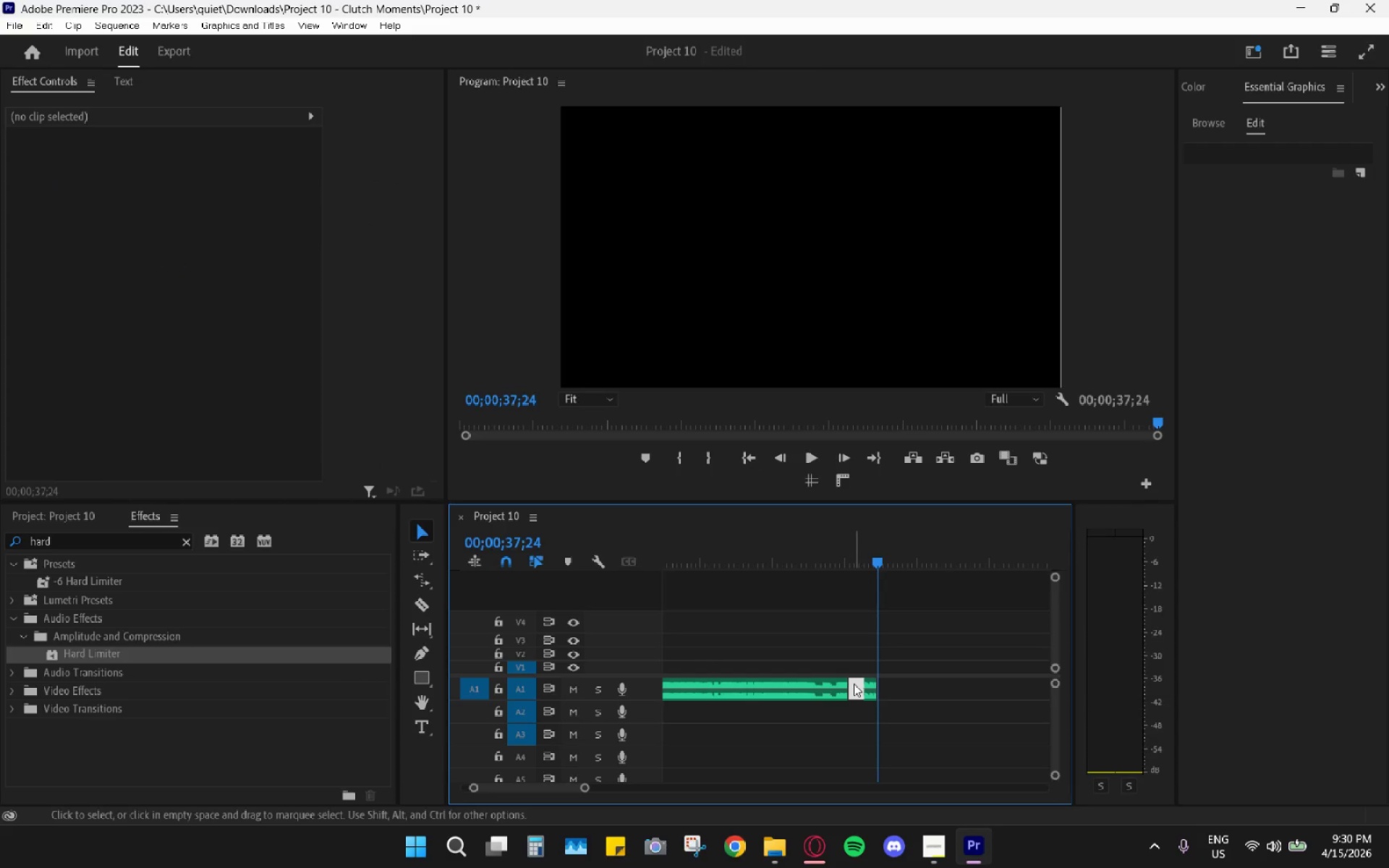 
key(H)
 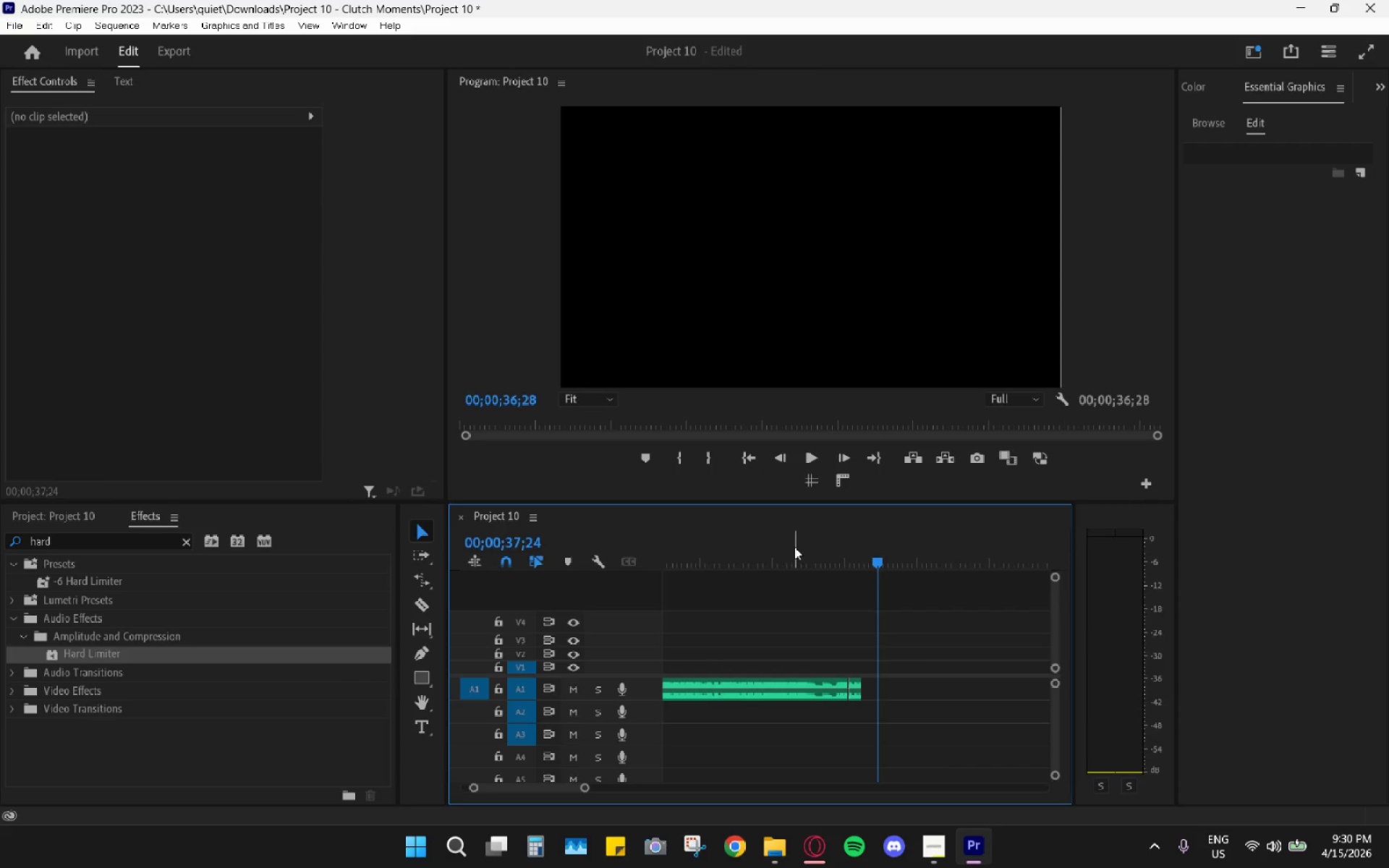 
left_click([791, 544])
 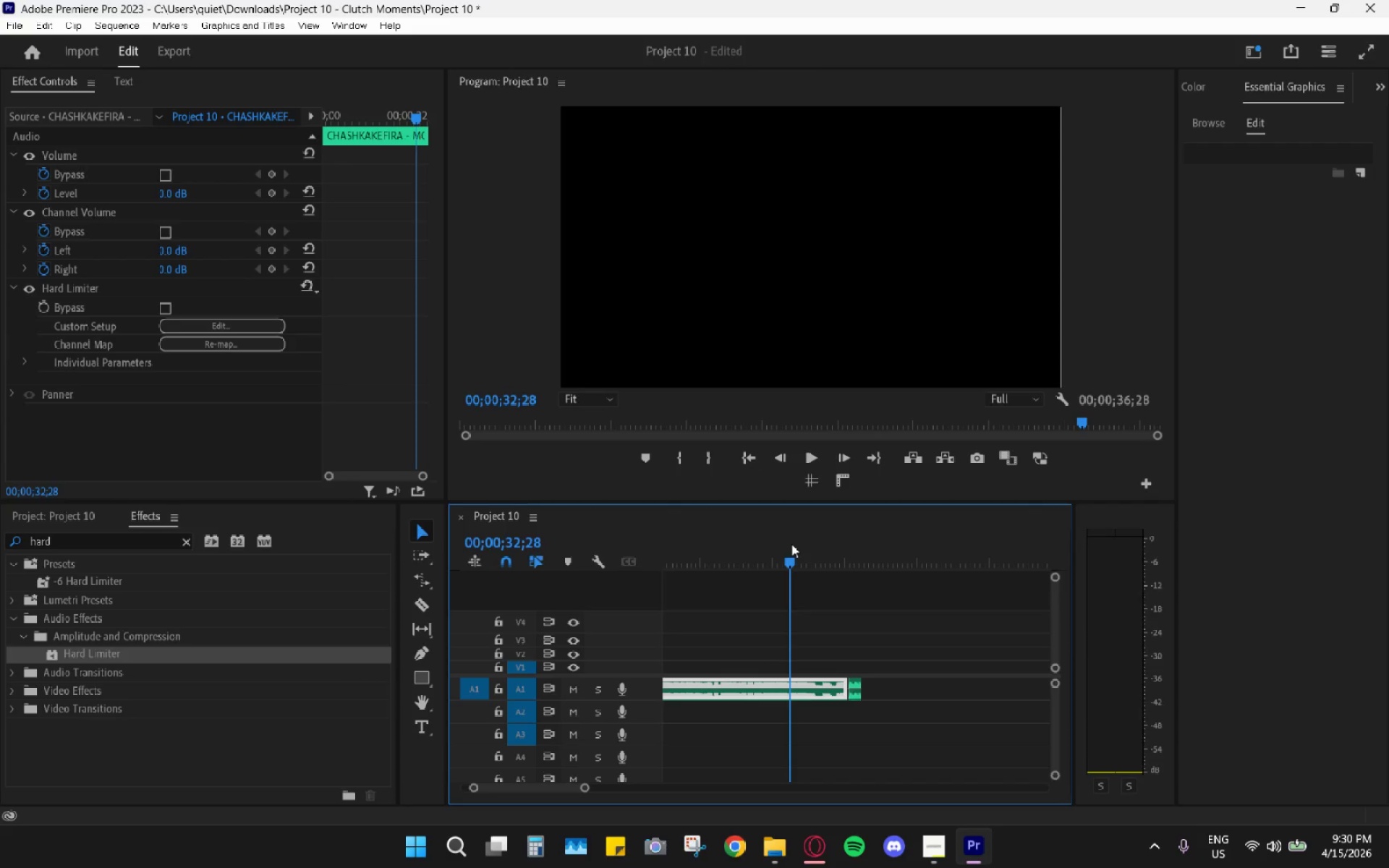 
key(Space)
 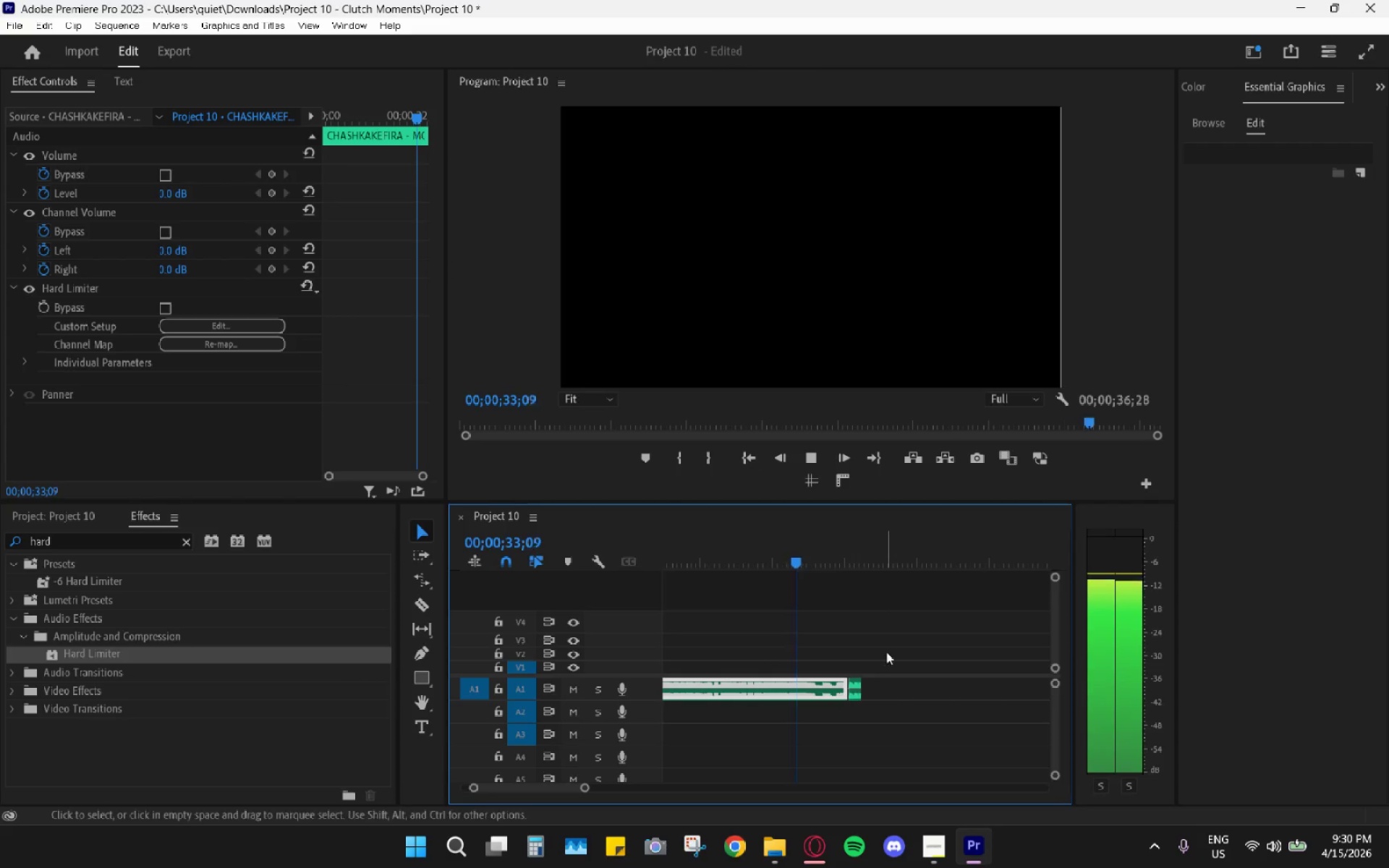 
hold_key(key=AltLeft, duration=0.69)
scroll: coordinate [883, 676], scroll_direction: up, amount: 11.0
 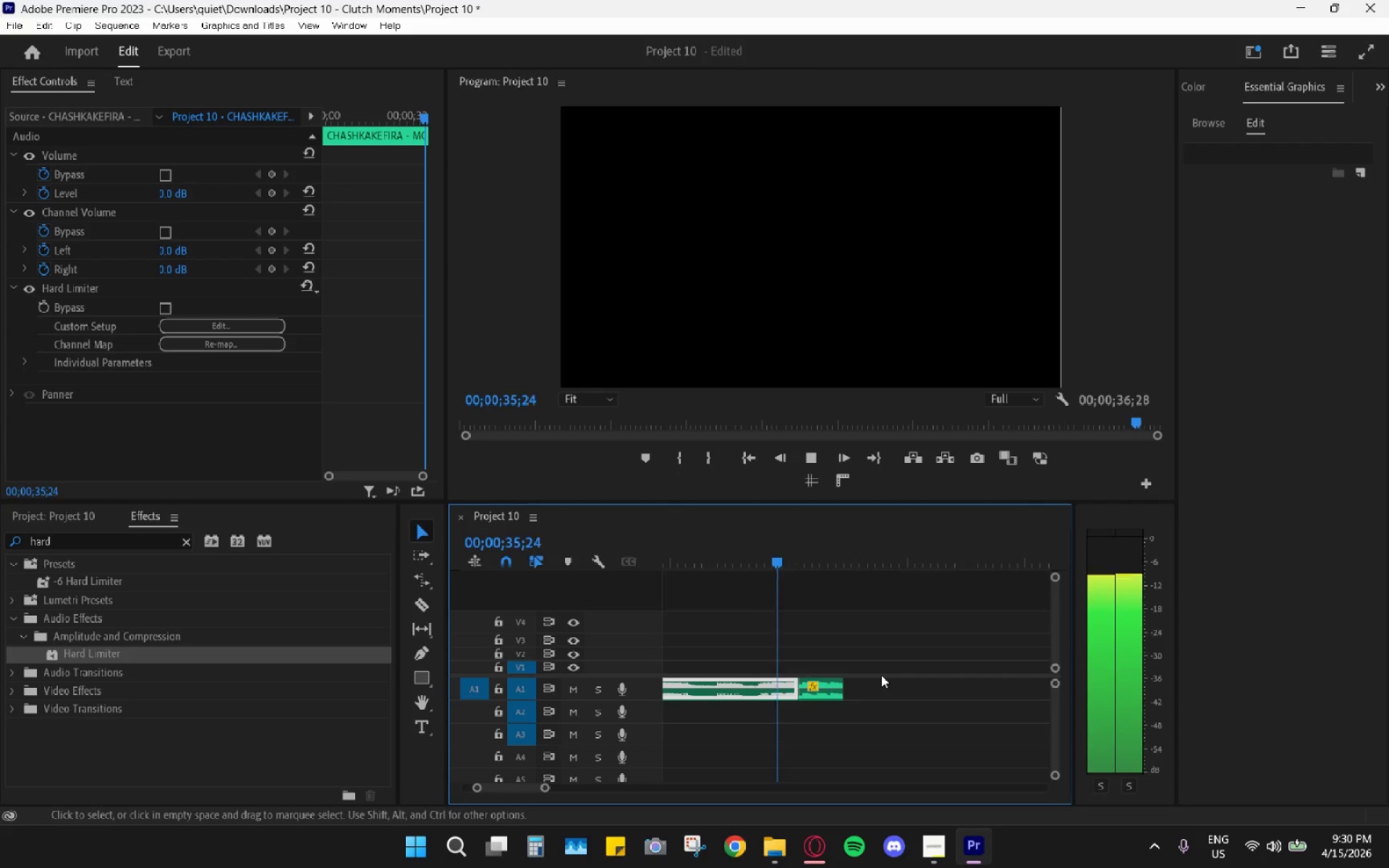 
key(Space)
 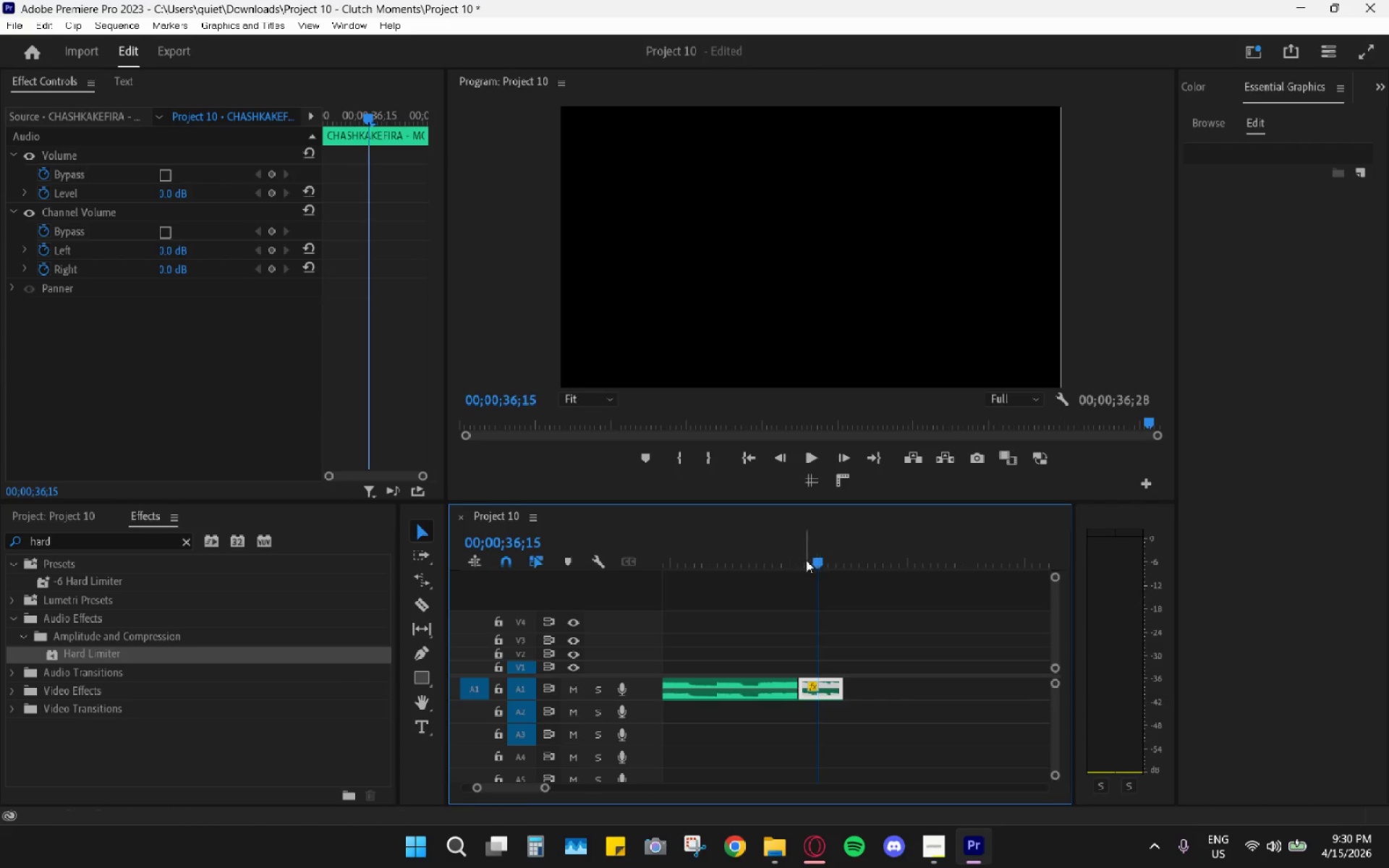 
left_click_drag(start_coordinate=[776, 536], to_coordinate=[757, 535])
 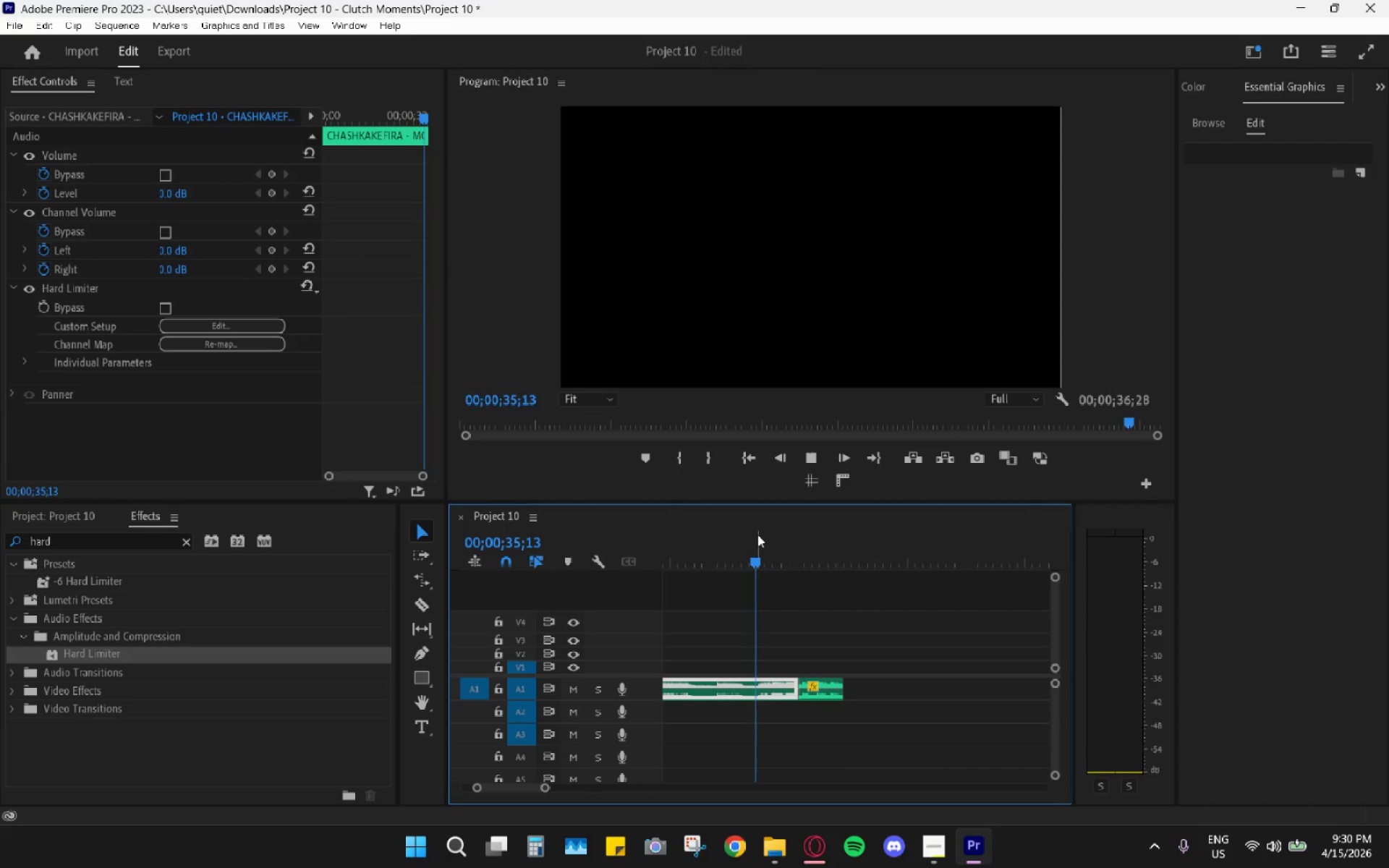 
key(Space)
 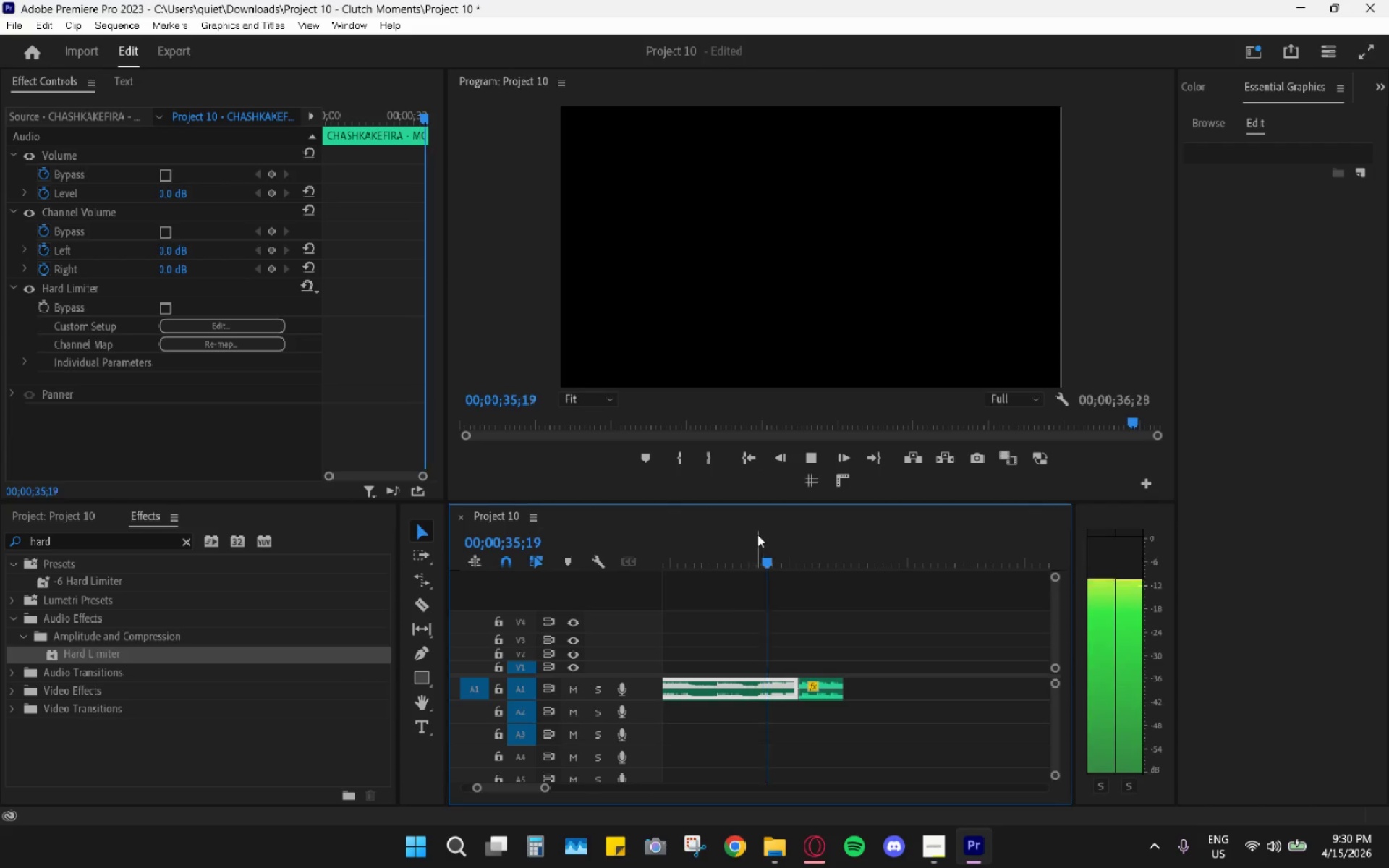 
left_click_drag(start_coordinate=[757, 535], to_coordinate=[724, 539])
 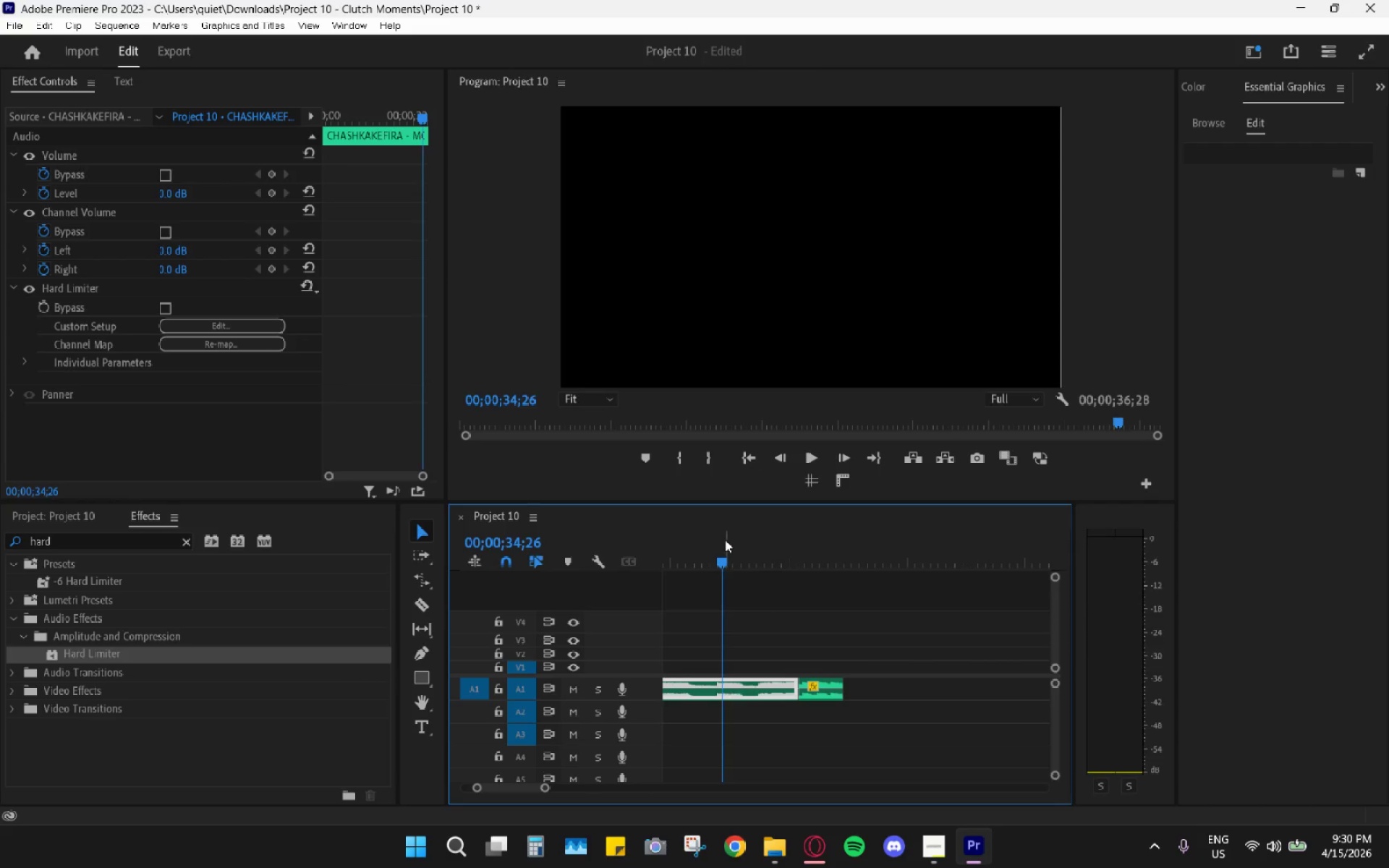 
key(Space)
 